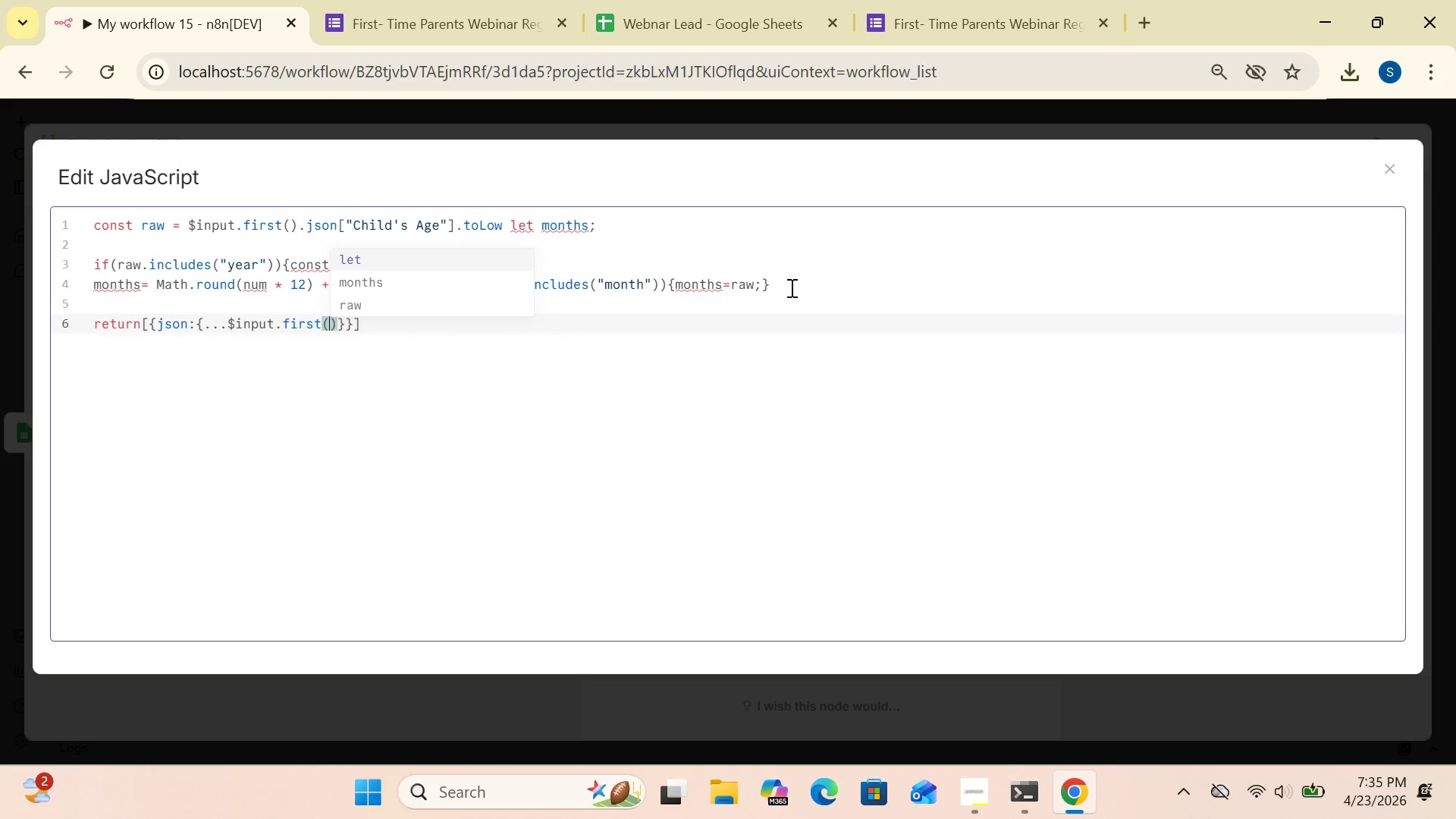 
left_click([336, 323])
 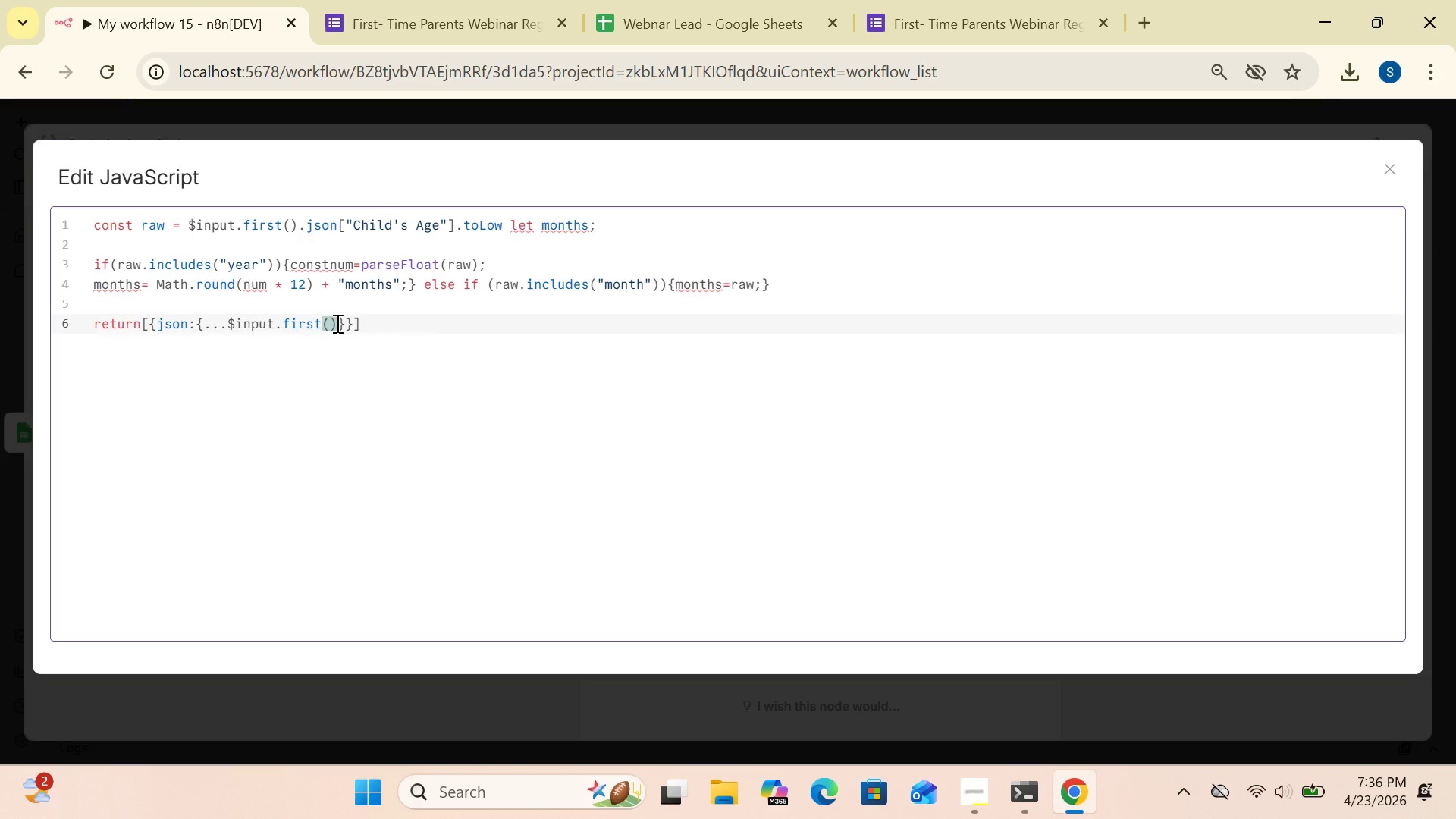 
type(.json)
 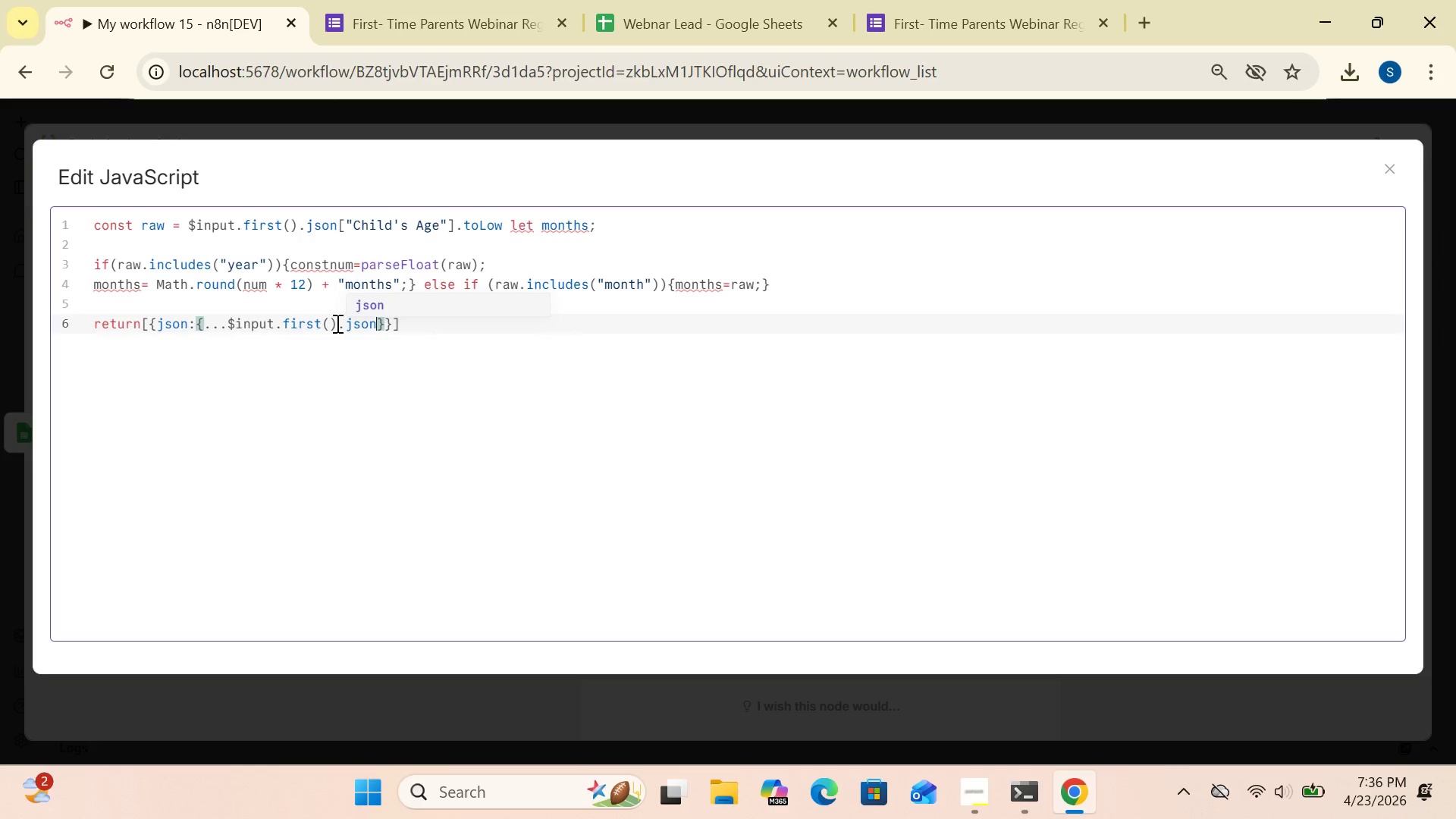 
key(Comma)
 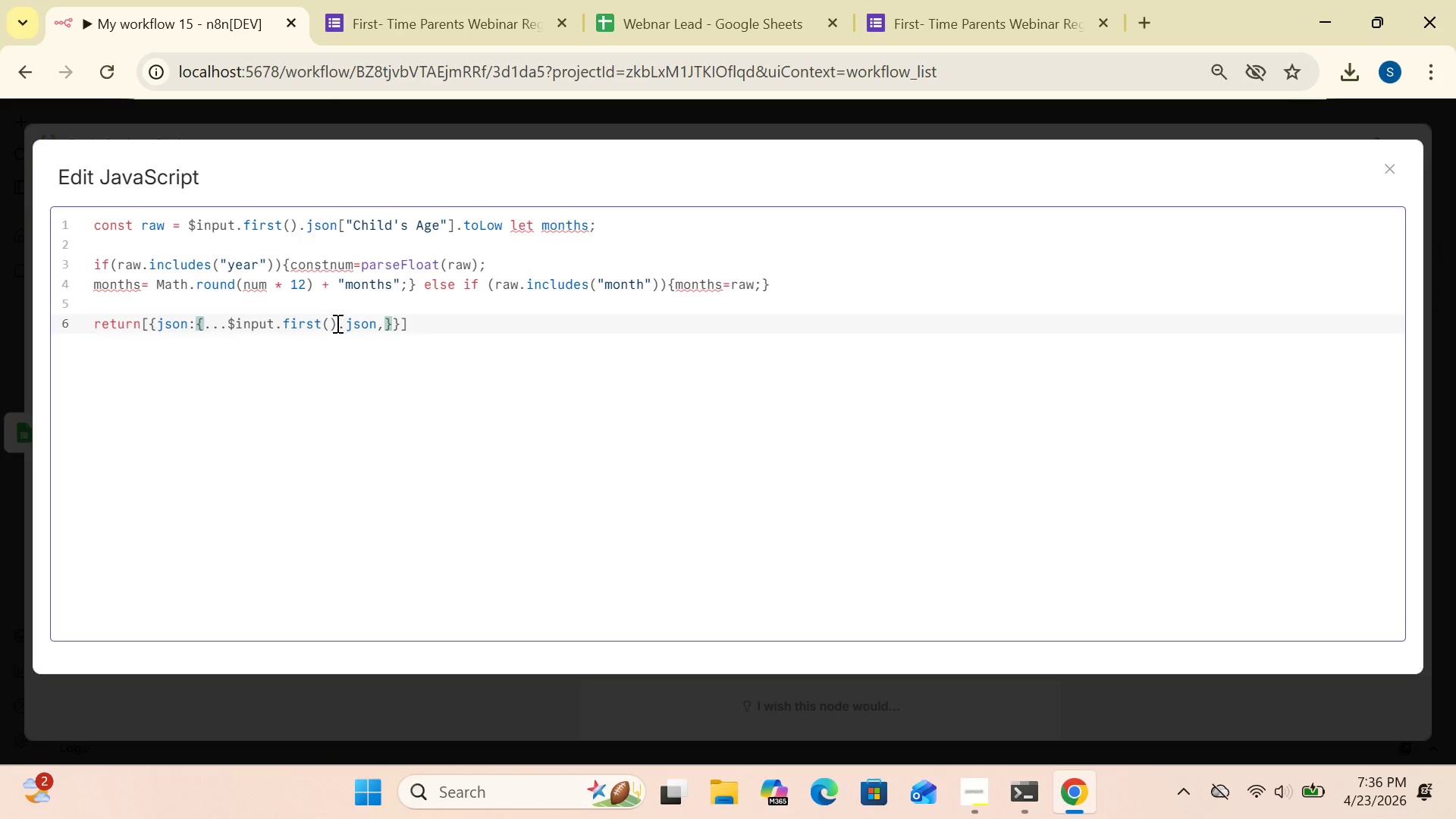 
wait(10.52)
 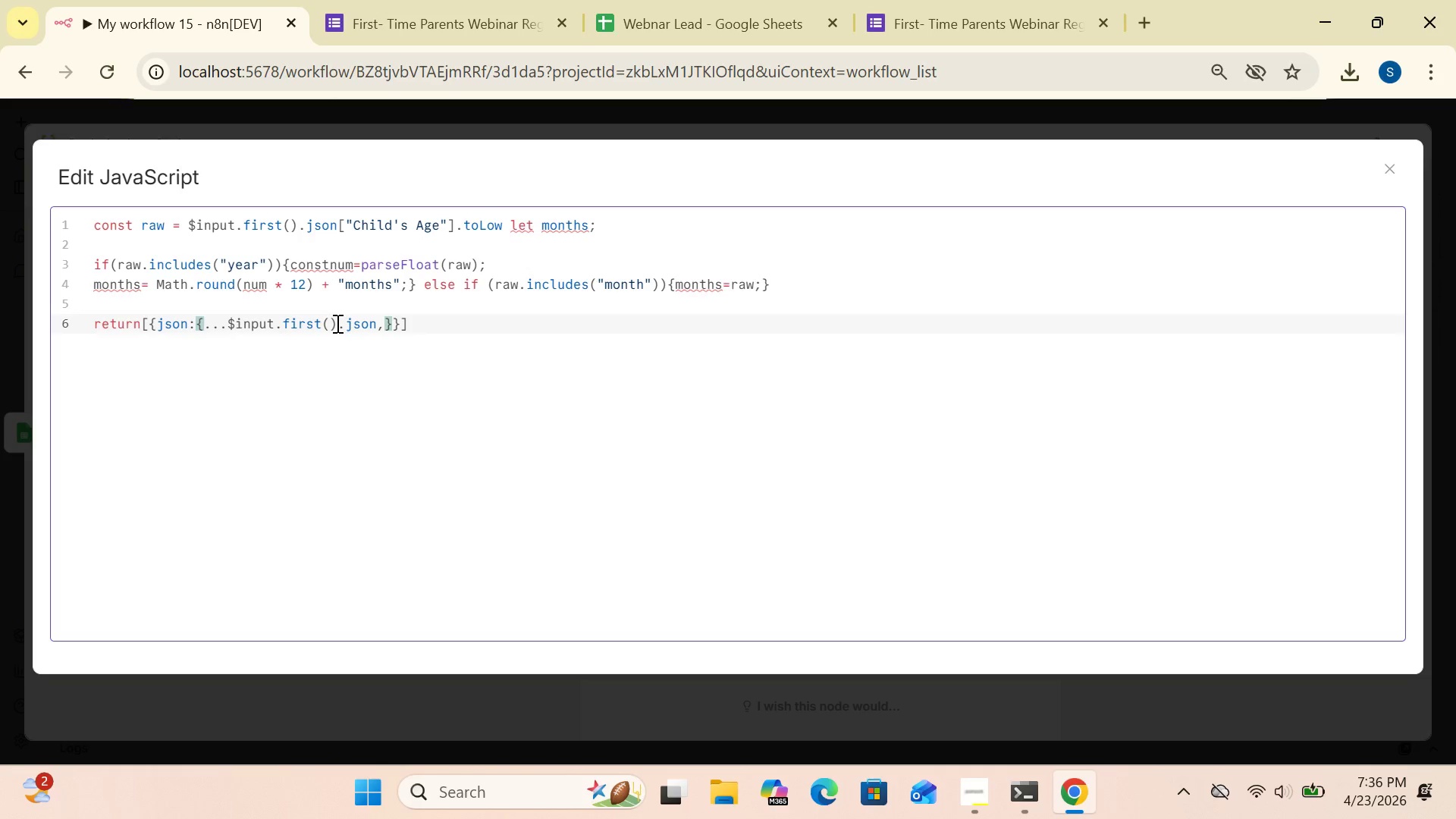 
type(ageMonths: months)
 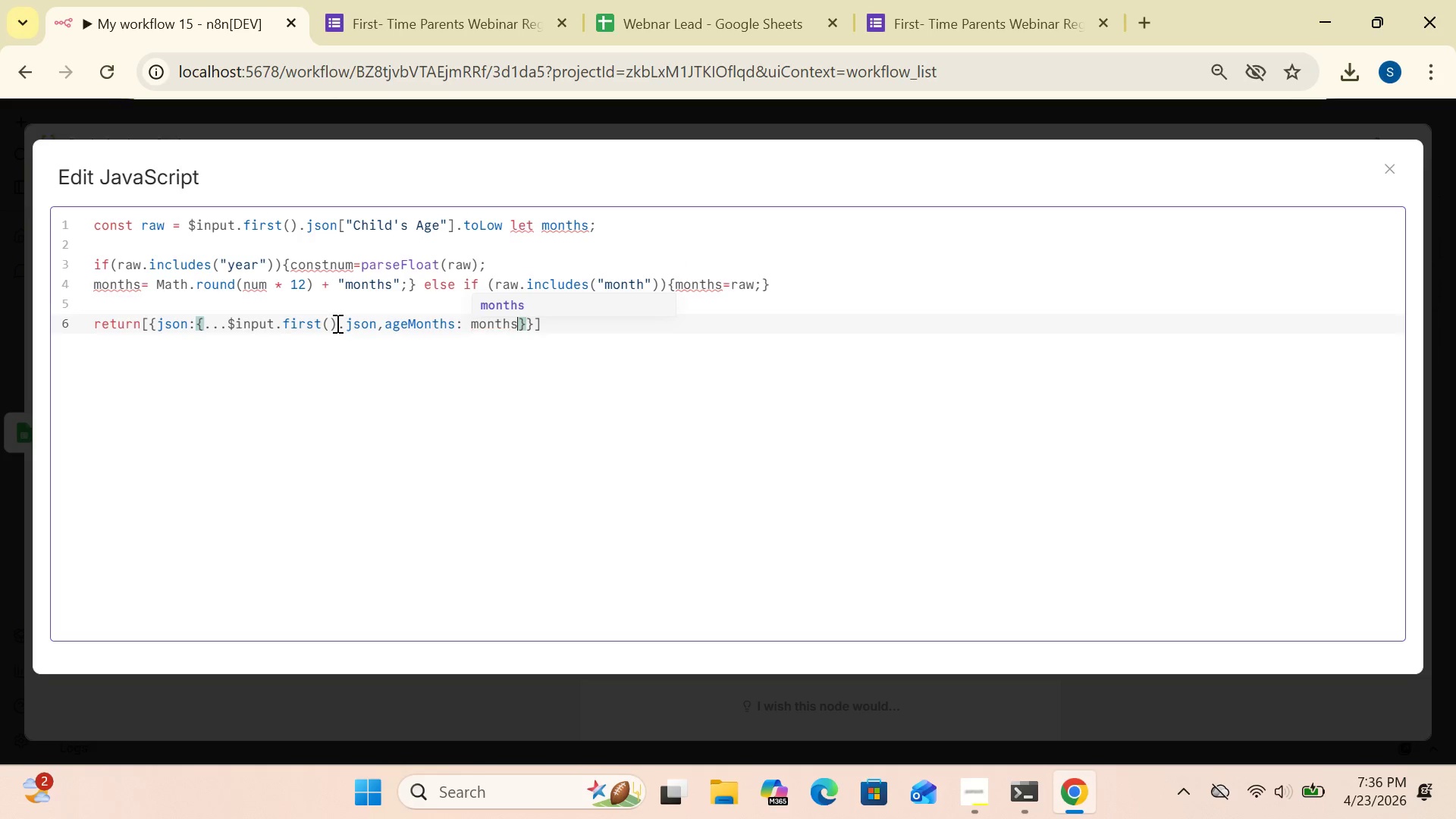 
mouse_move([482, 325])
 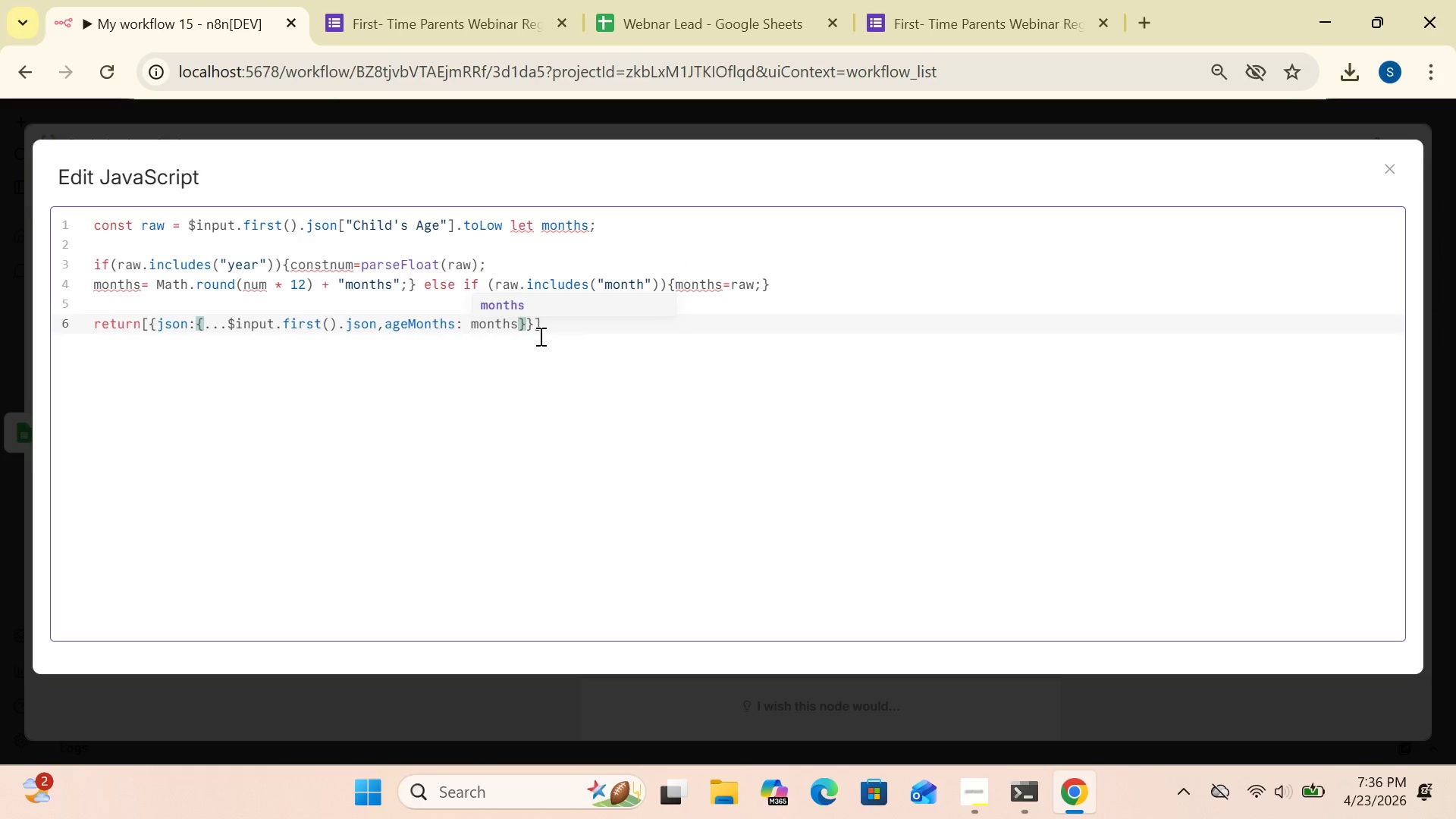 
key(Space)
 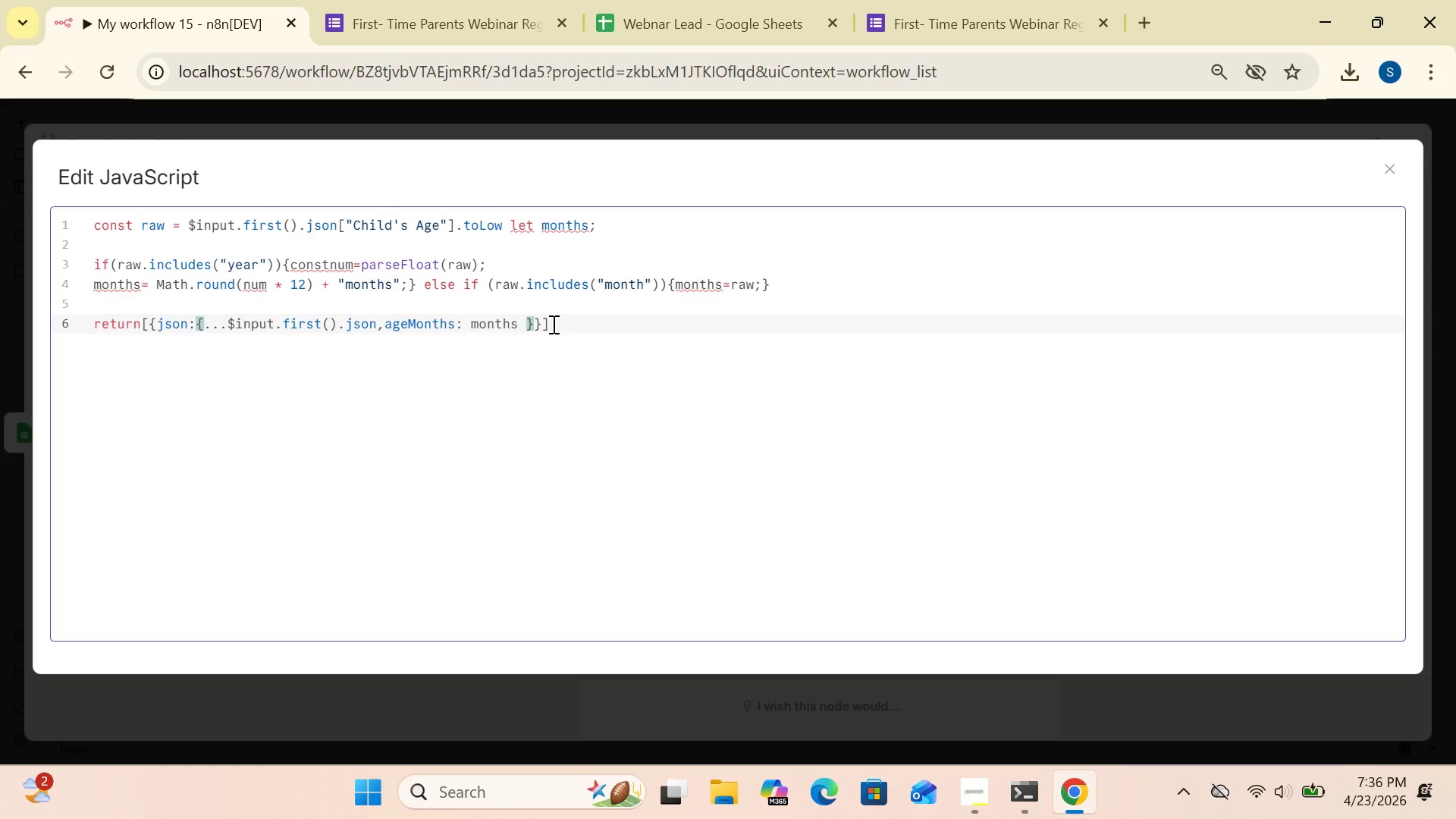 
left_click([552, 324])
 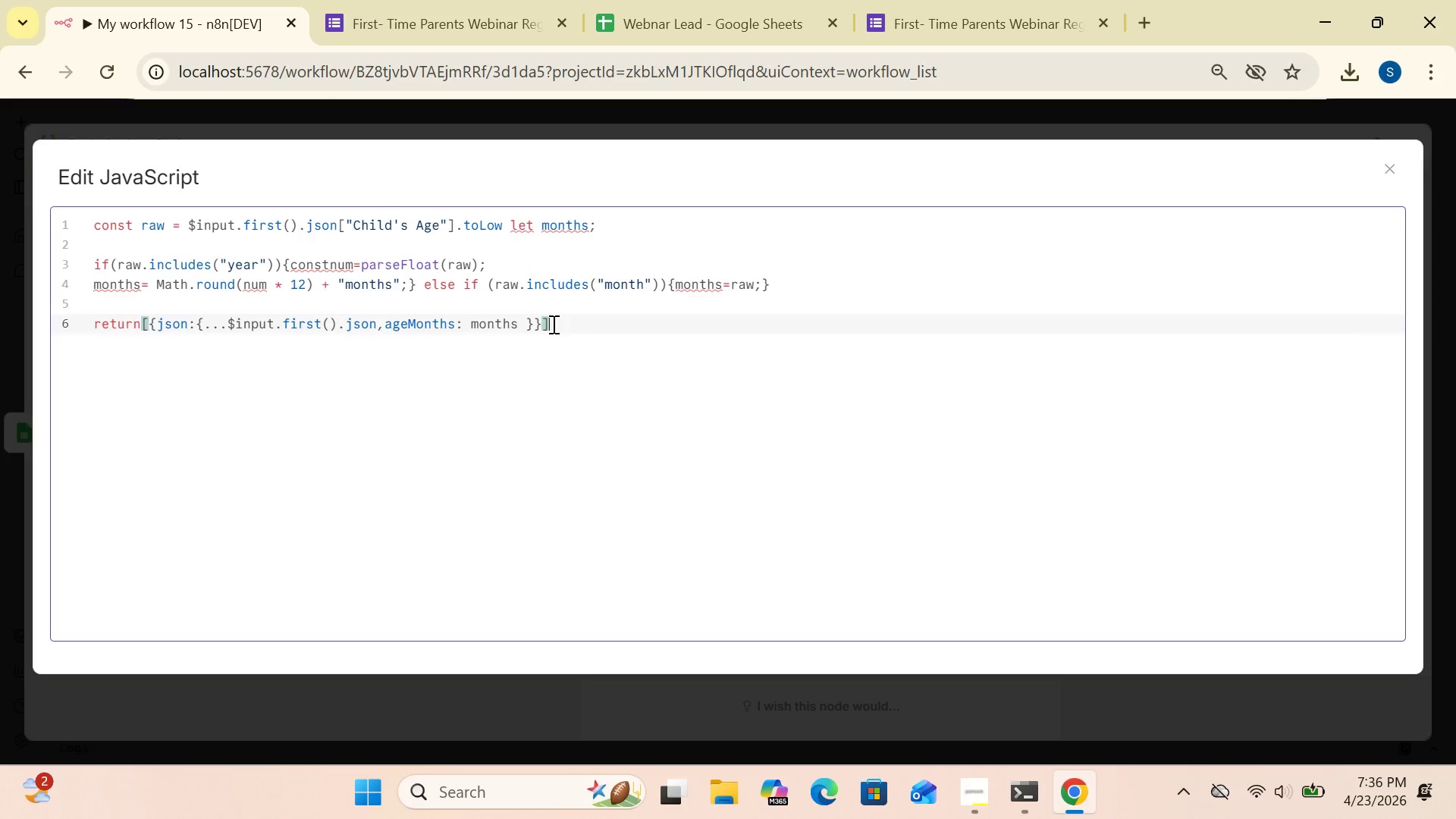 
key(Shift+Semicolon)
 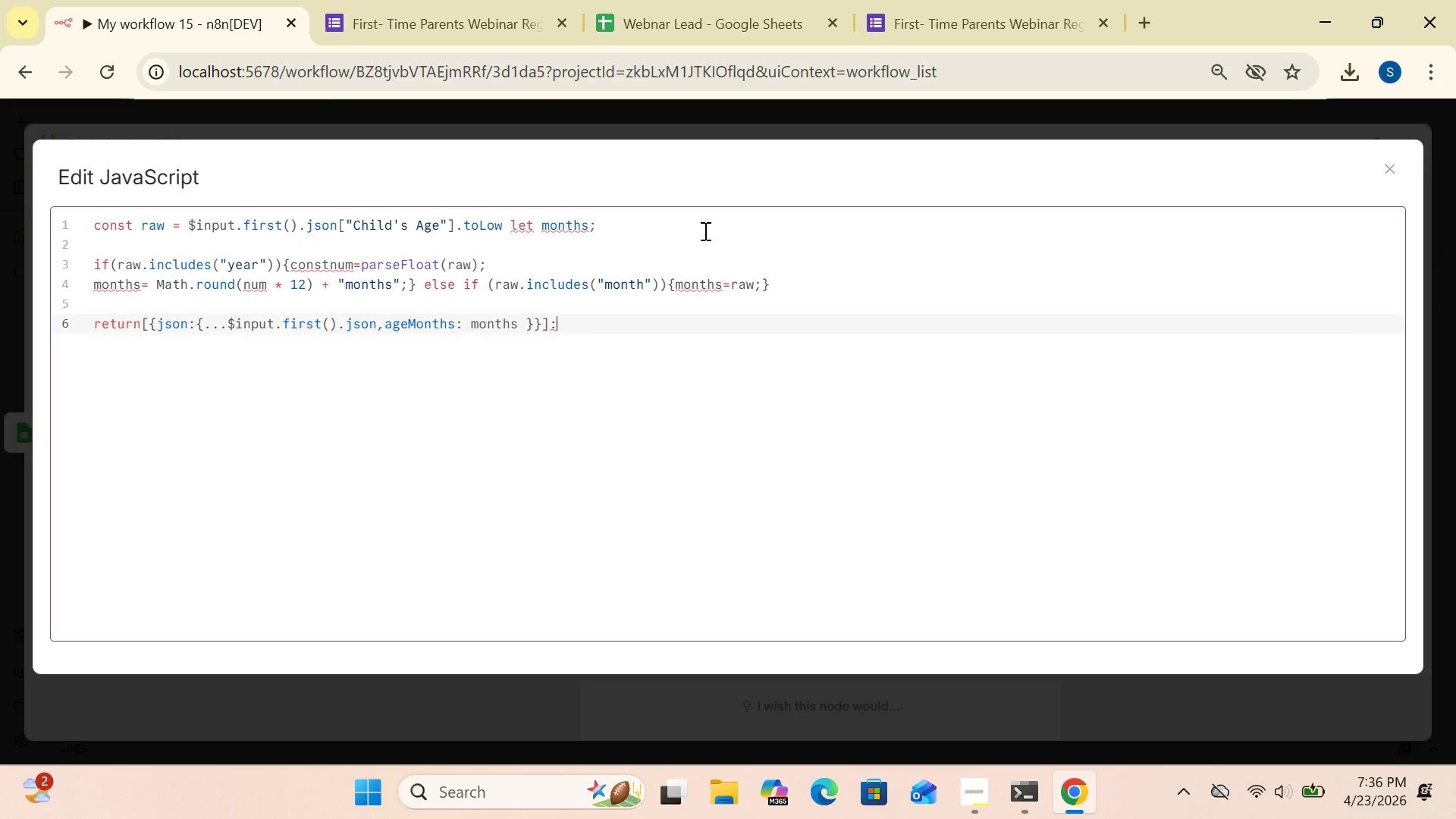 
key(Backspace)
 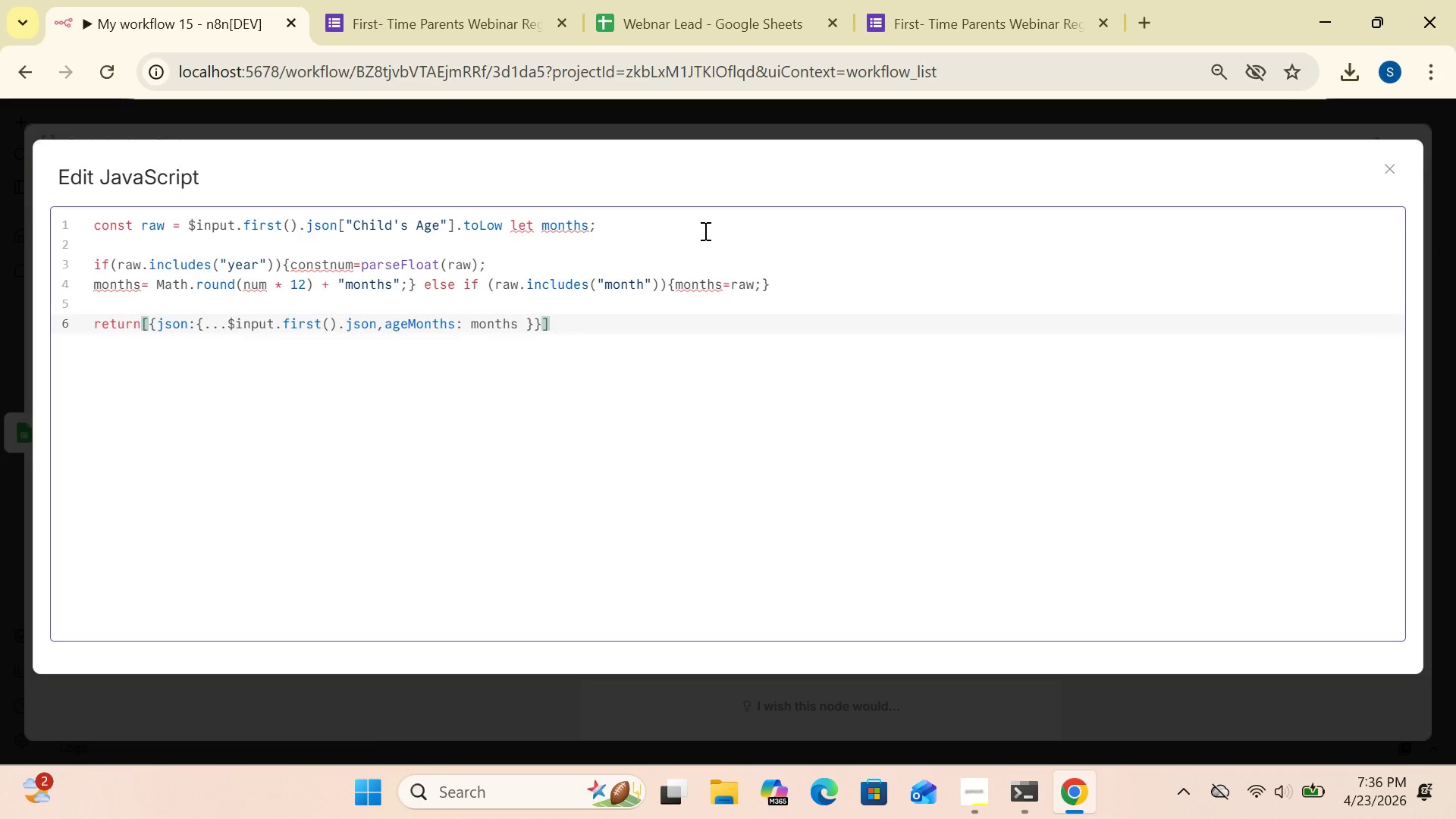 
key(Semicolon)
 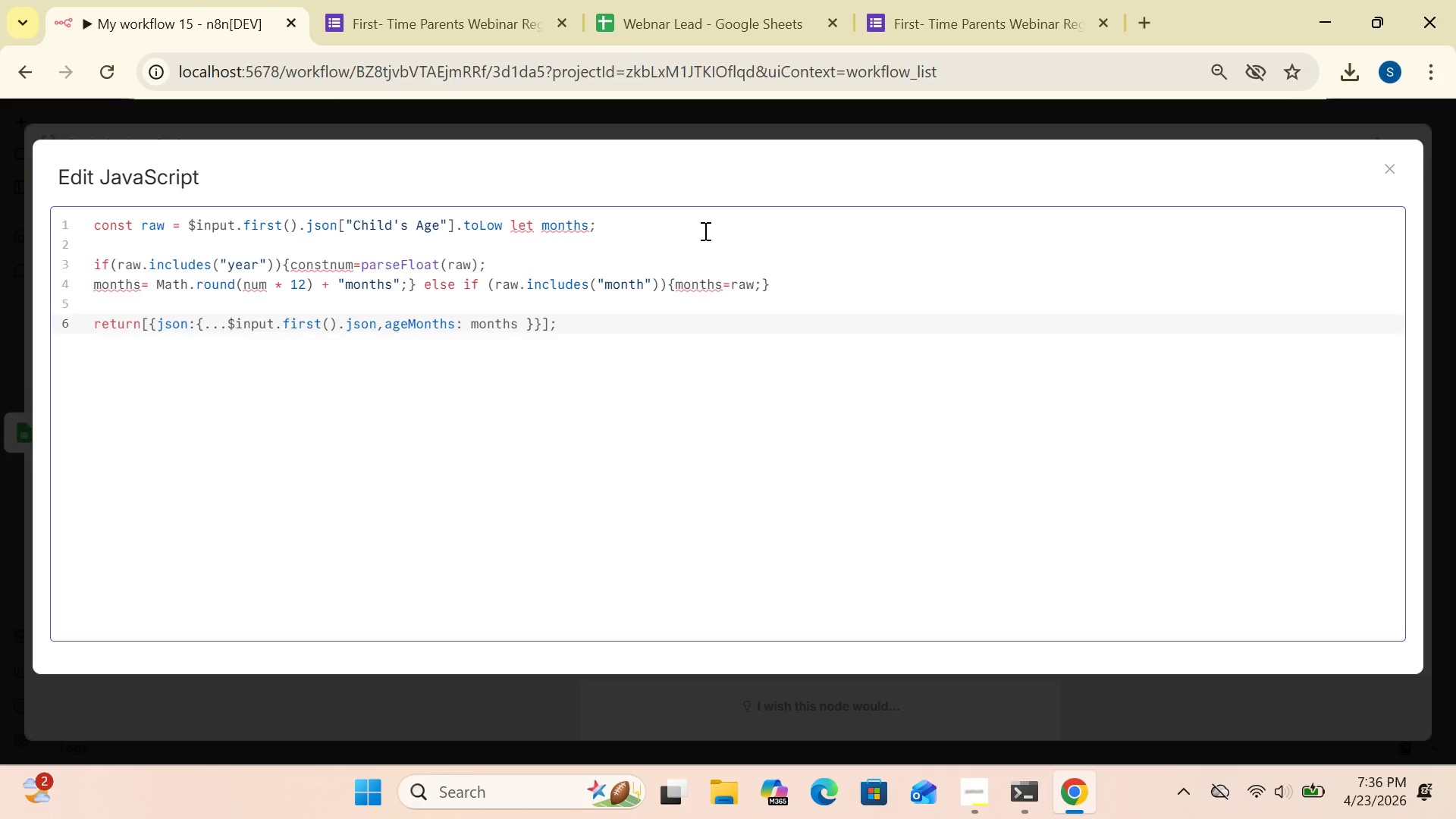 
wait(13.02)
 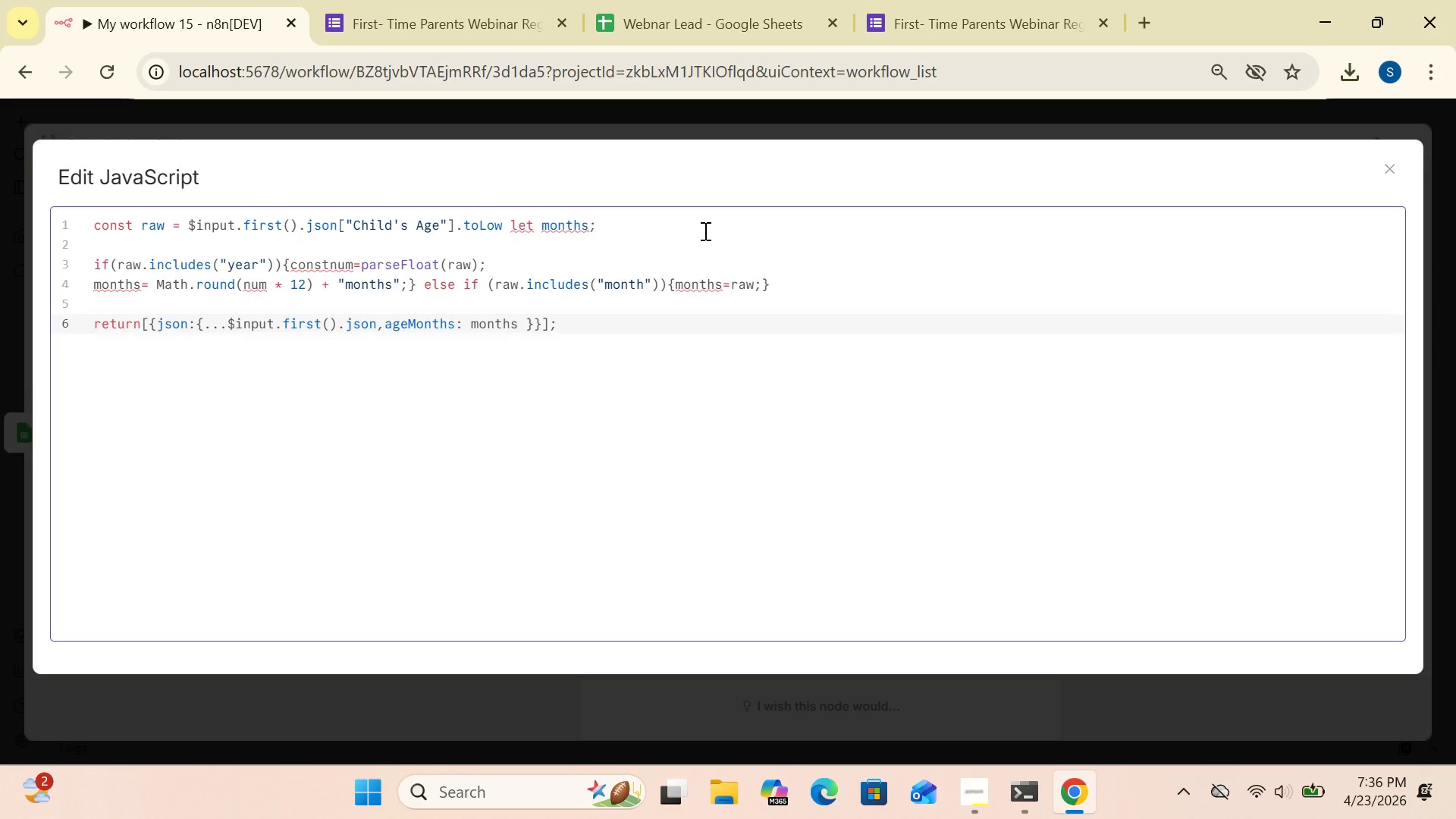 
left_click([326, 259])
 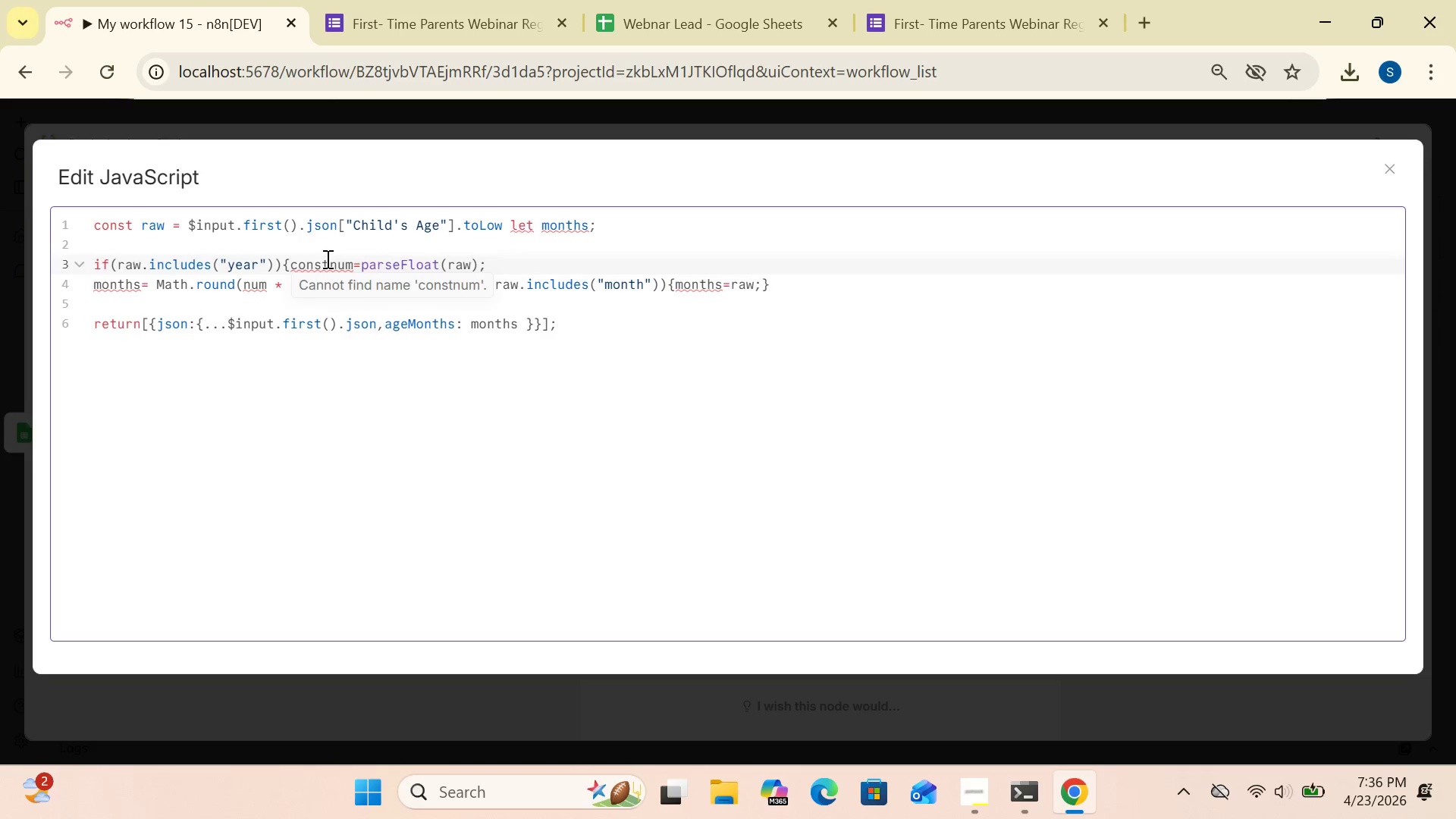 
key(Space)
 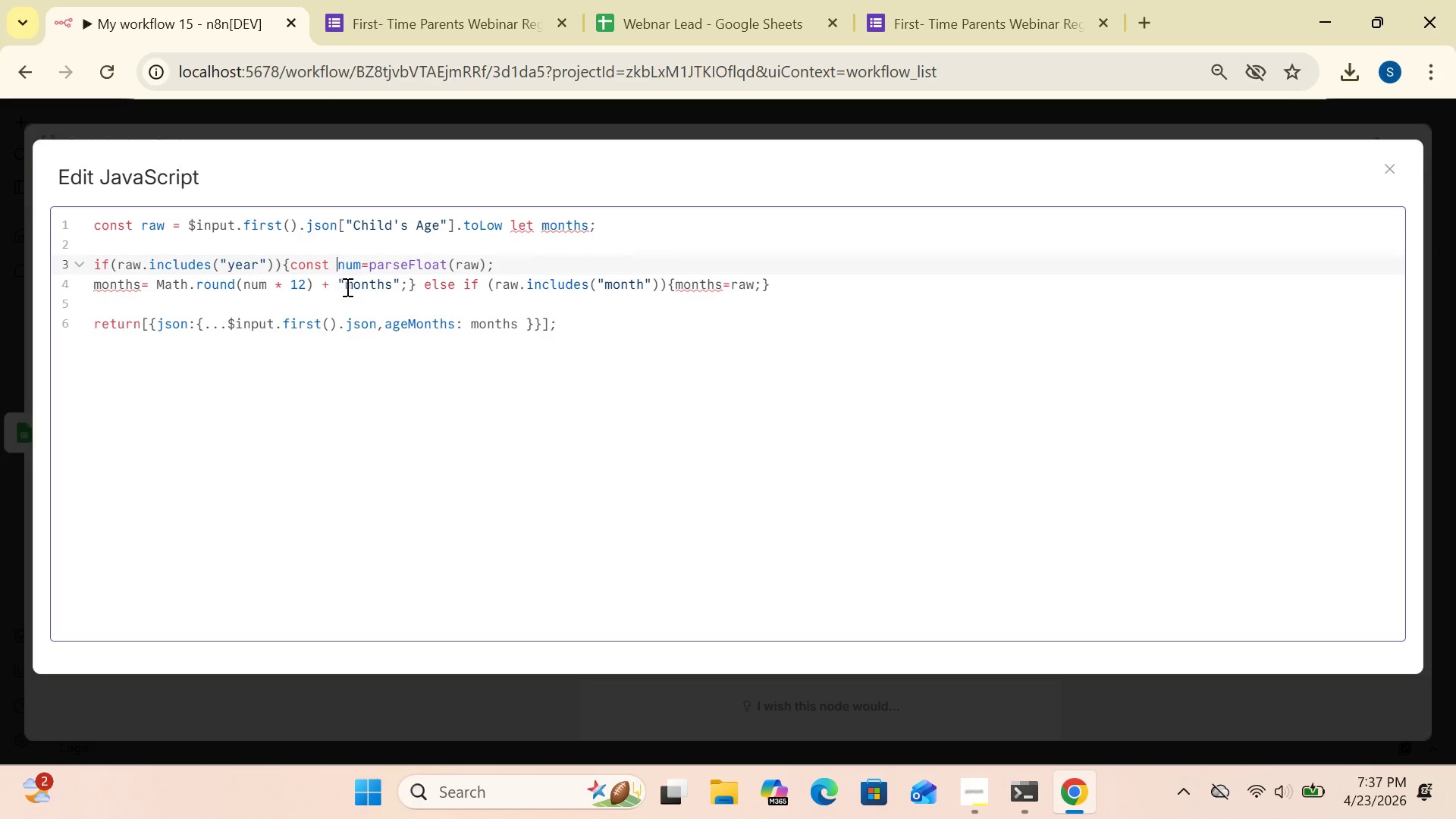 
wait(8.86)
 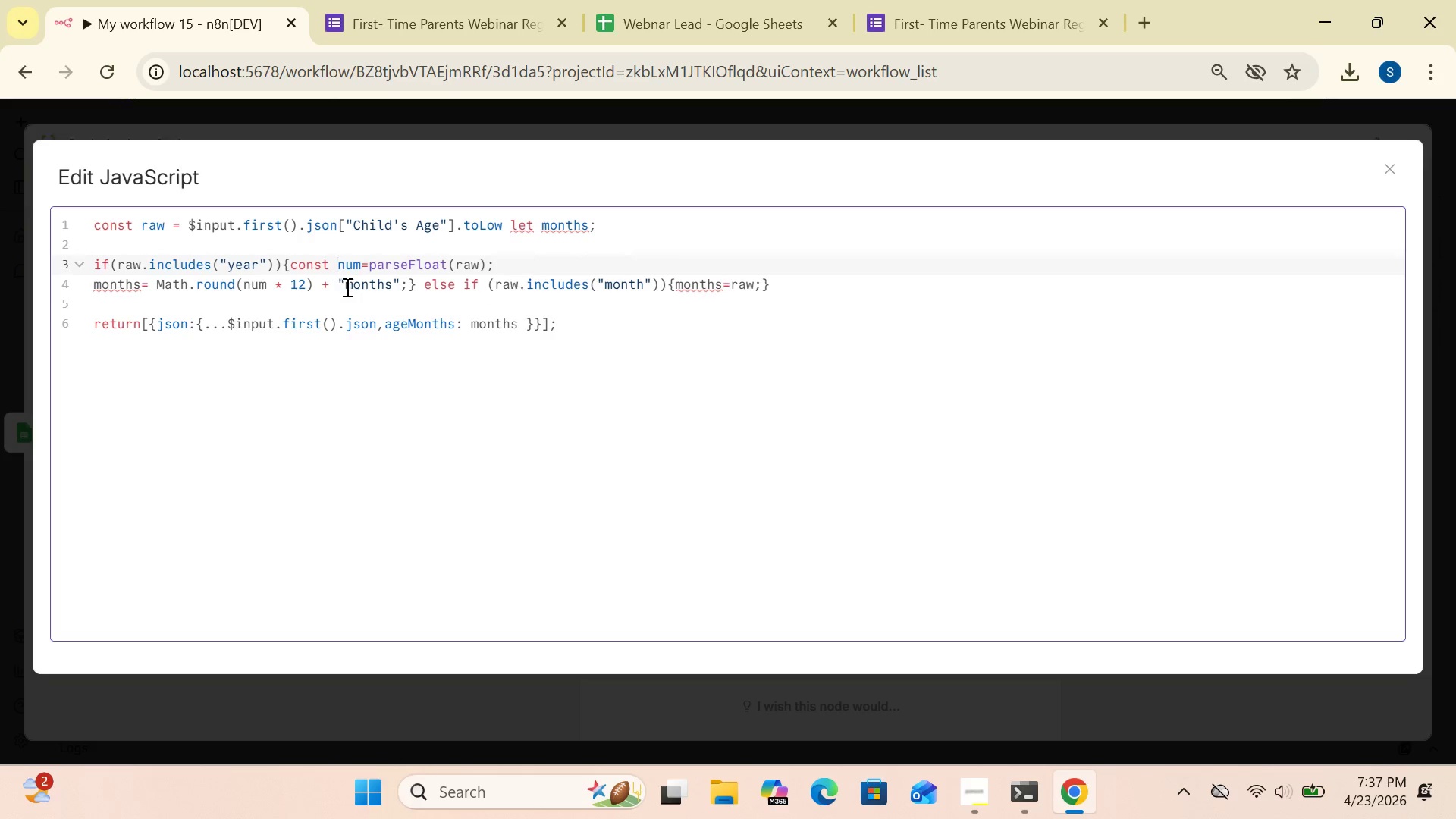 
left_click([366, 263])
 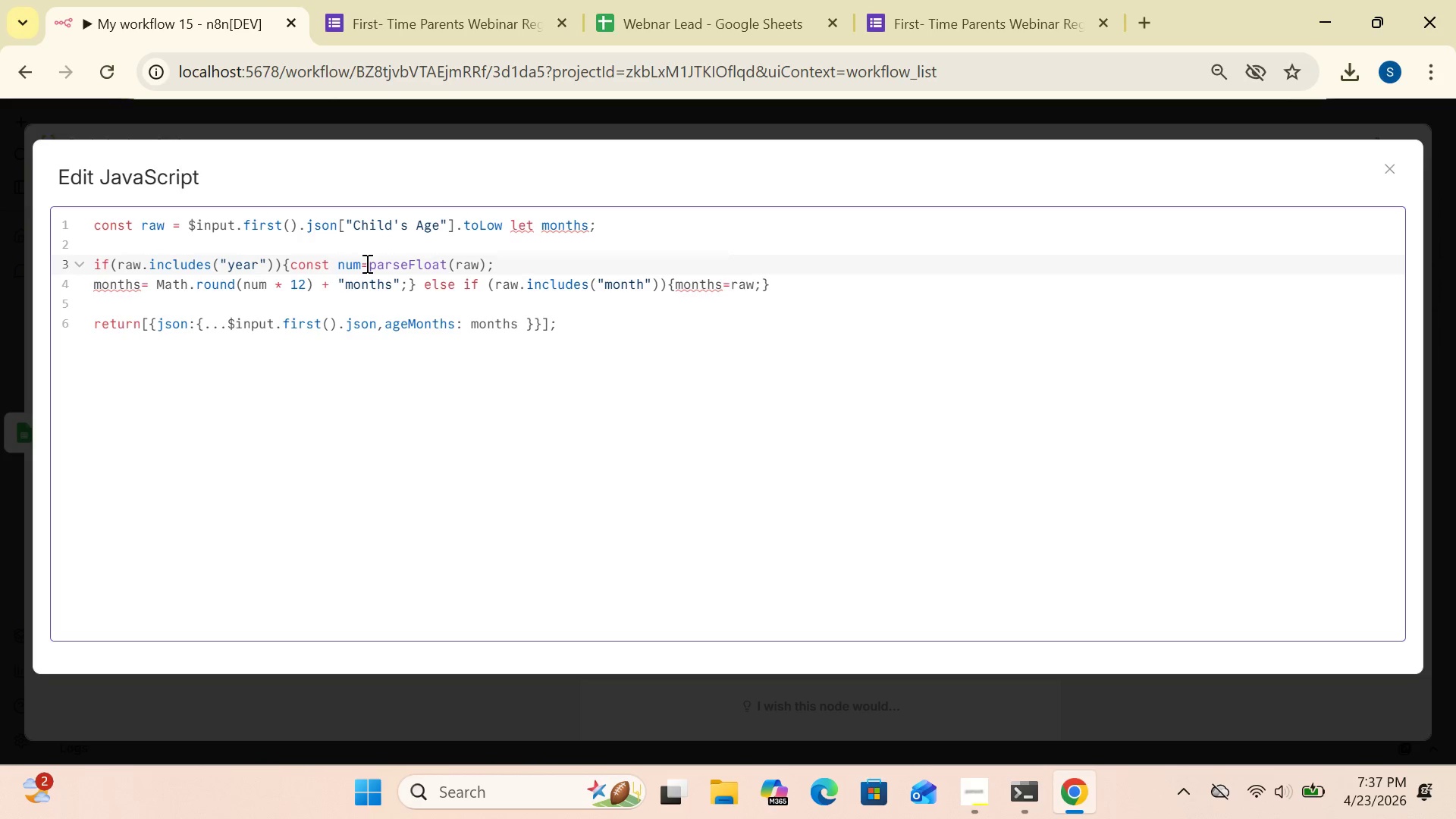 
key(Space)
 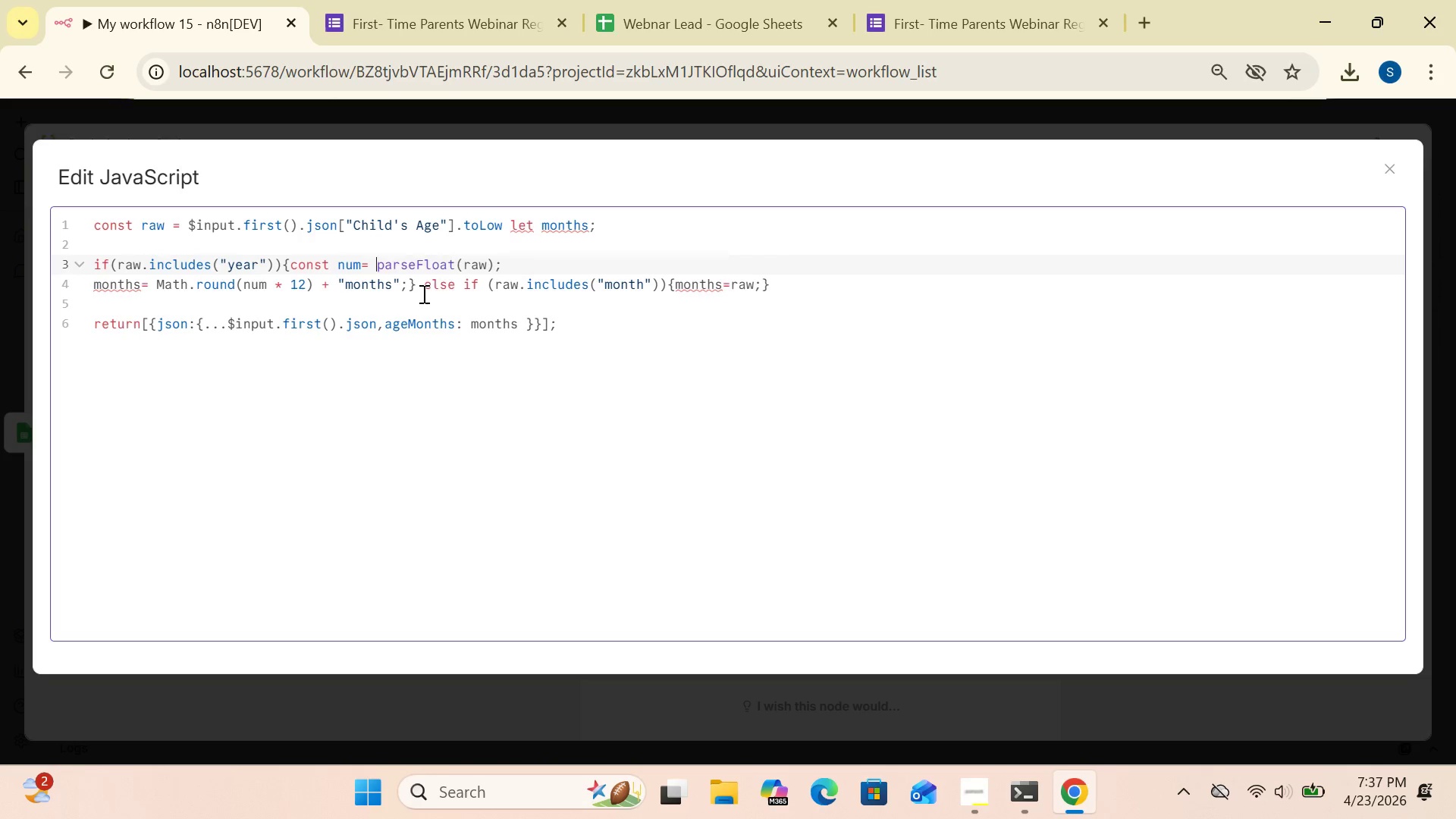 
mouse_move([464, 307])
 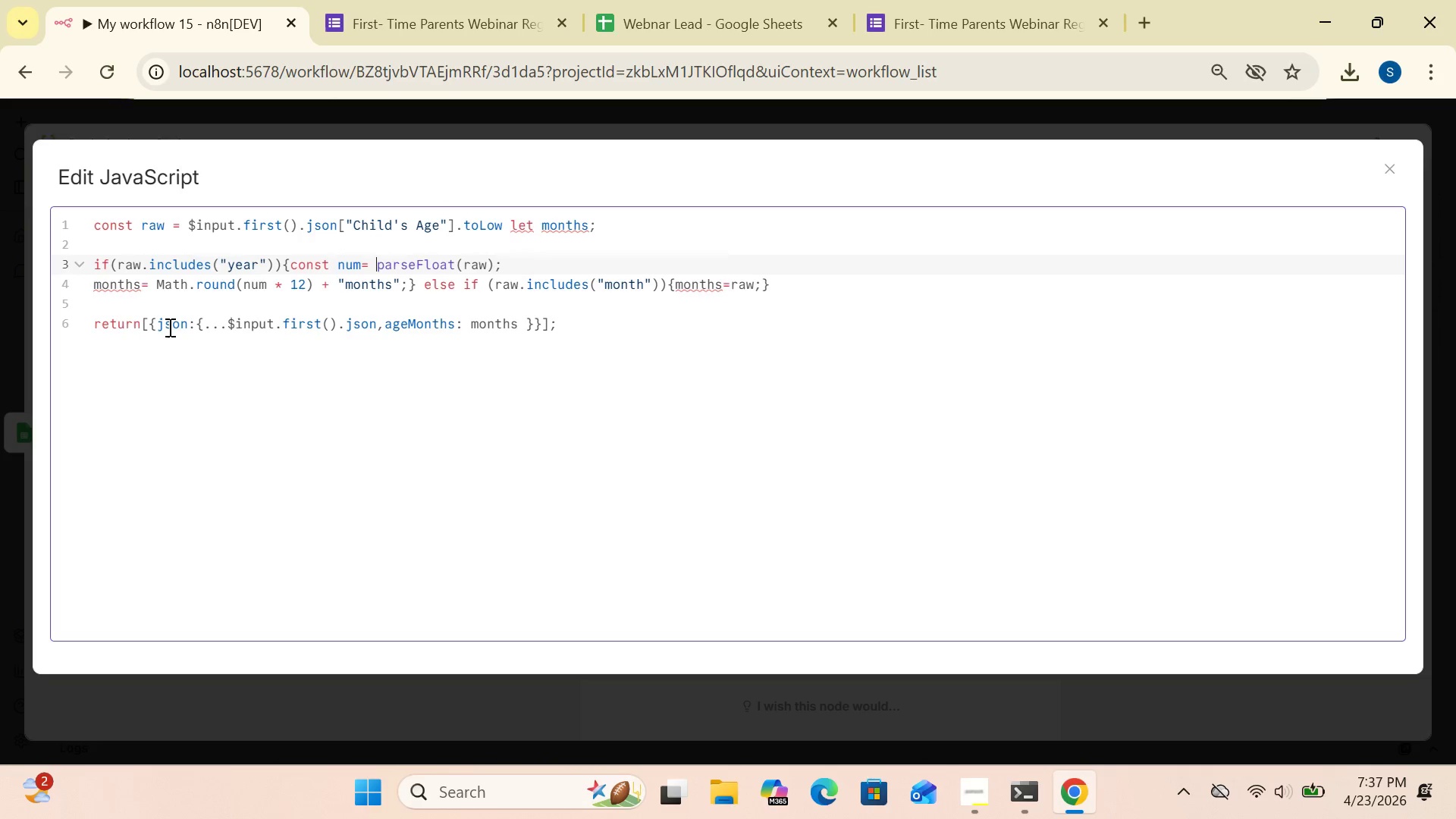 
mouse_move([183, 325])
 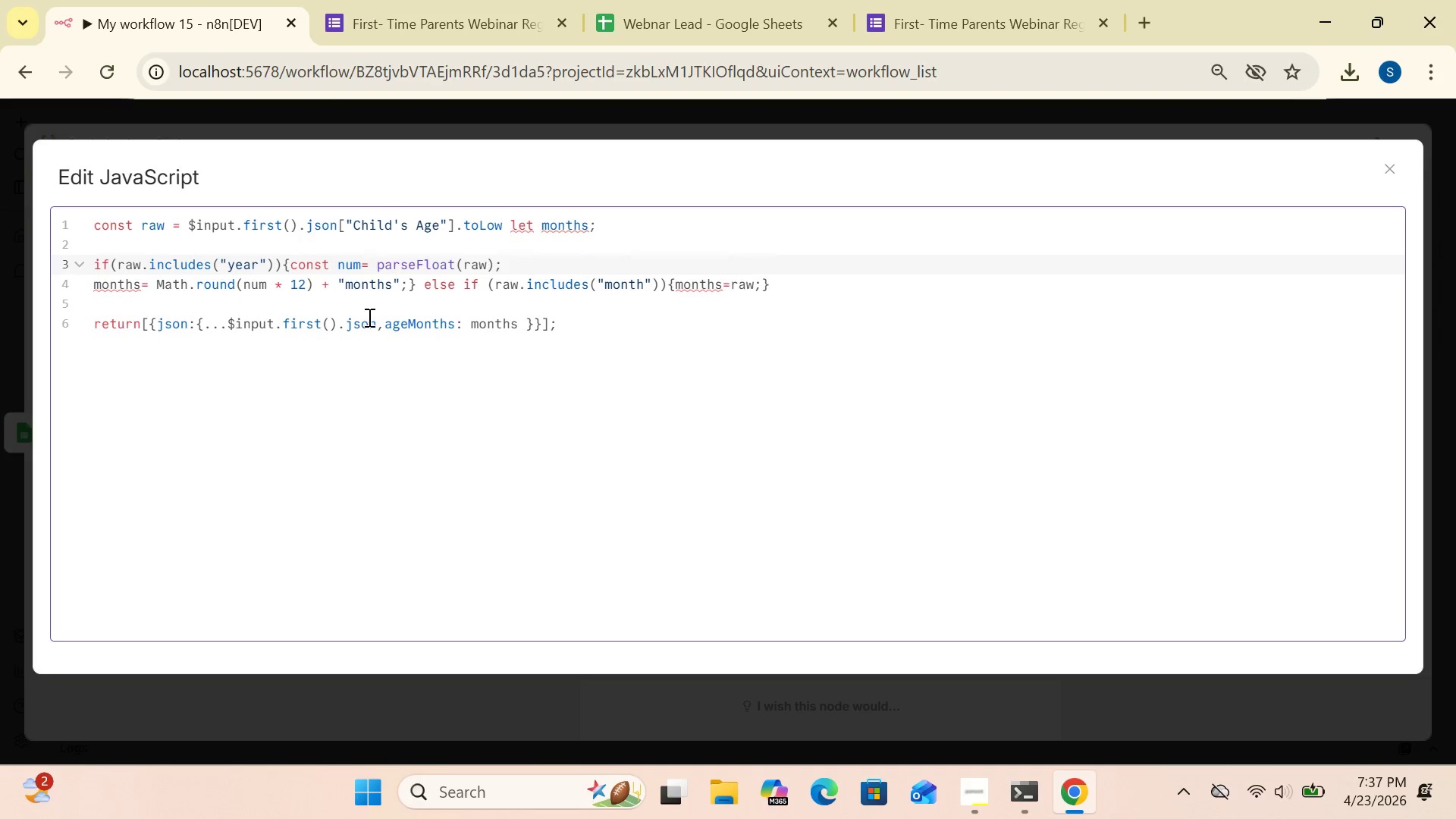 
wait(5.39)
 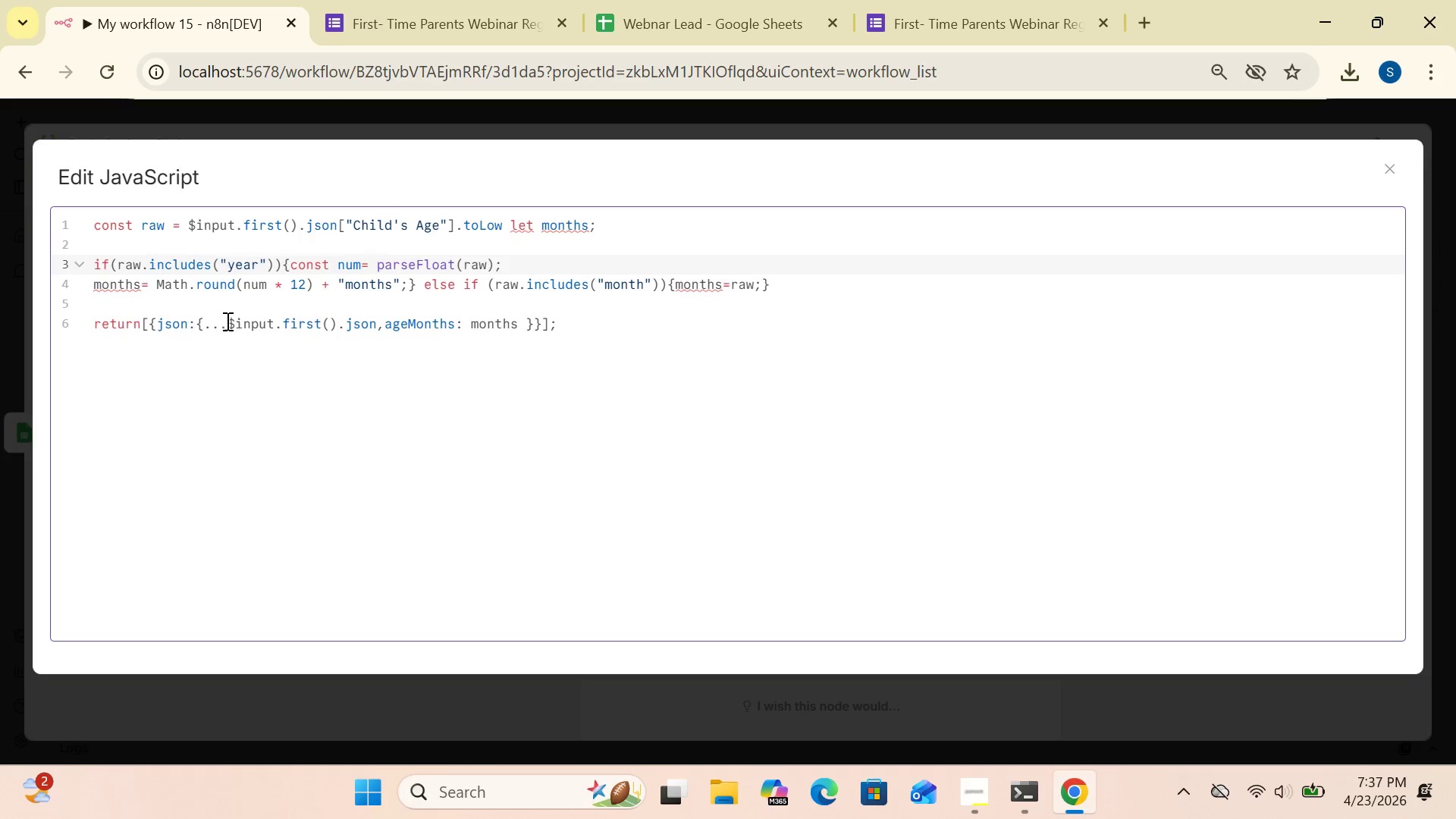 
mouse_move([476, 324])
 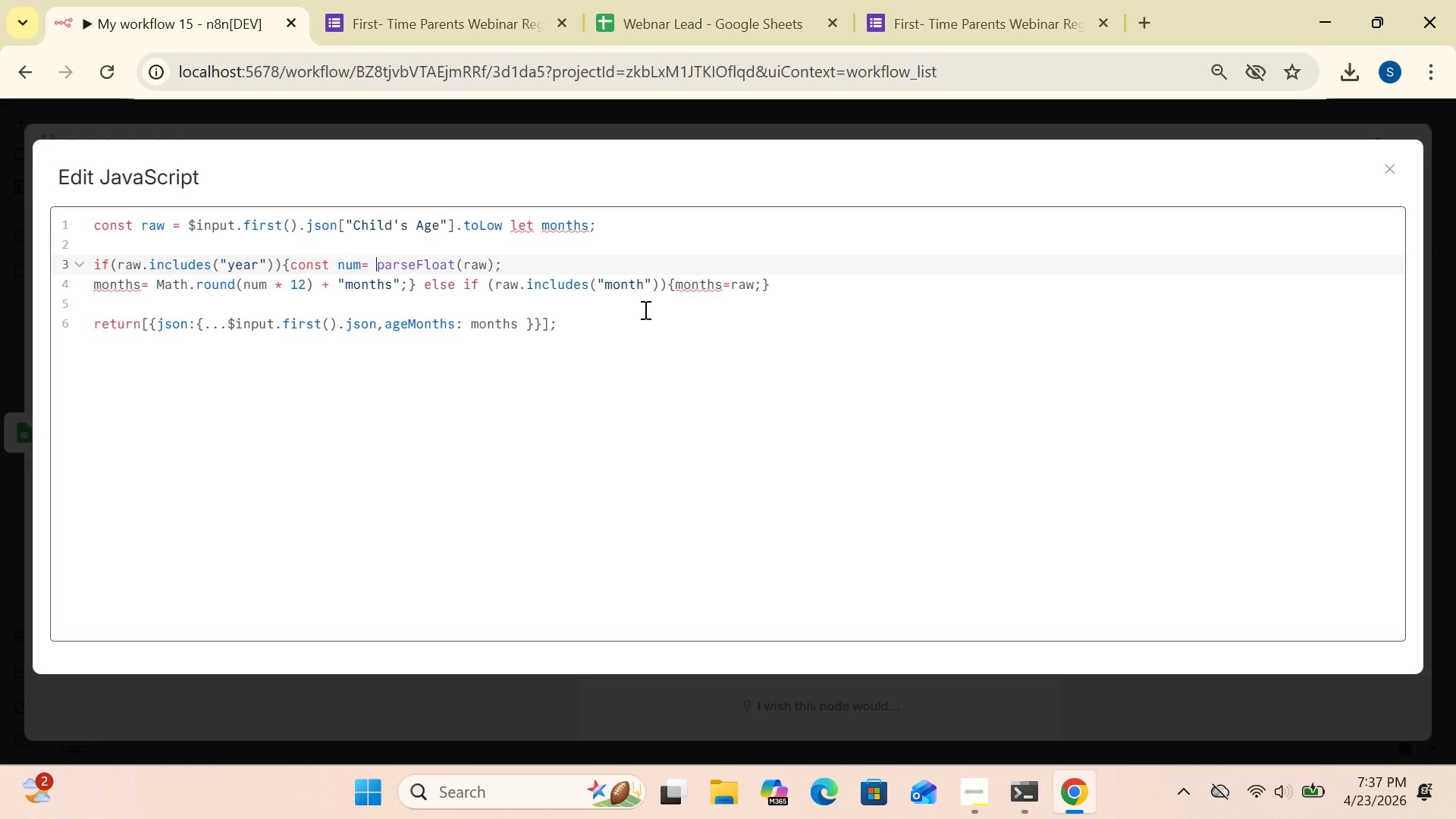 
wait(13.42)
 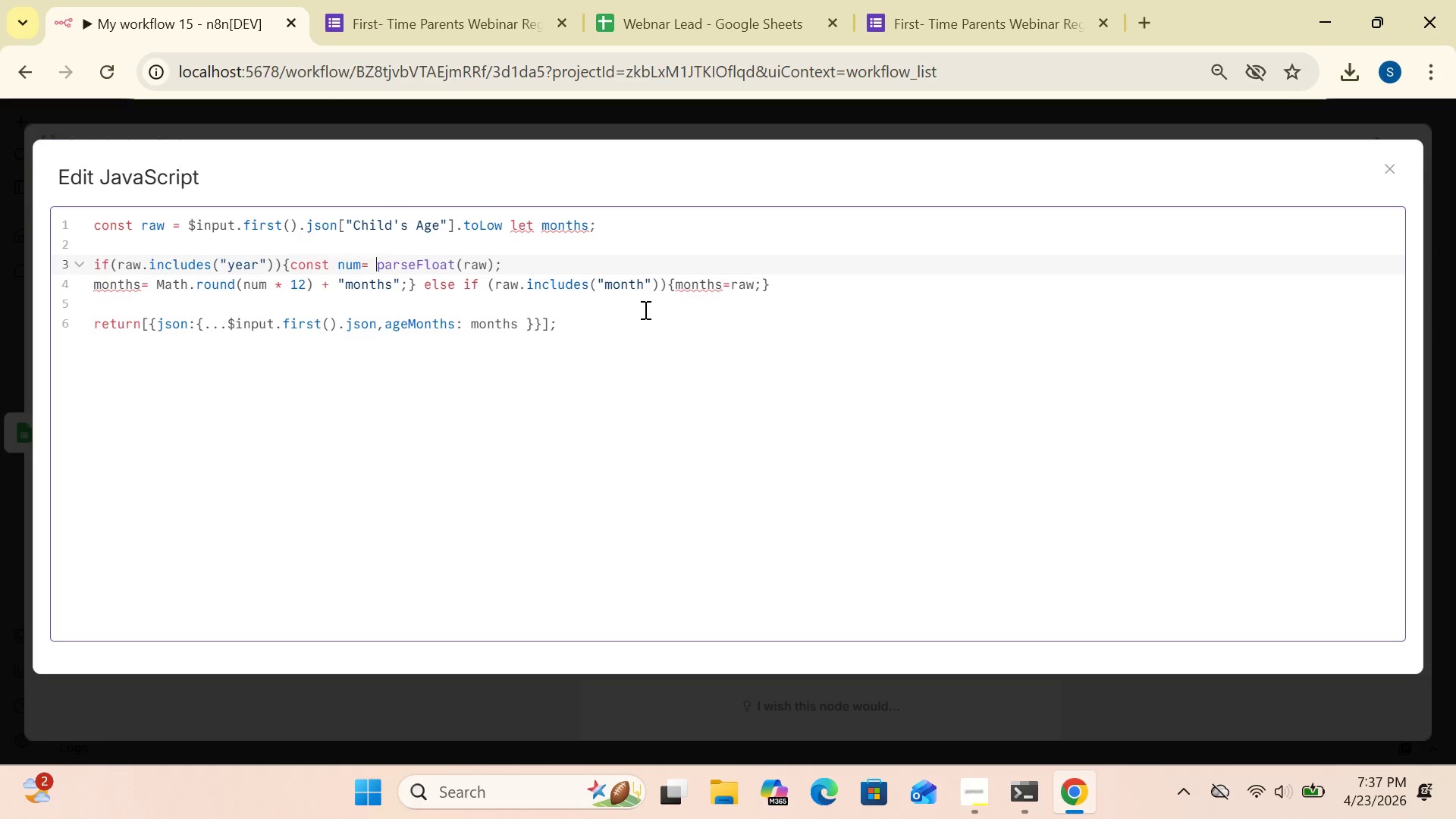 
left_click([730, 283])
 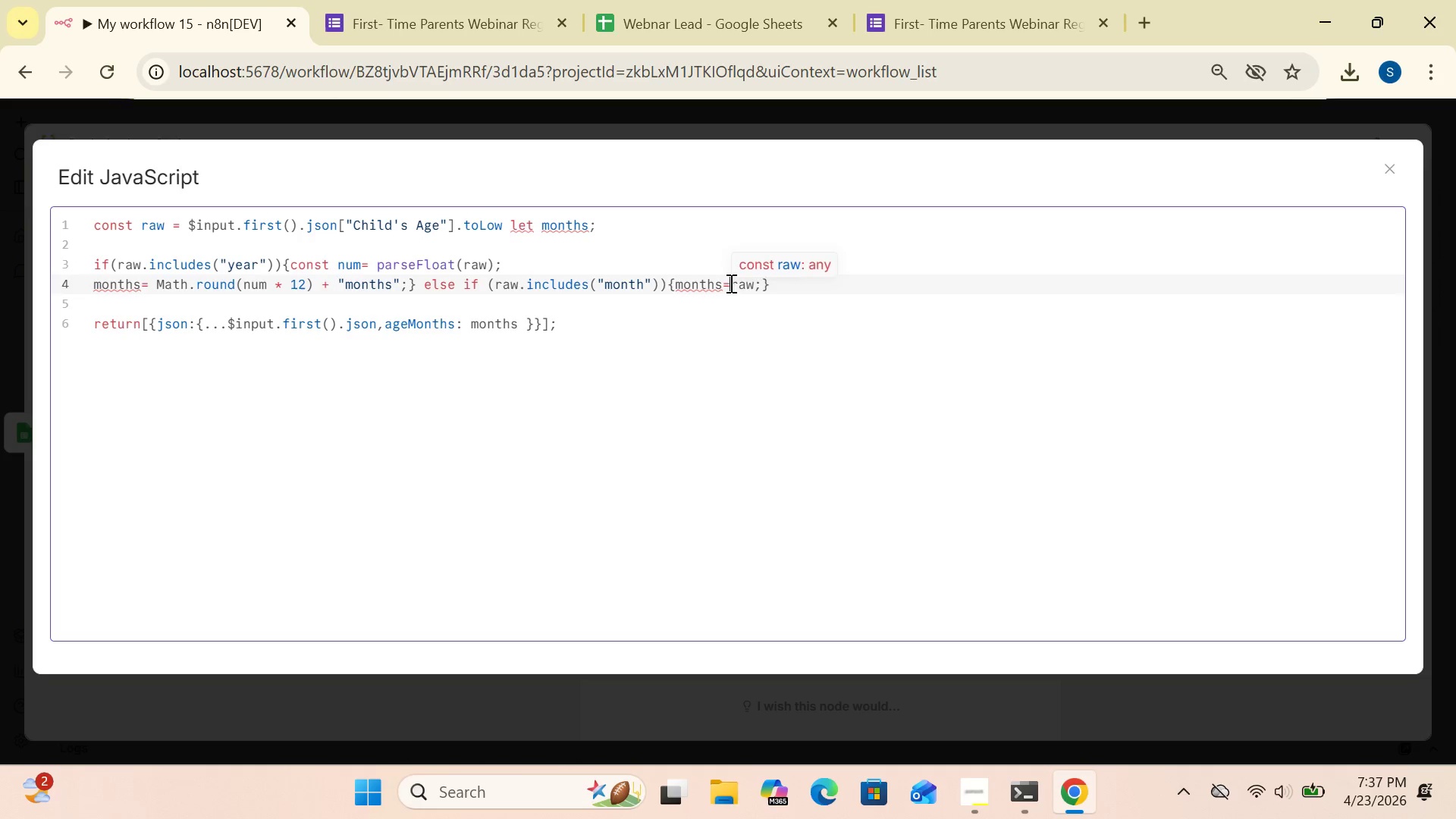 
key(Space)
 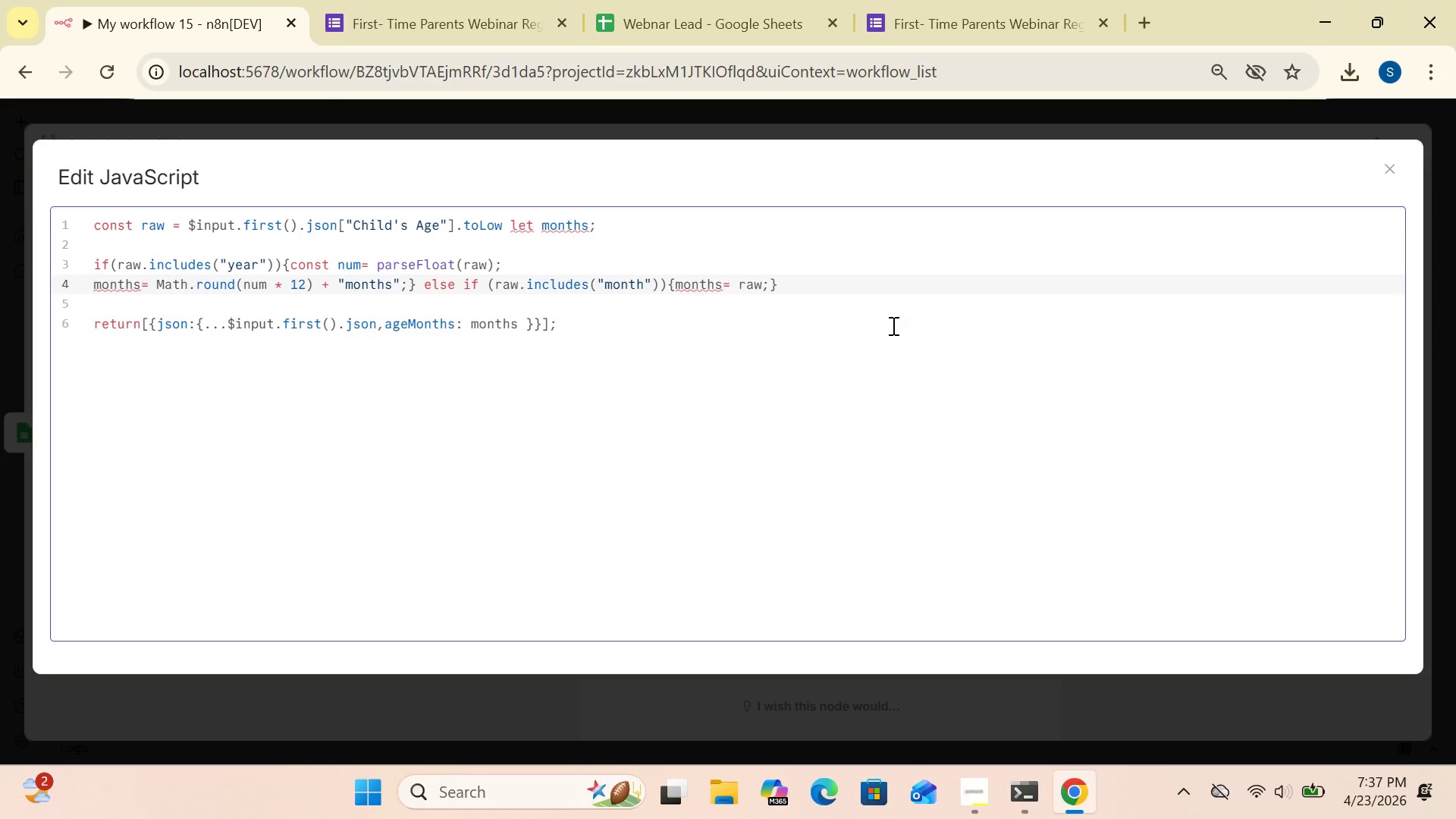 
wait(11.67)
 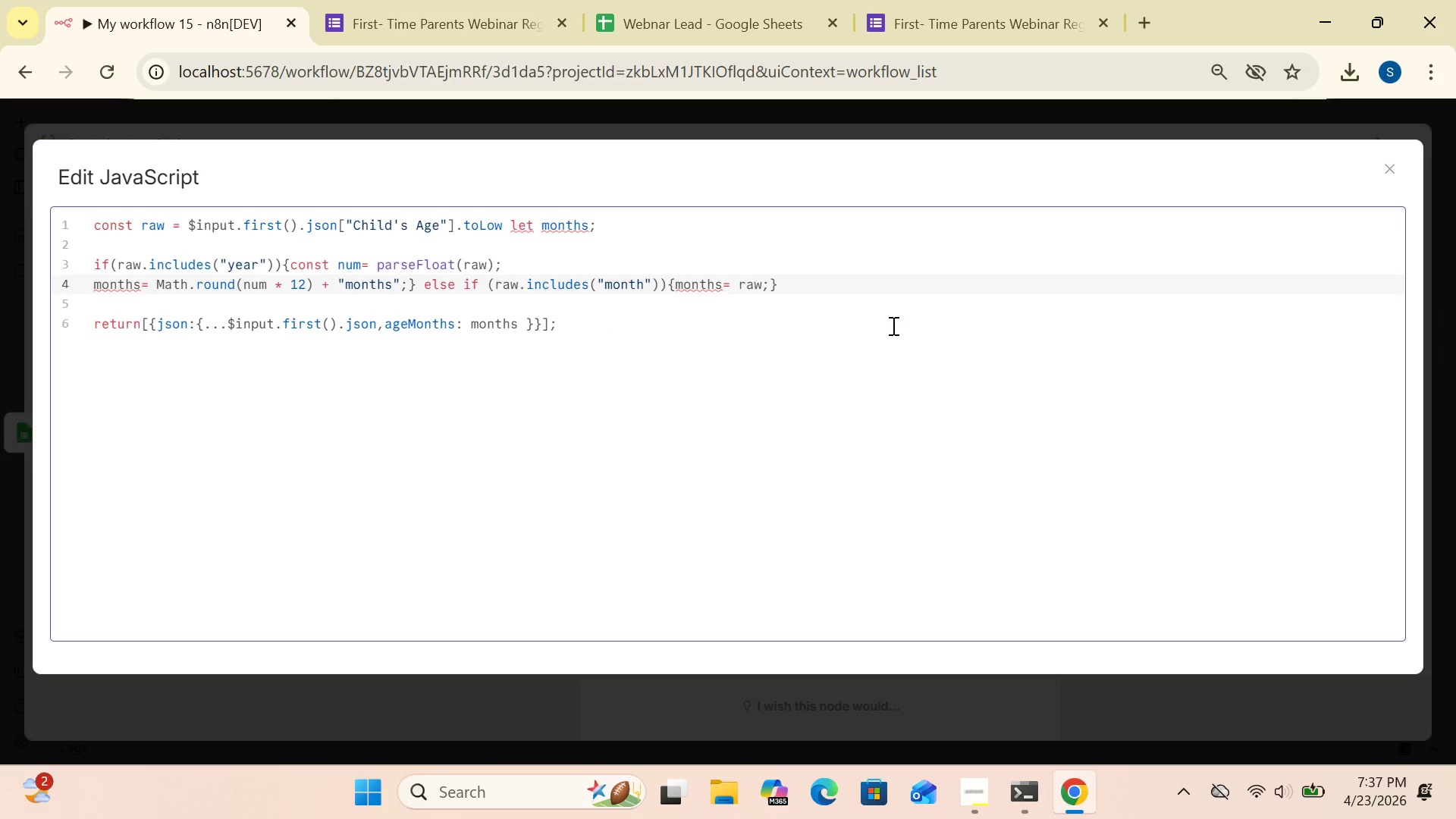 
left_click([1390, 174])
 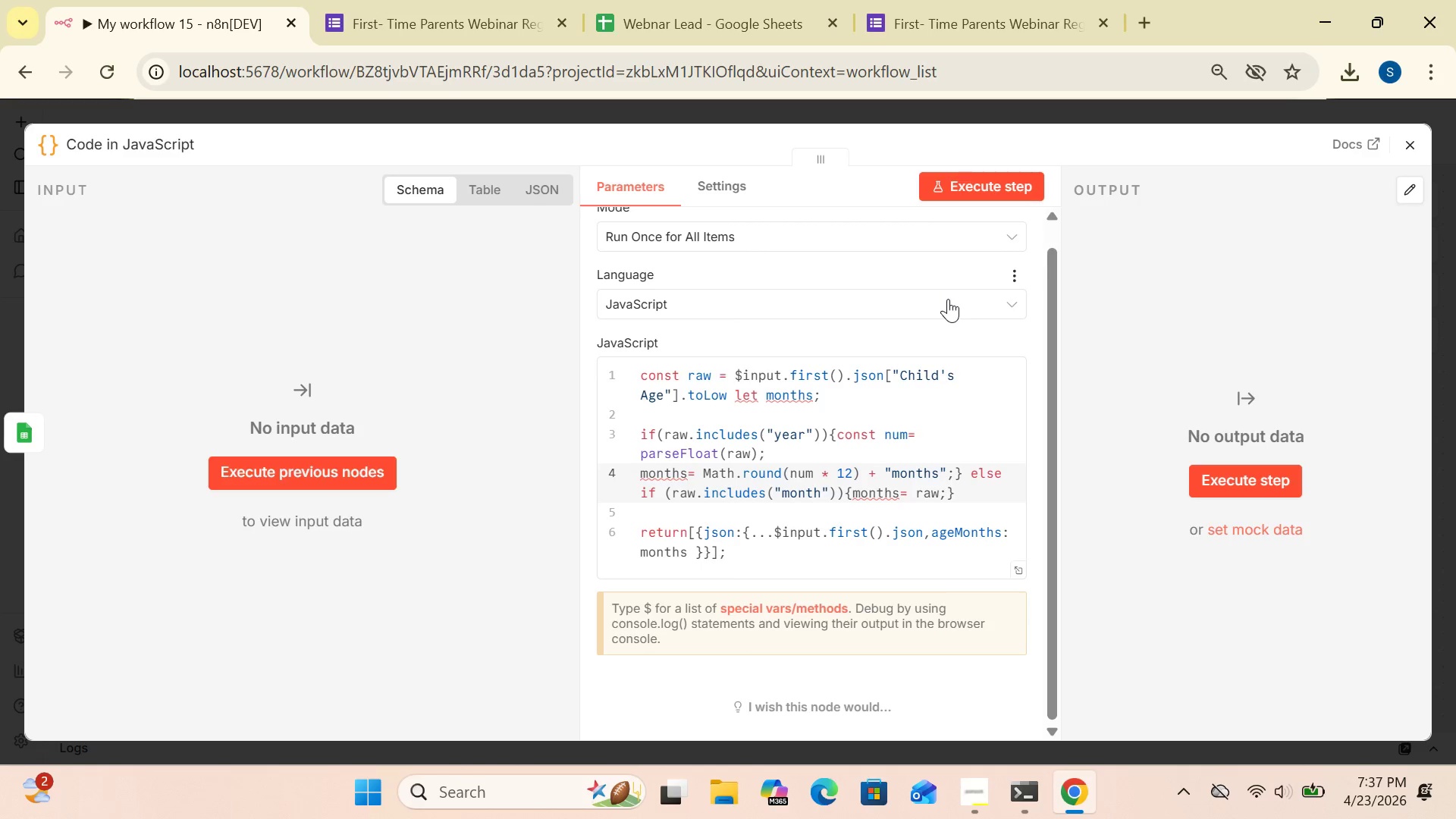 
left_click([969, 181])
 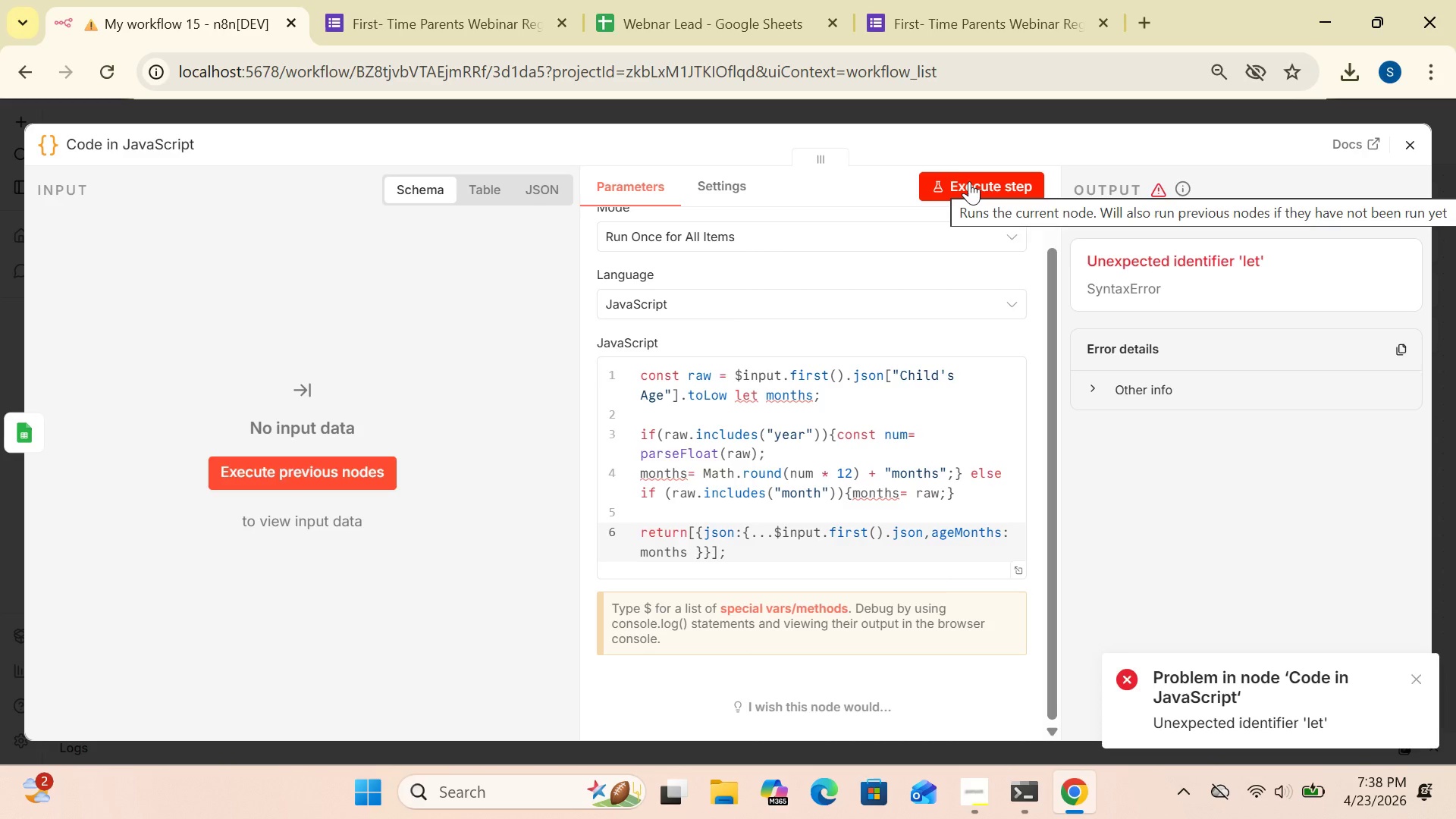 
wait(22.67)
 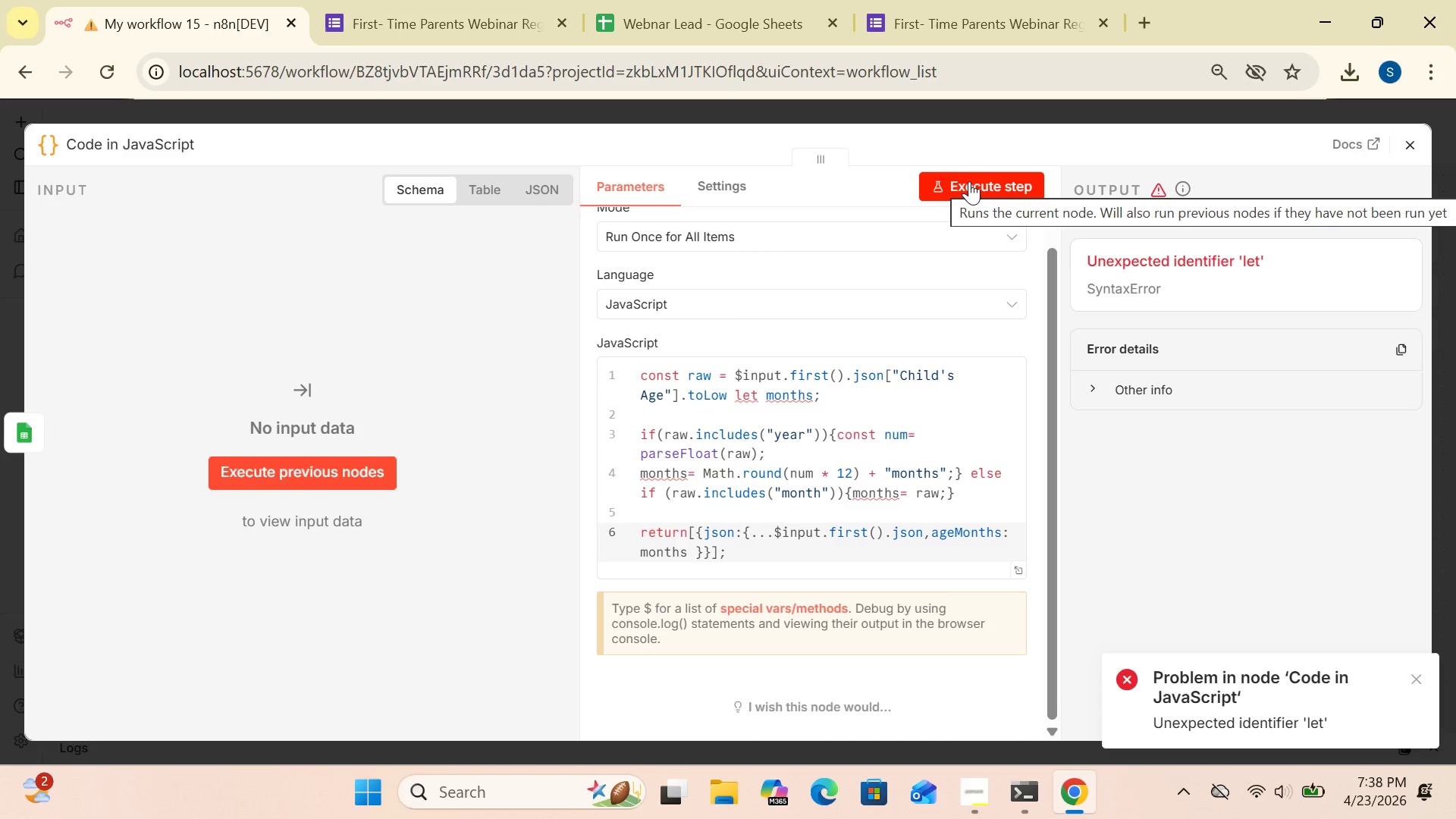 
left_click_drag(start_coordinate=[1051, 339], to_coordinate=[1042, 299])
 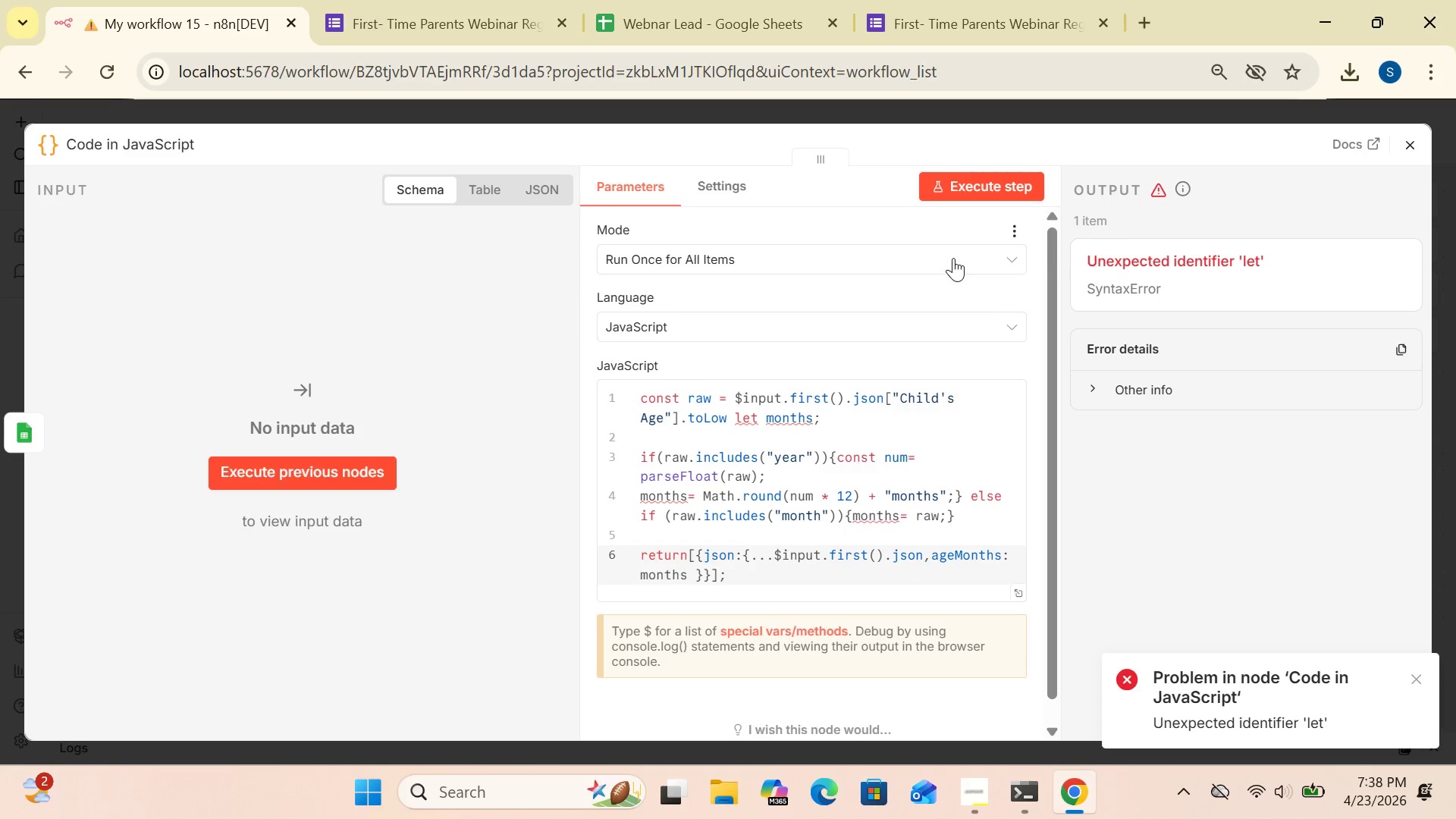 
left_click([953, 258])
 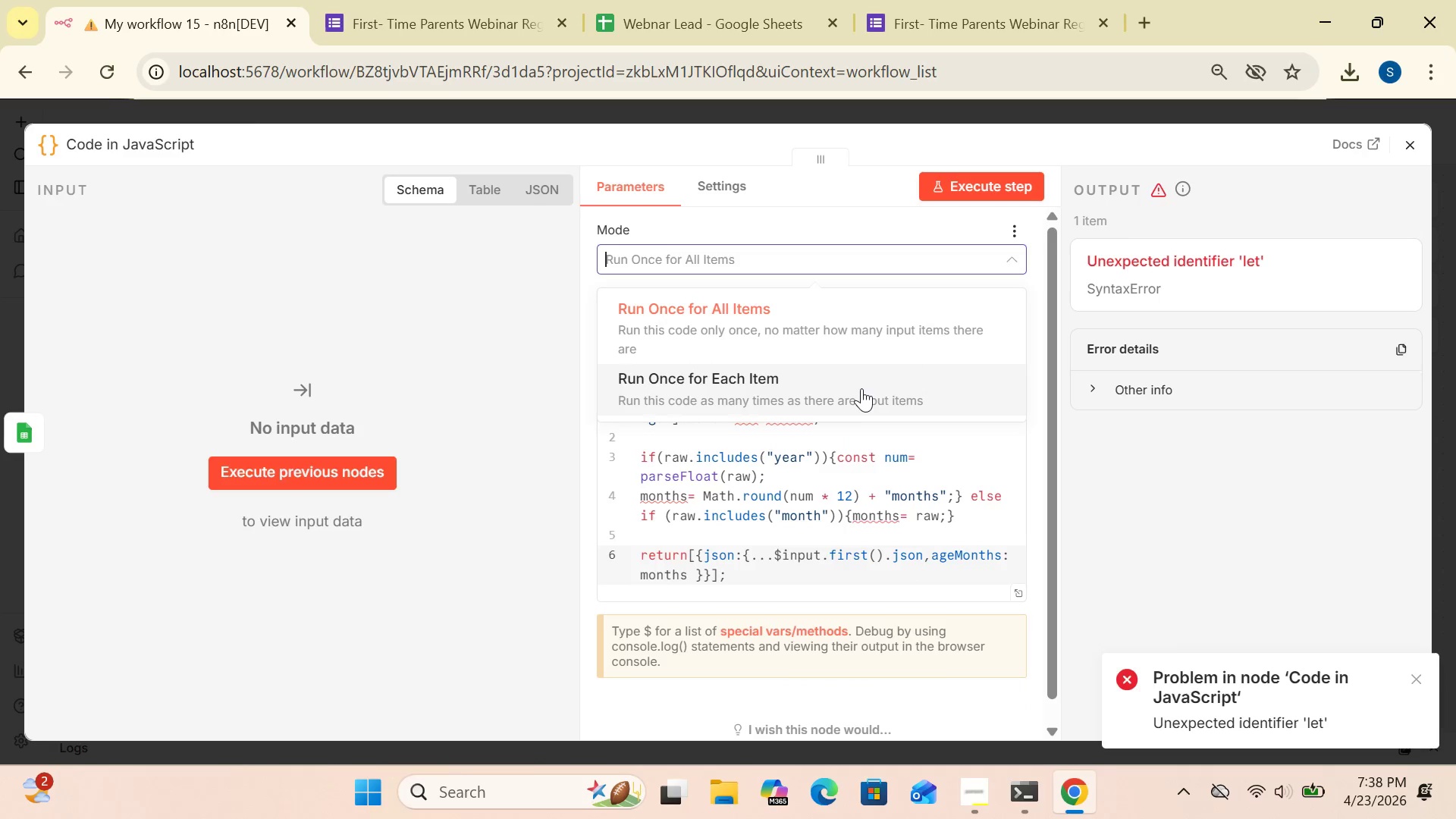 
left_click([861, 391])
 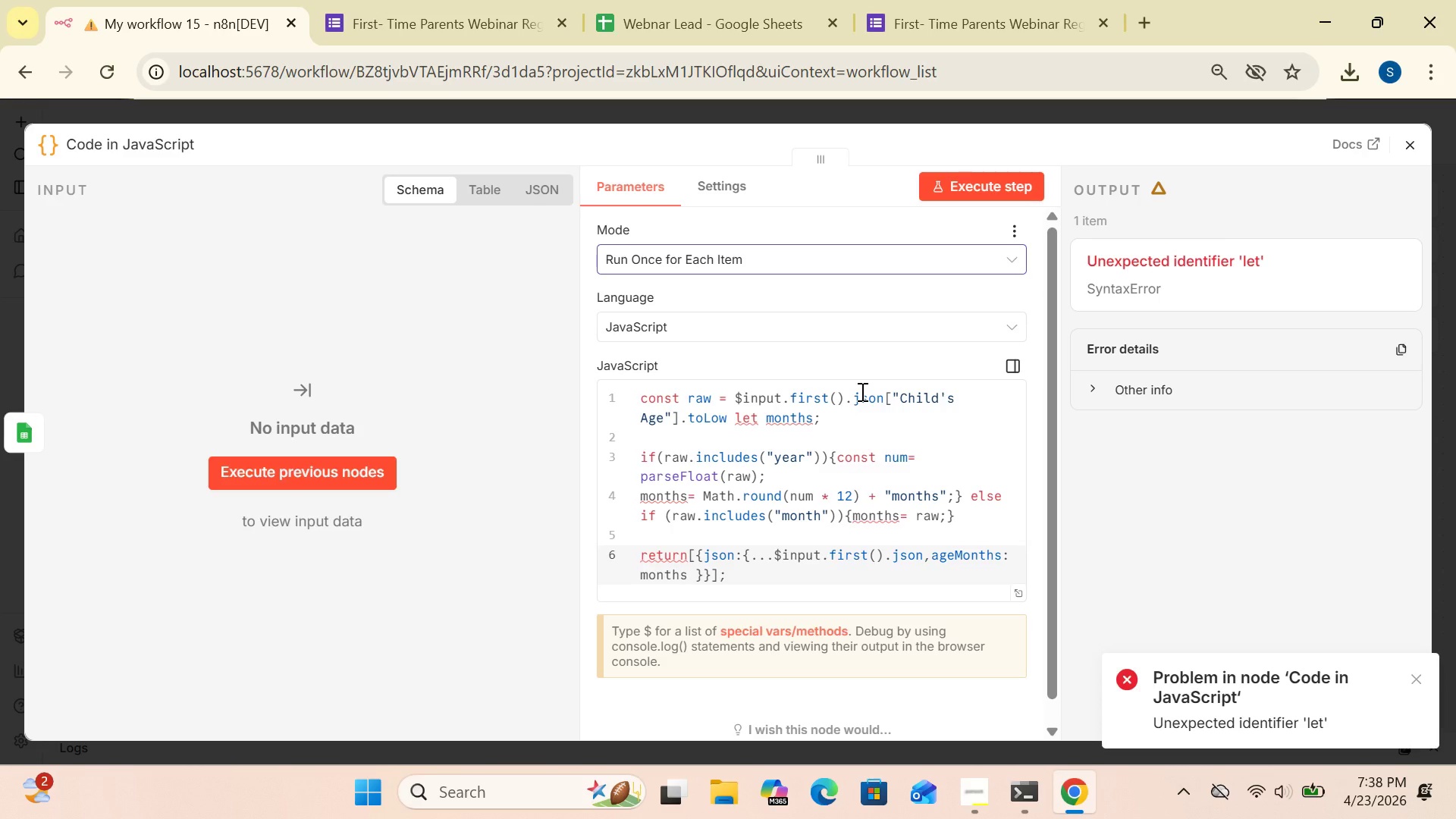 
wait(8.03)
 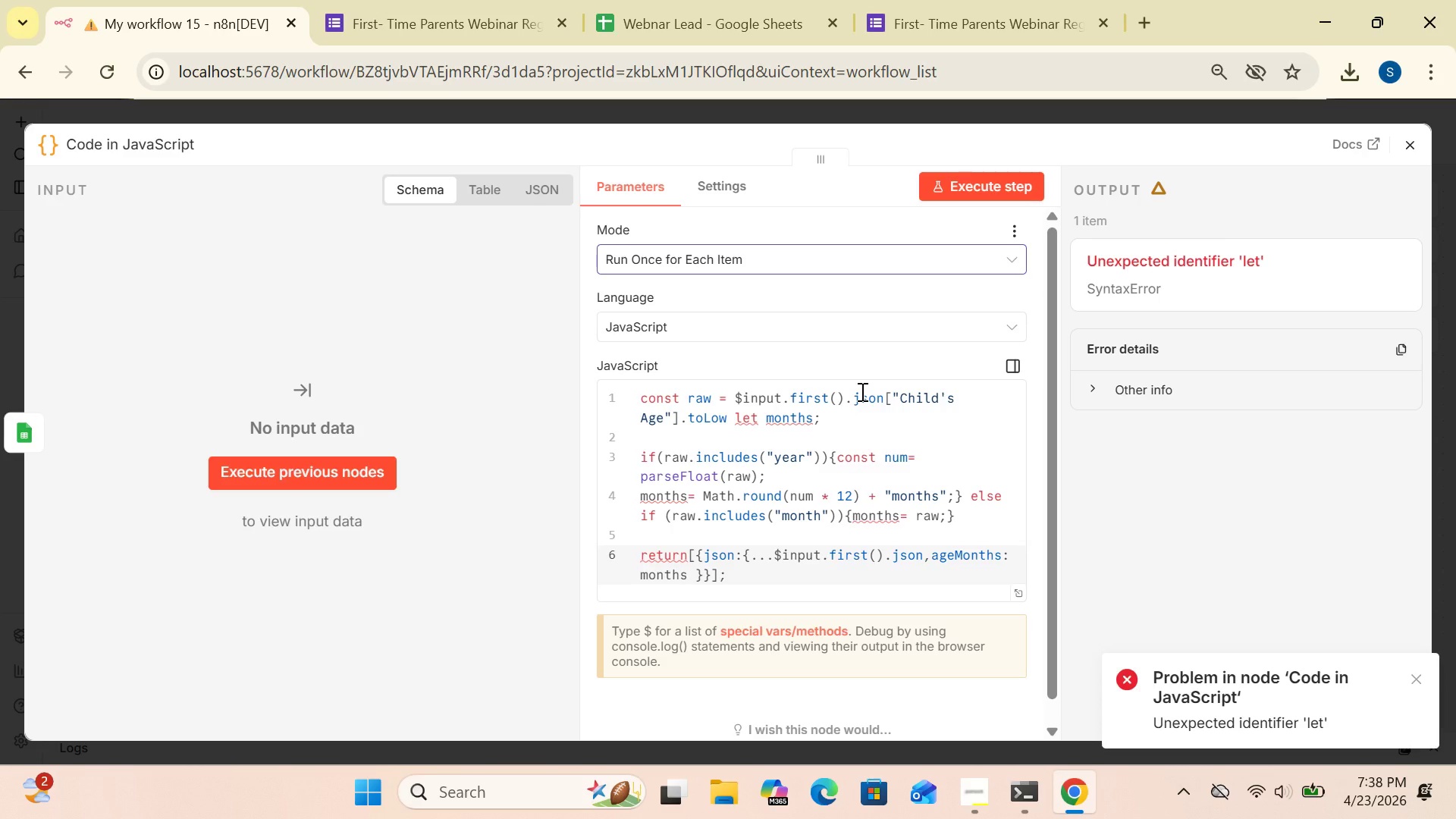 
left_click([1419, 677])
 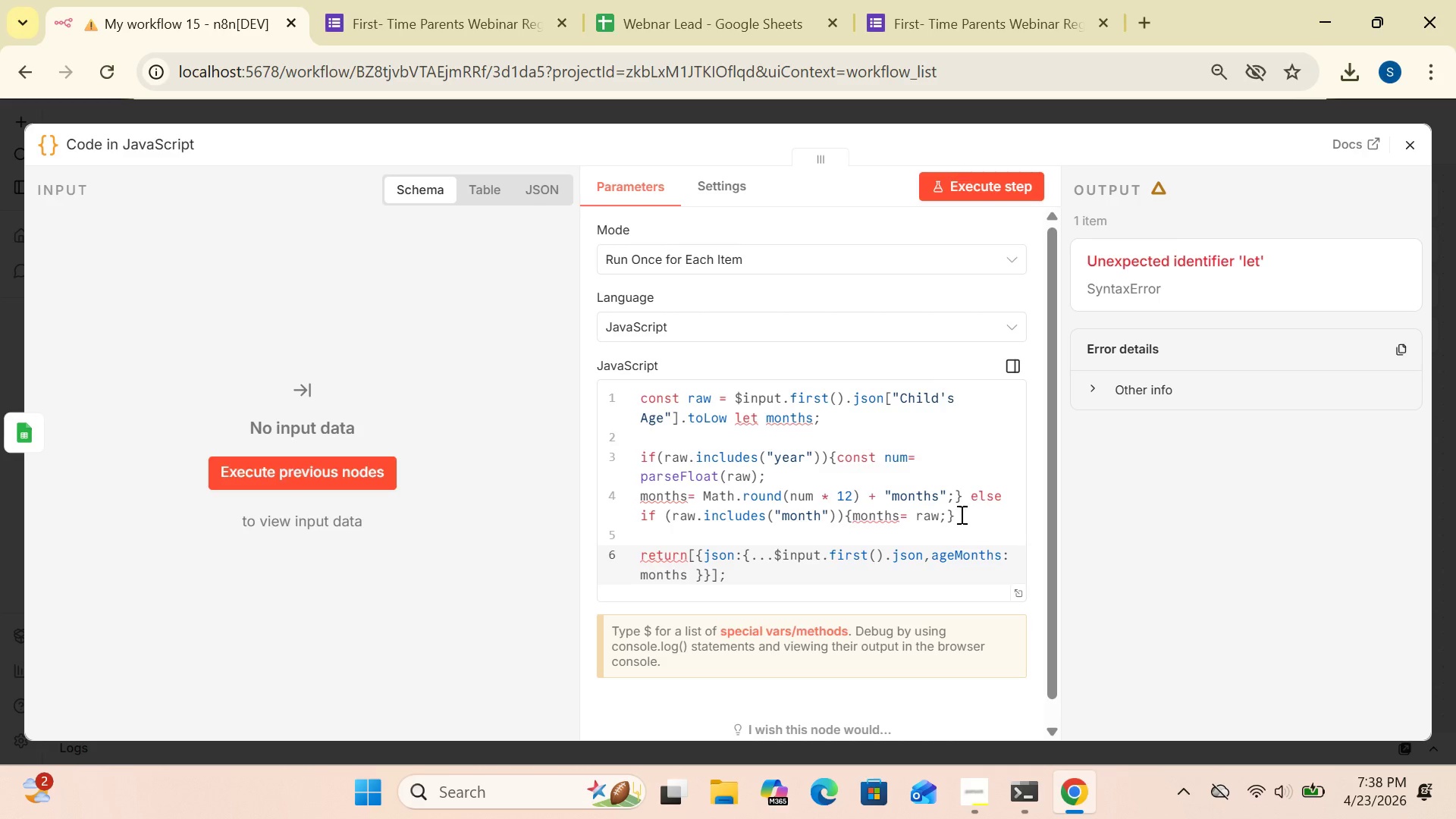 
left_click([908, 475])
 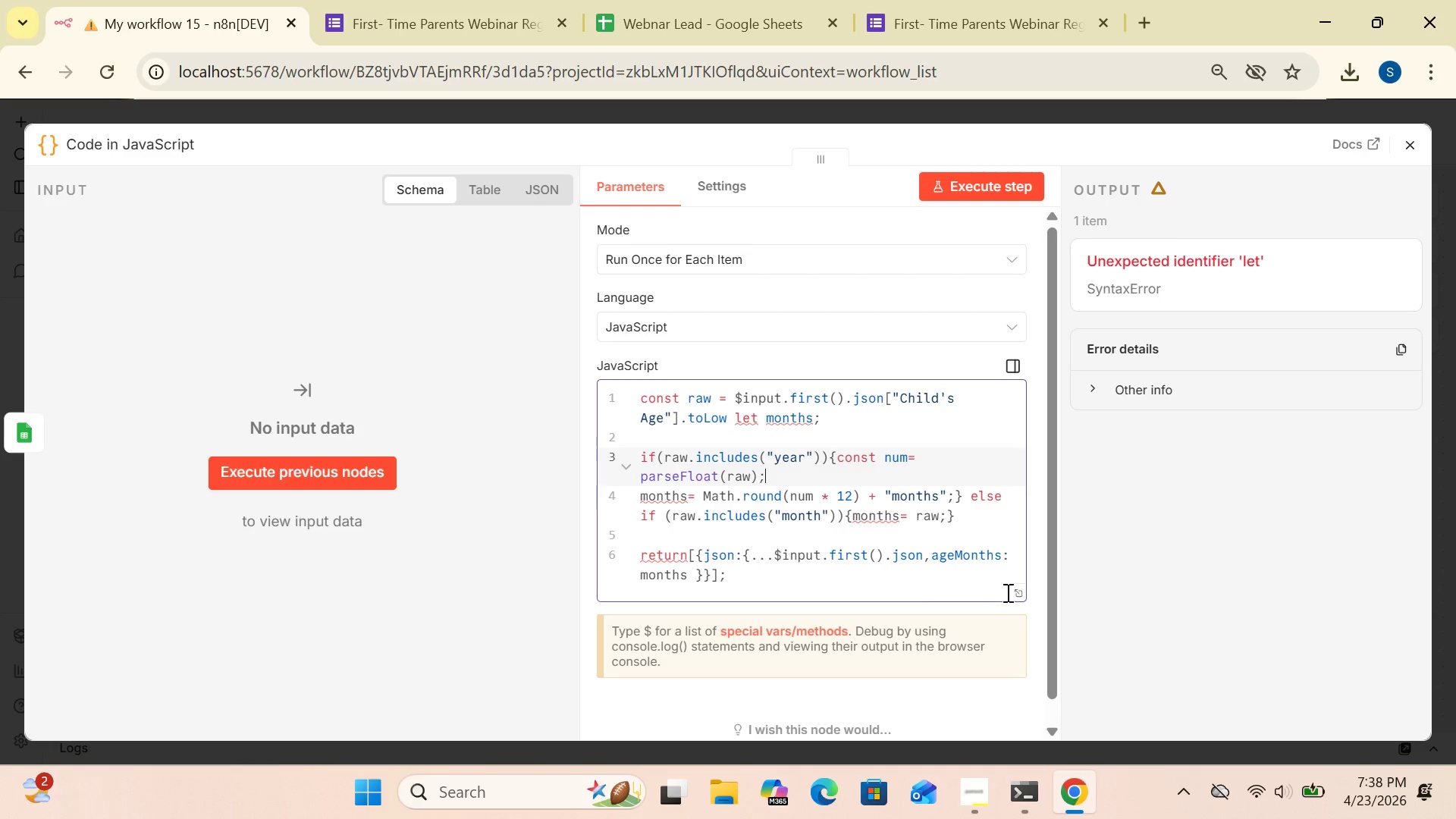 
left_click([1018, 591])
 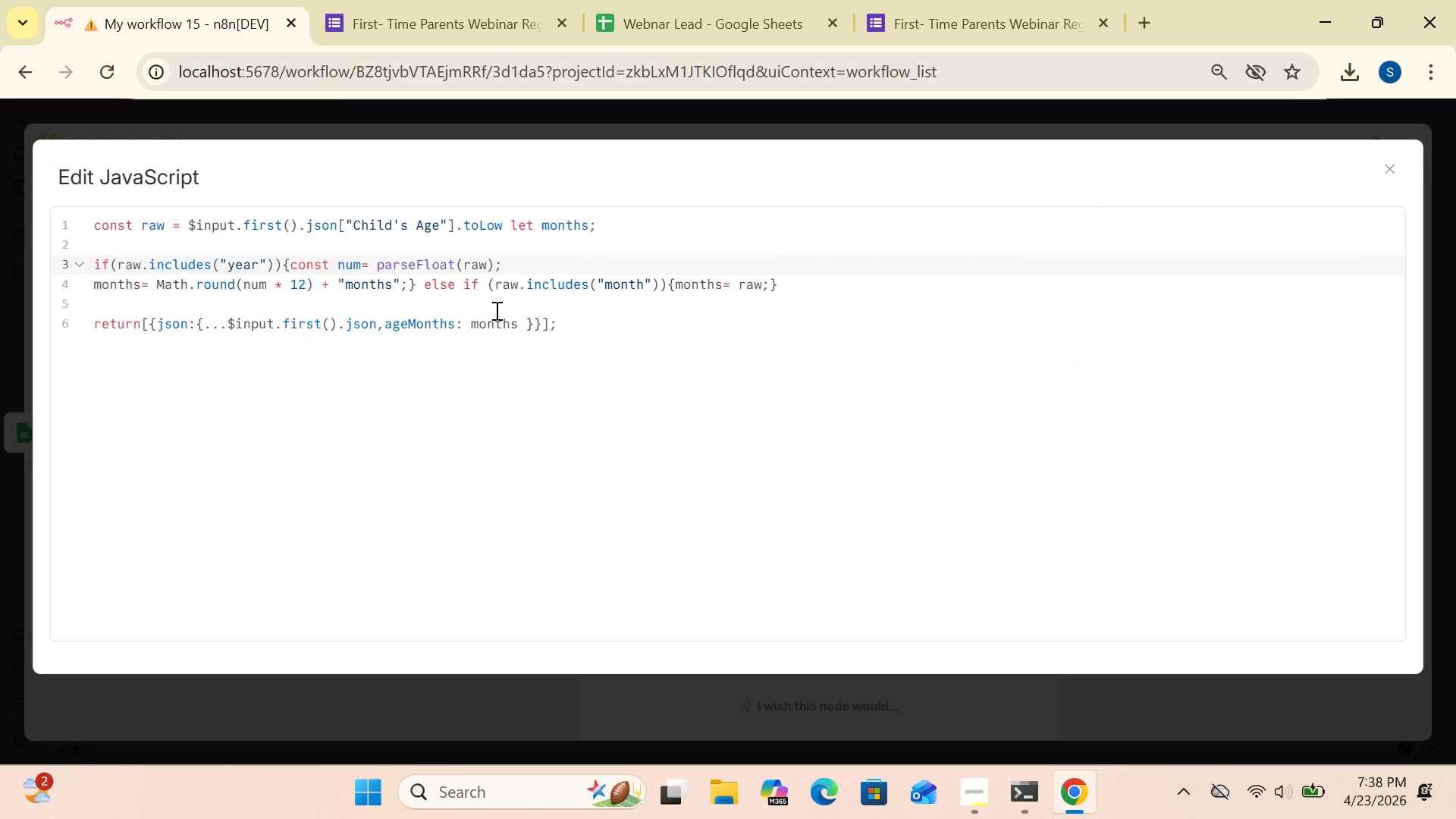 
left_click([495, 310])
 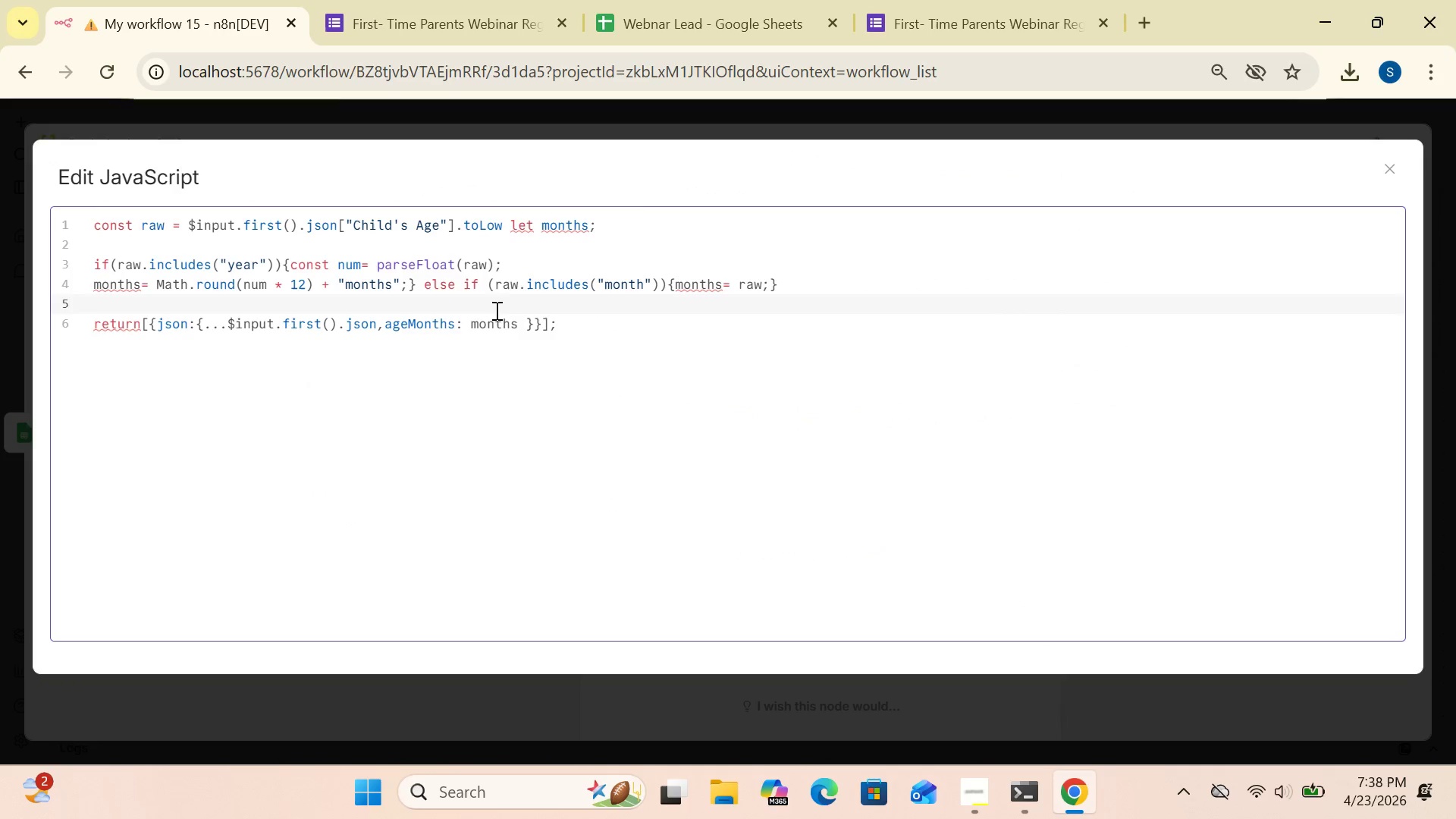 
key(Control+A)
 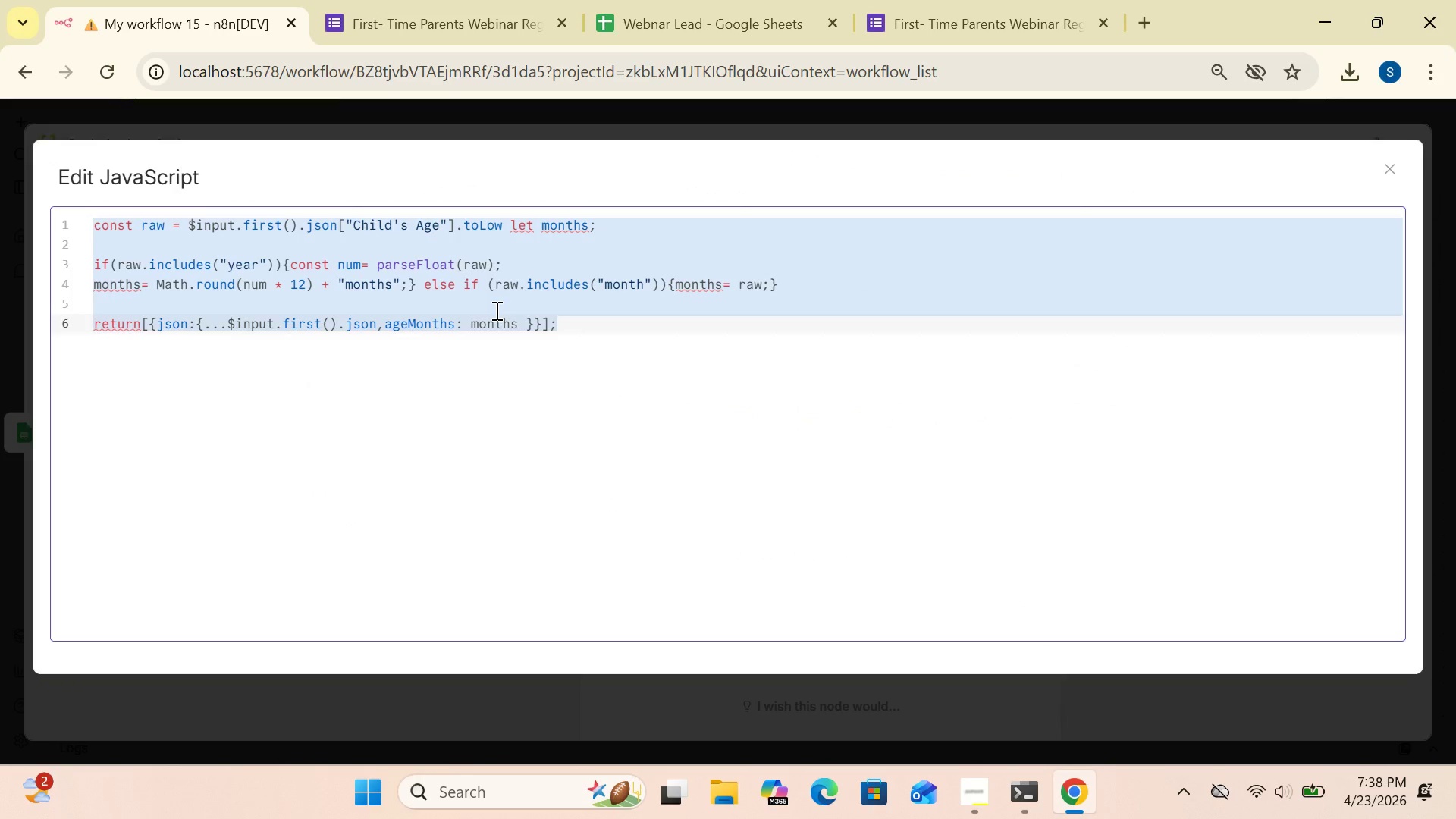 
key(Delete)
 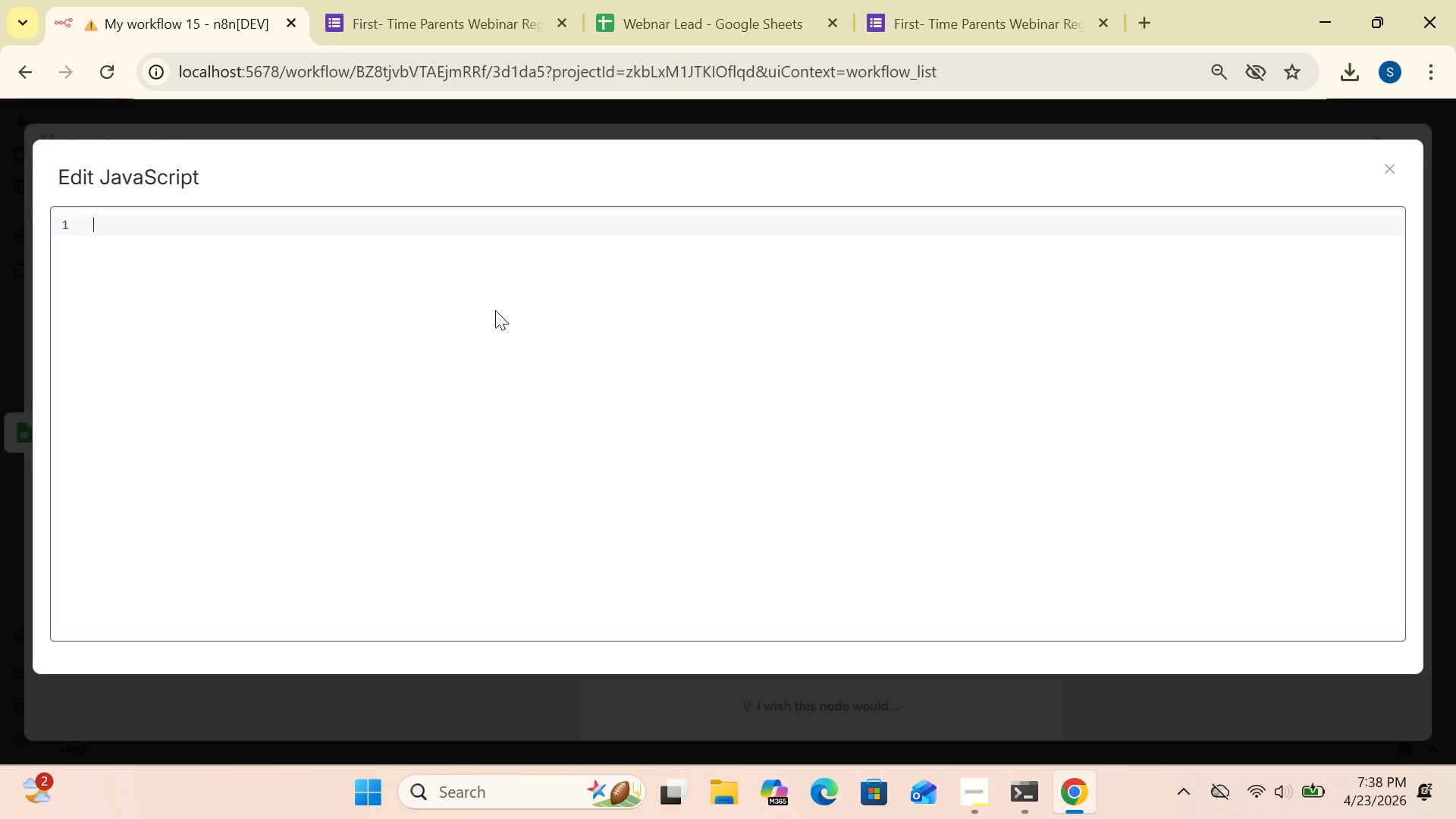 
wait(8.8)
 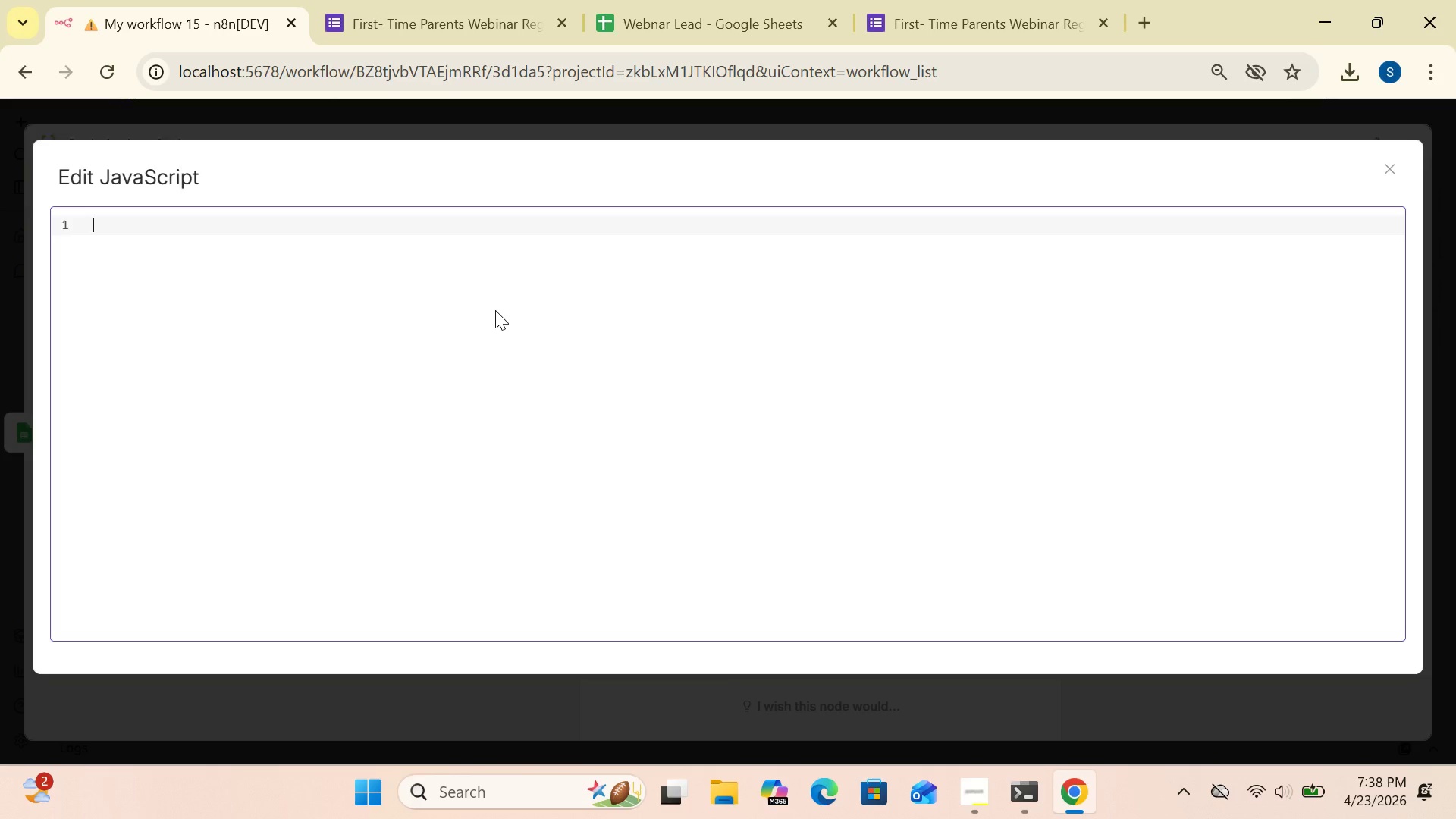 
type(co)
 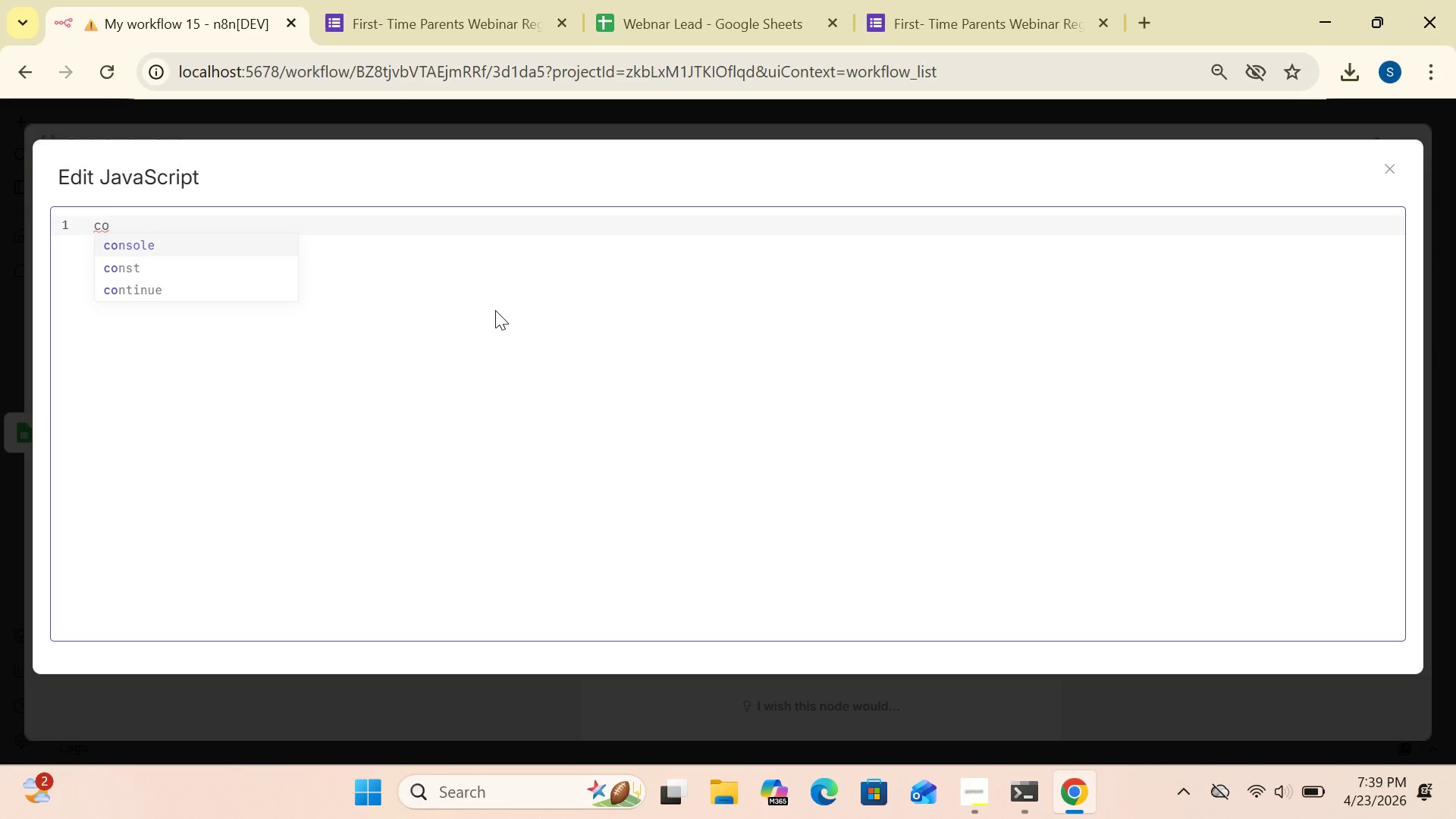 
wait(14.36)
 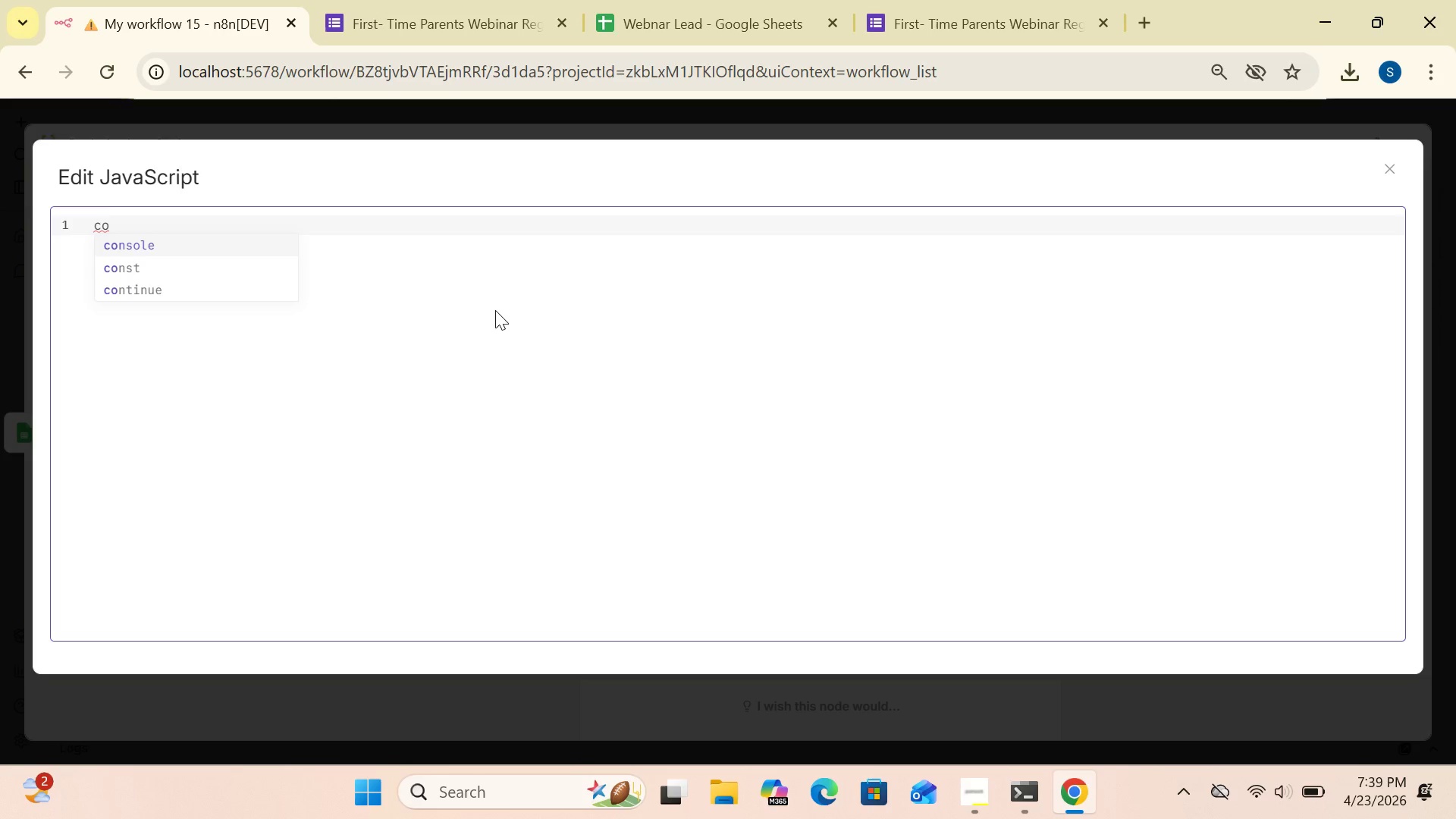 
type(nst raw = items[0].json["Child,s)
key(Backspace)
key(Backspace)
type('s Age)
 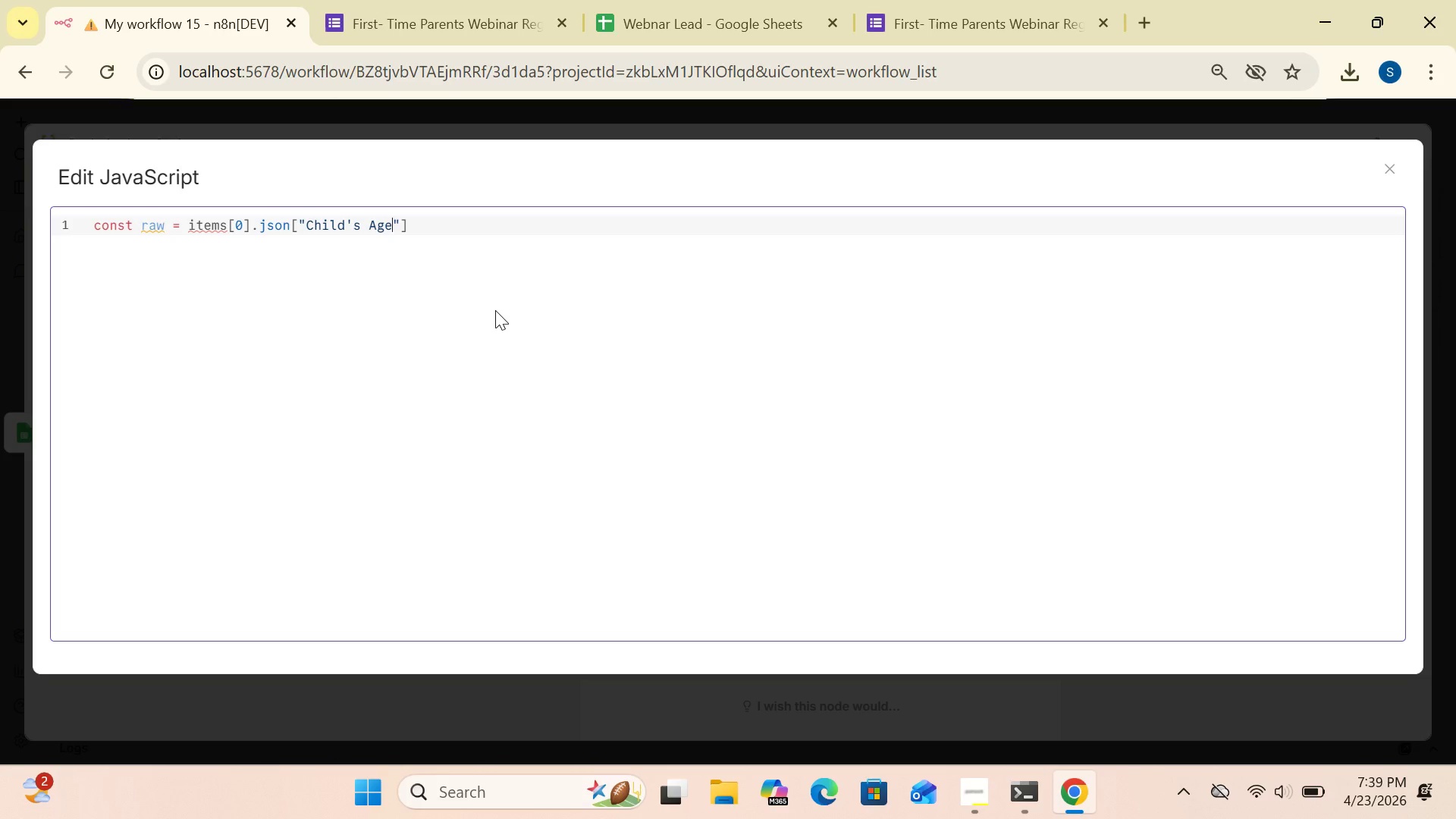 
left_click([414, 224])
 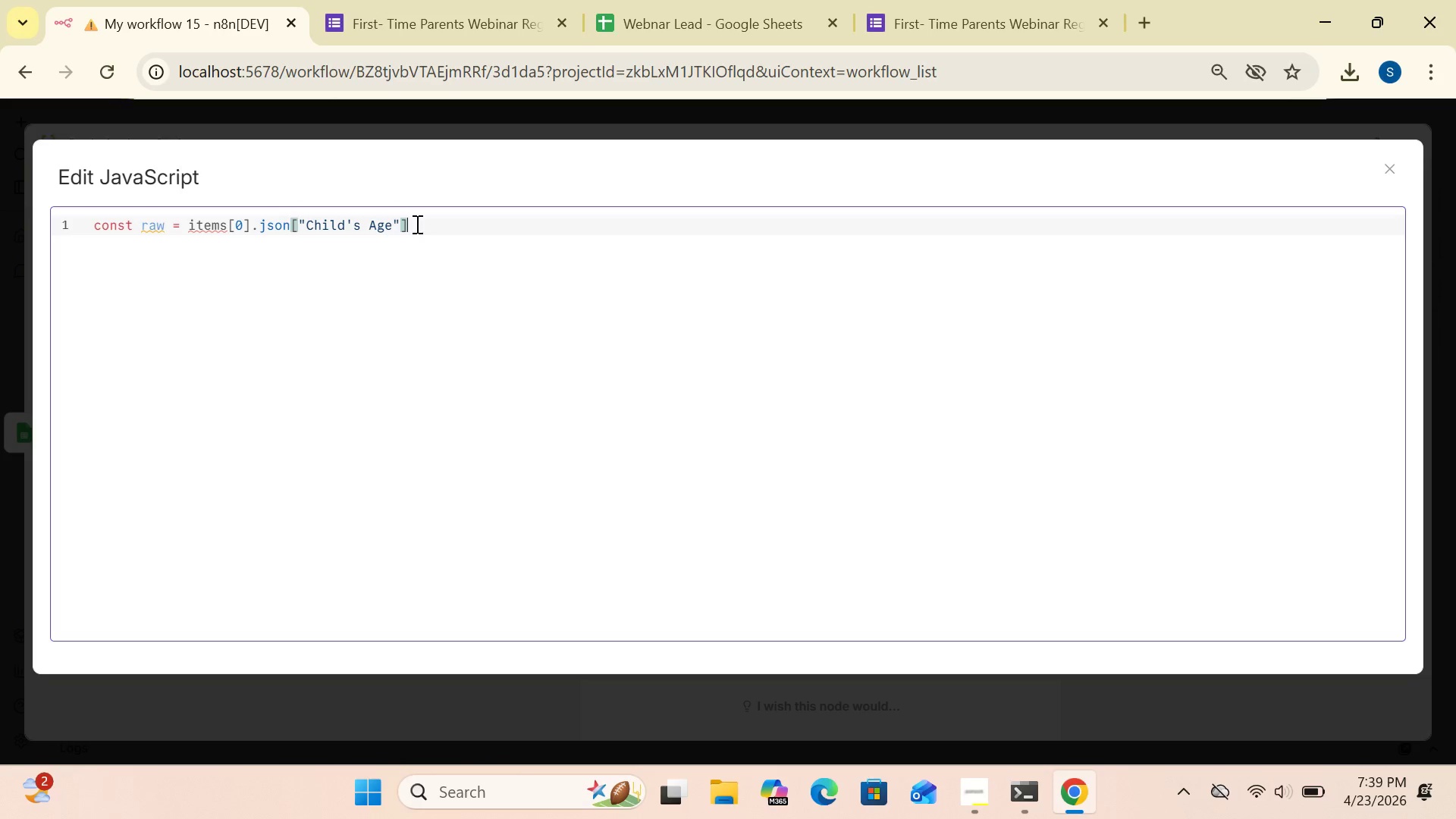 
left_click([416, 224])
 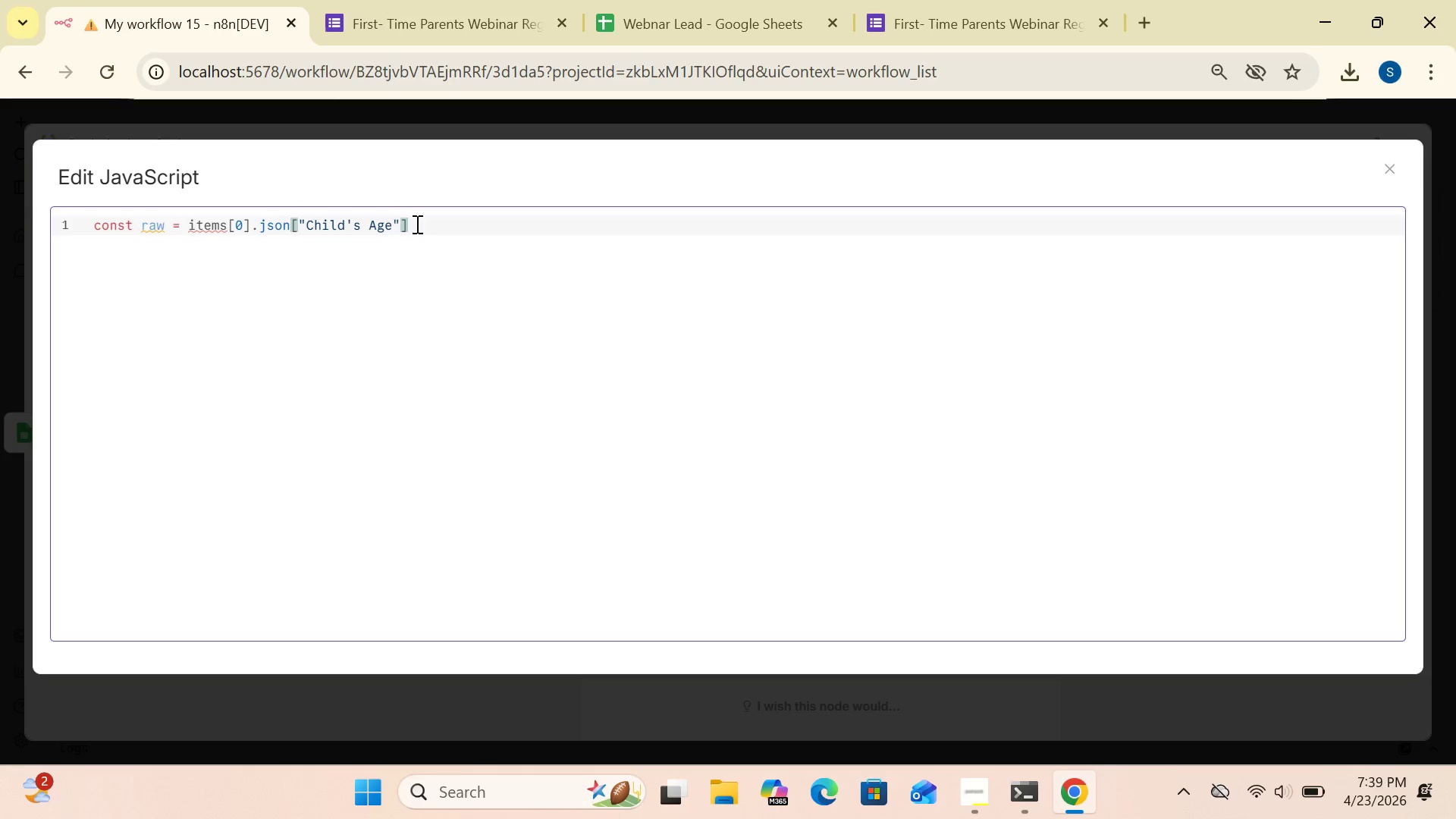 
key(Period)
 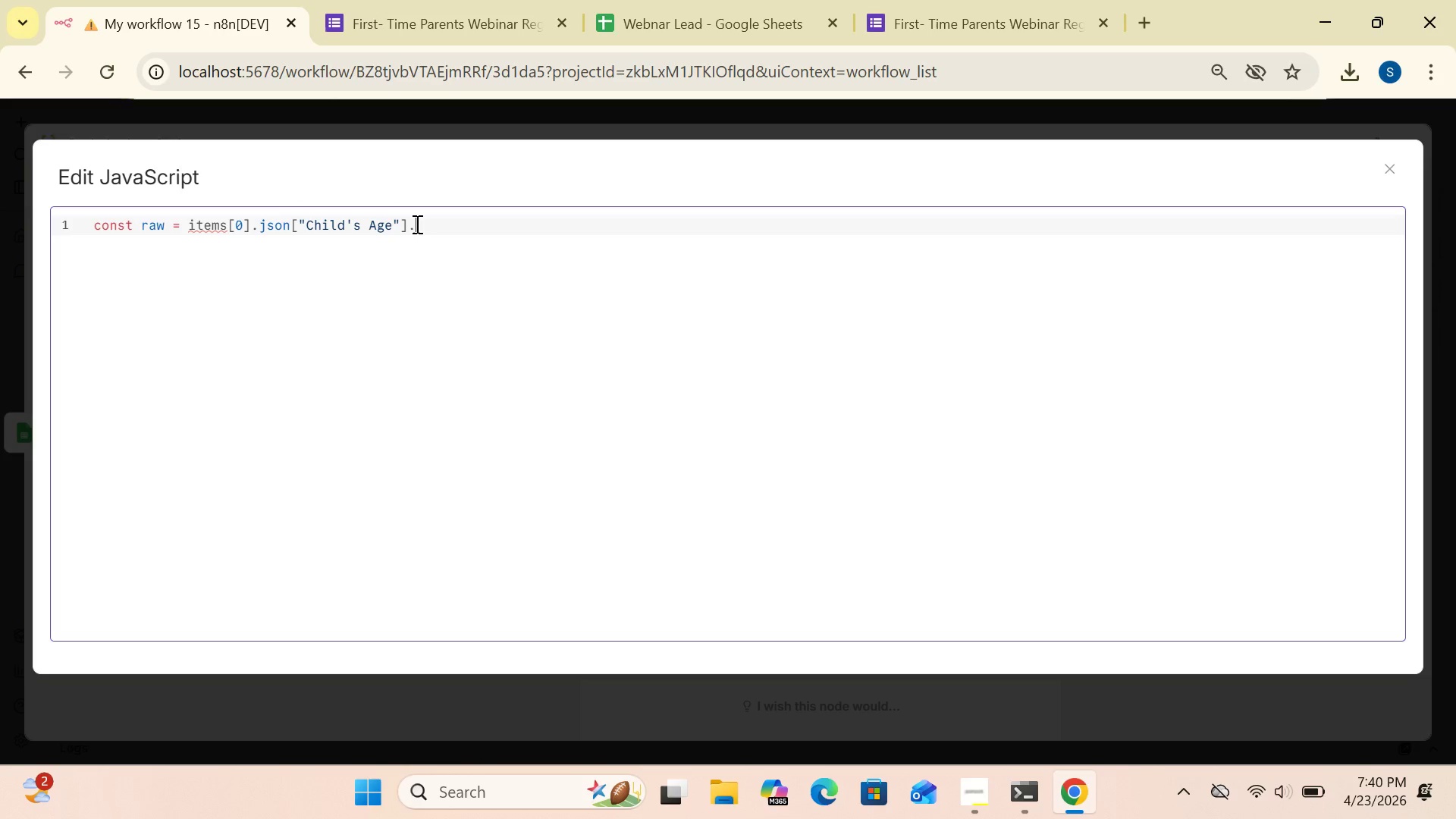 
type(to)
 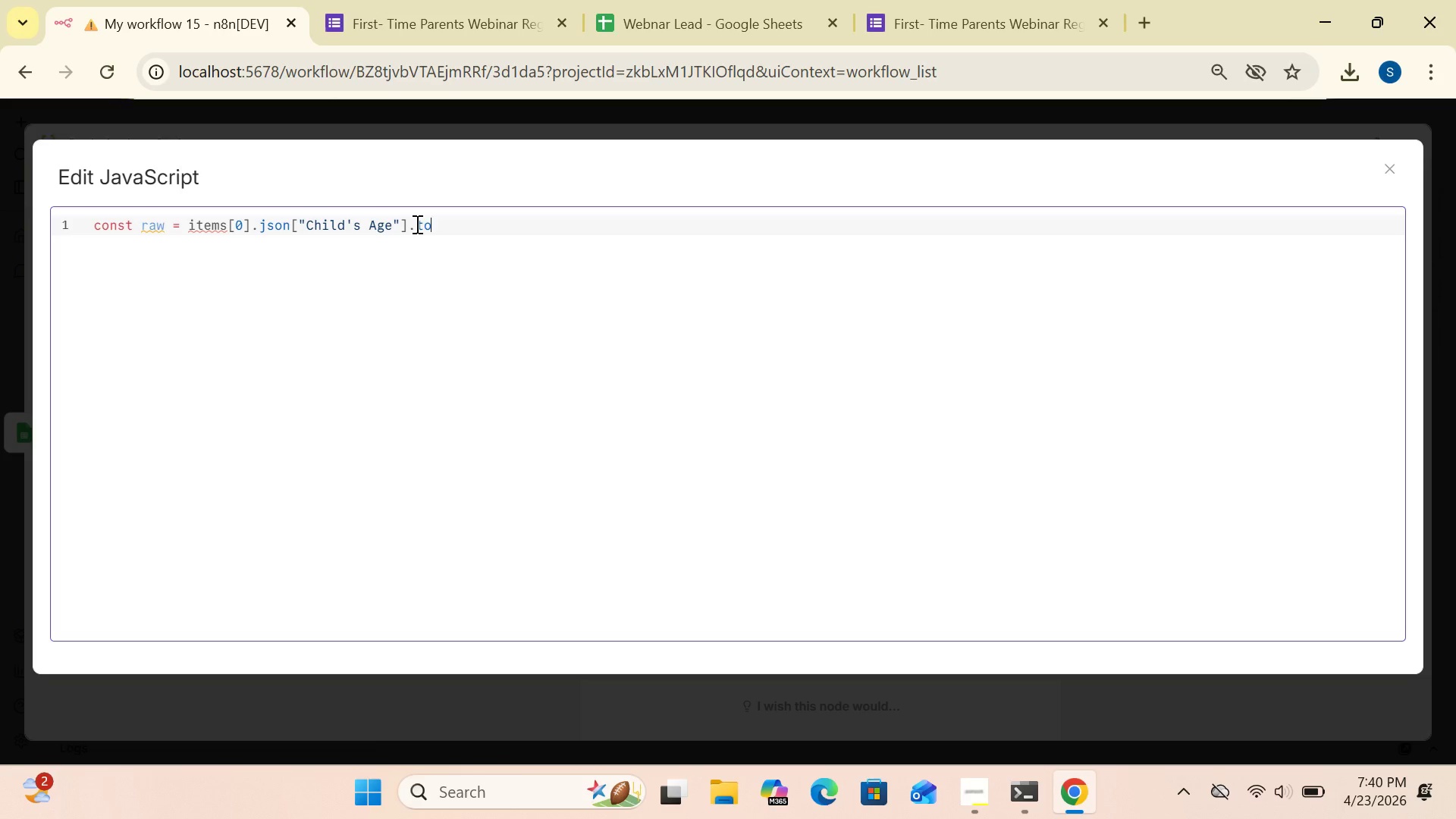 
wait(5.2)
 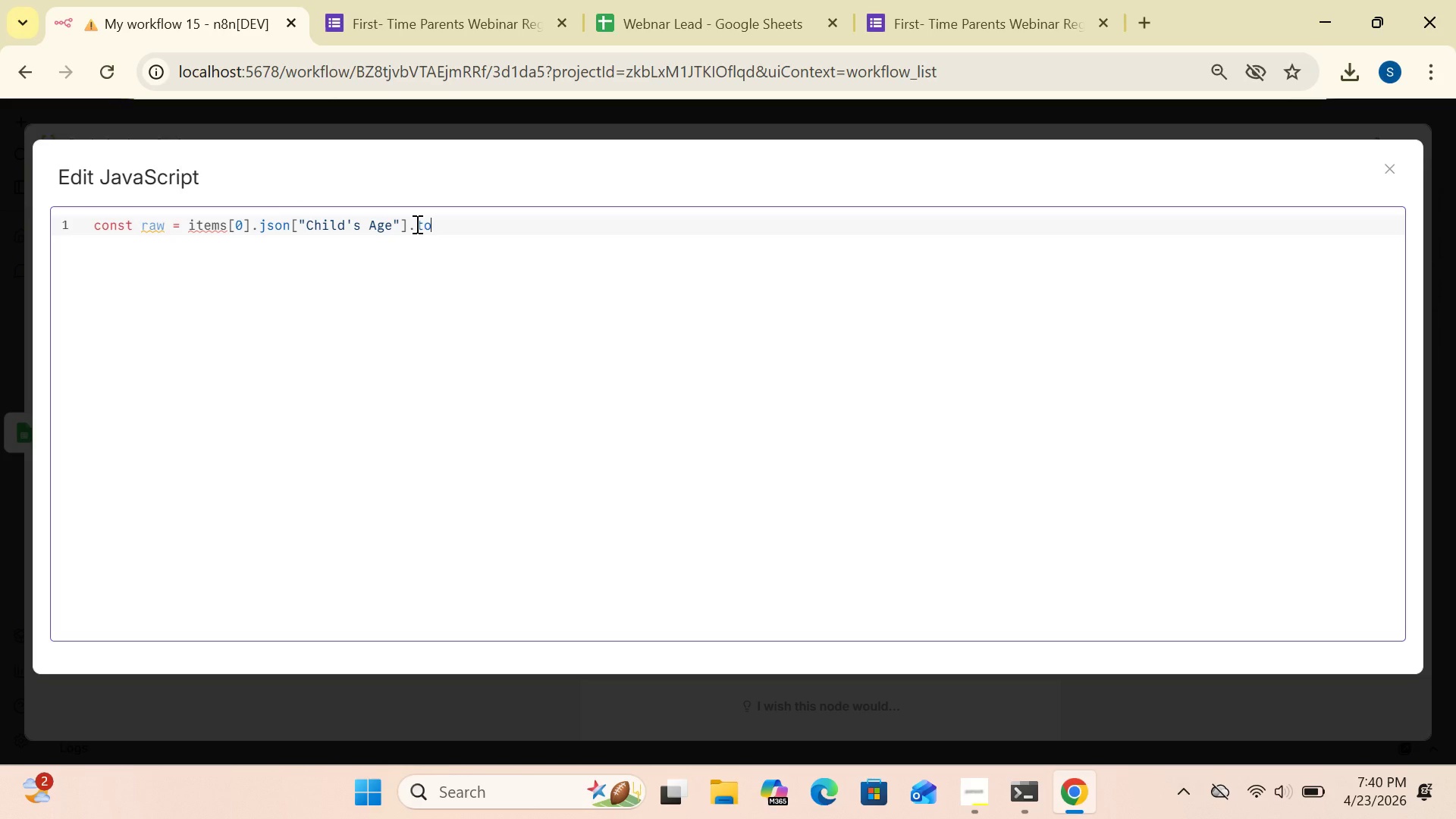 
type(LowerCase()
 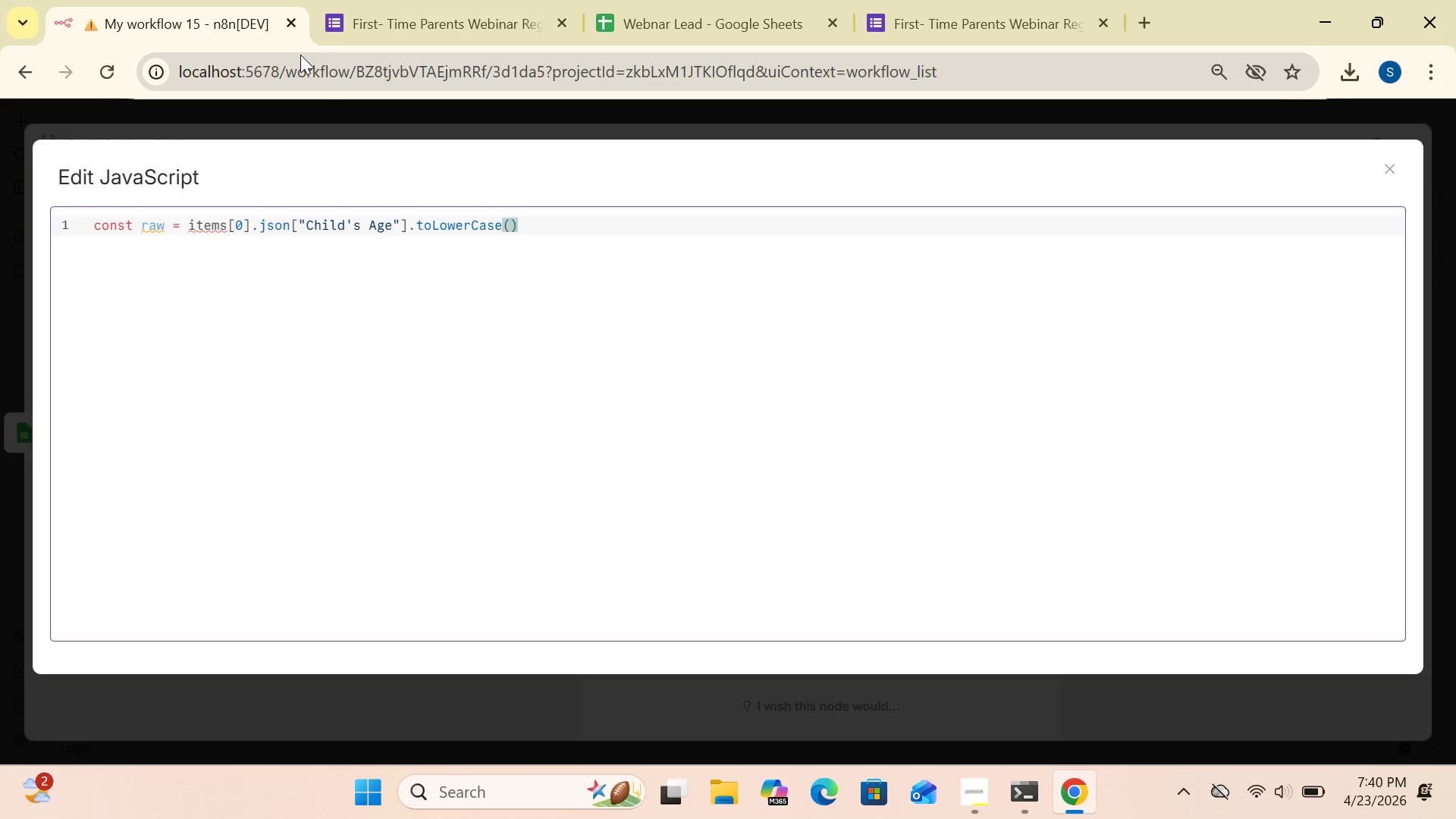 
left_click([523, 228])
 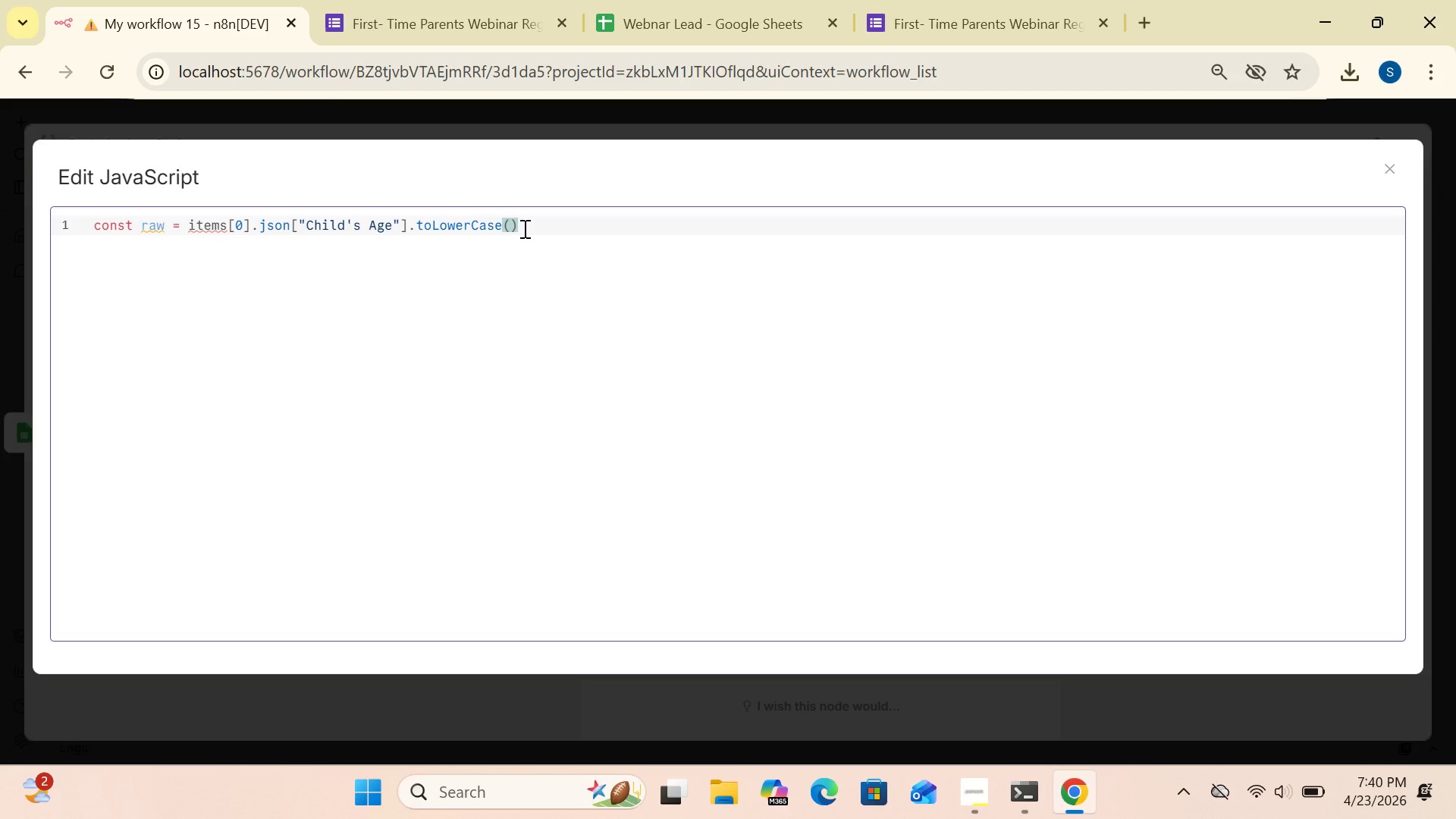 
type(.trim()
 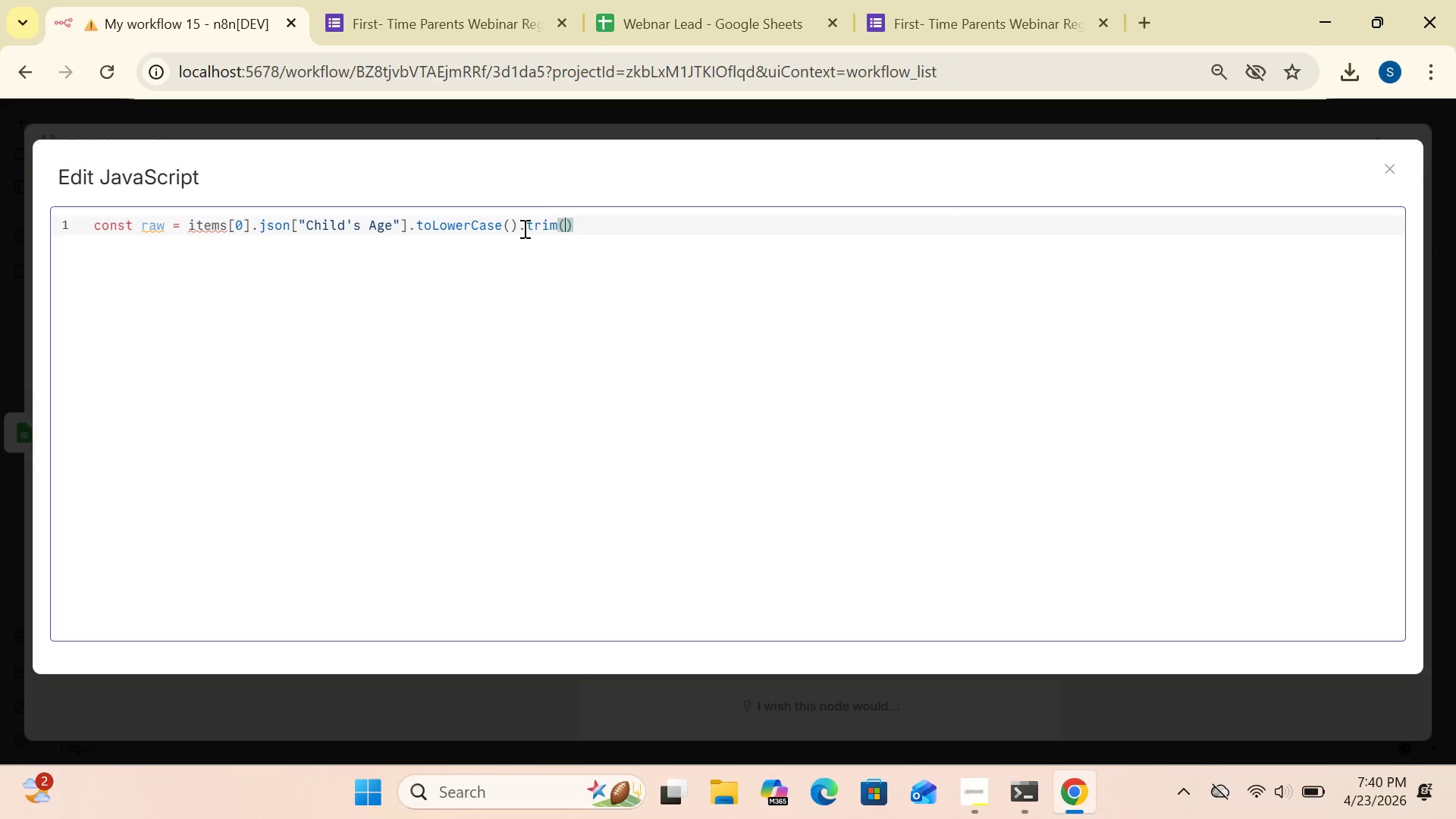 
left_click([585, 222])
 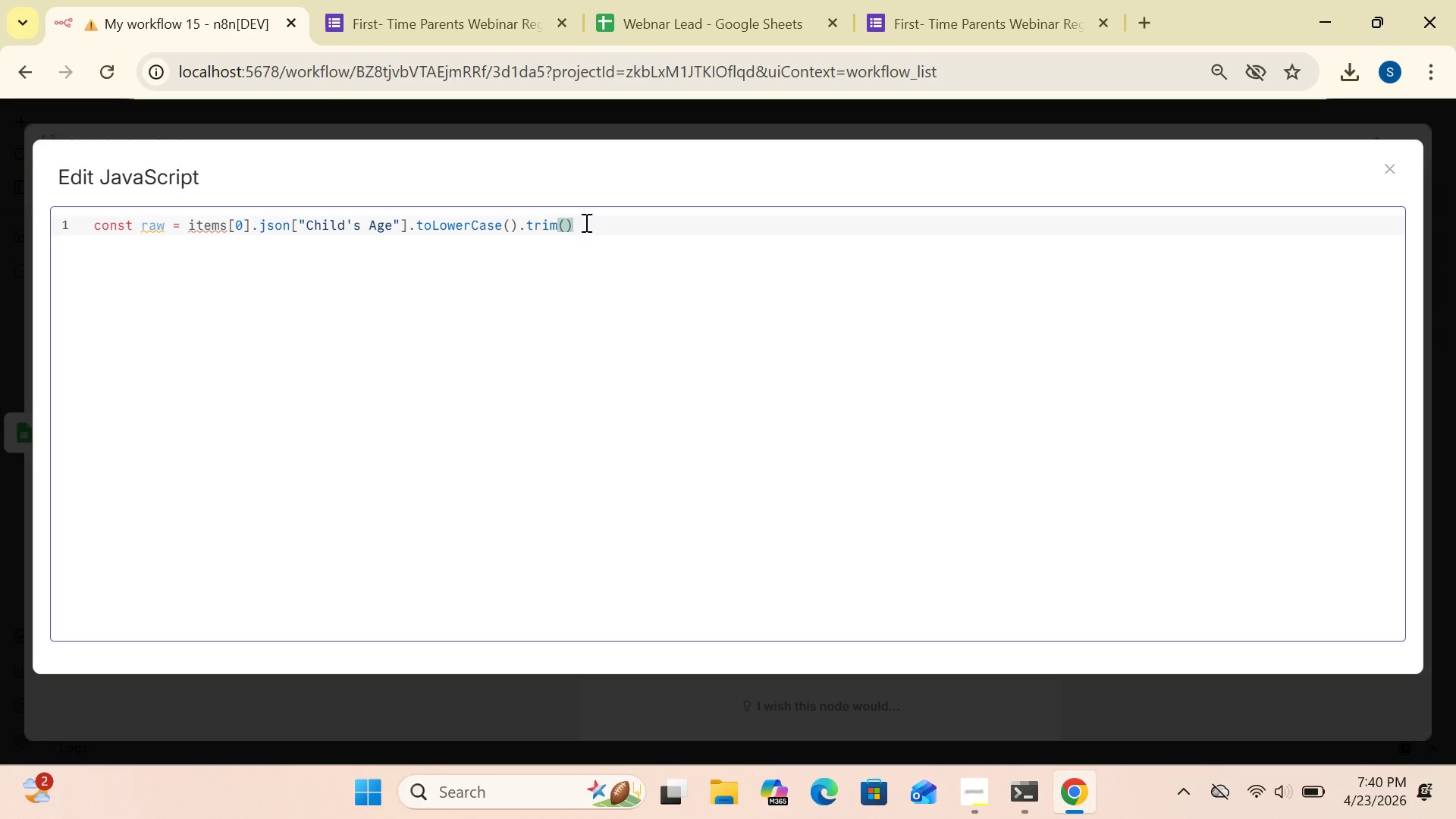 
key(Semicolon)
 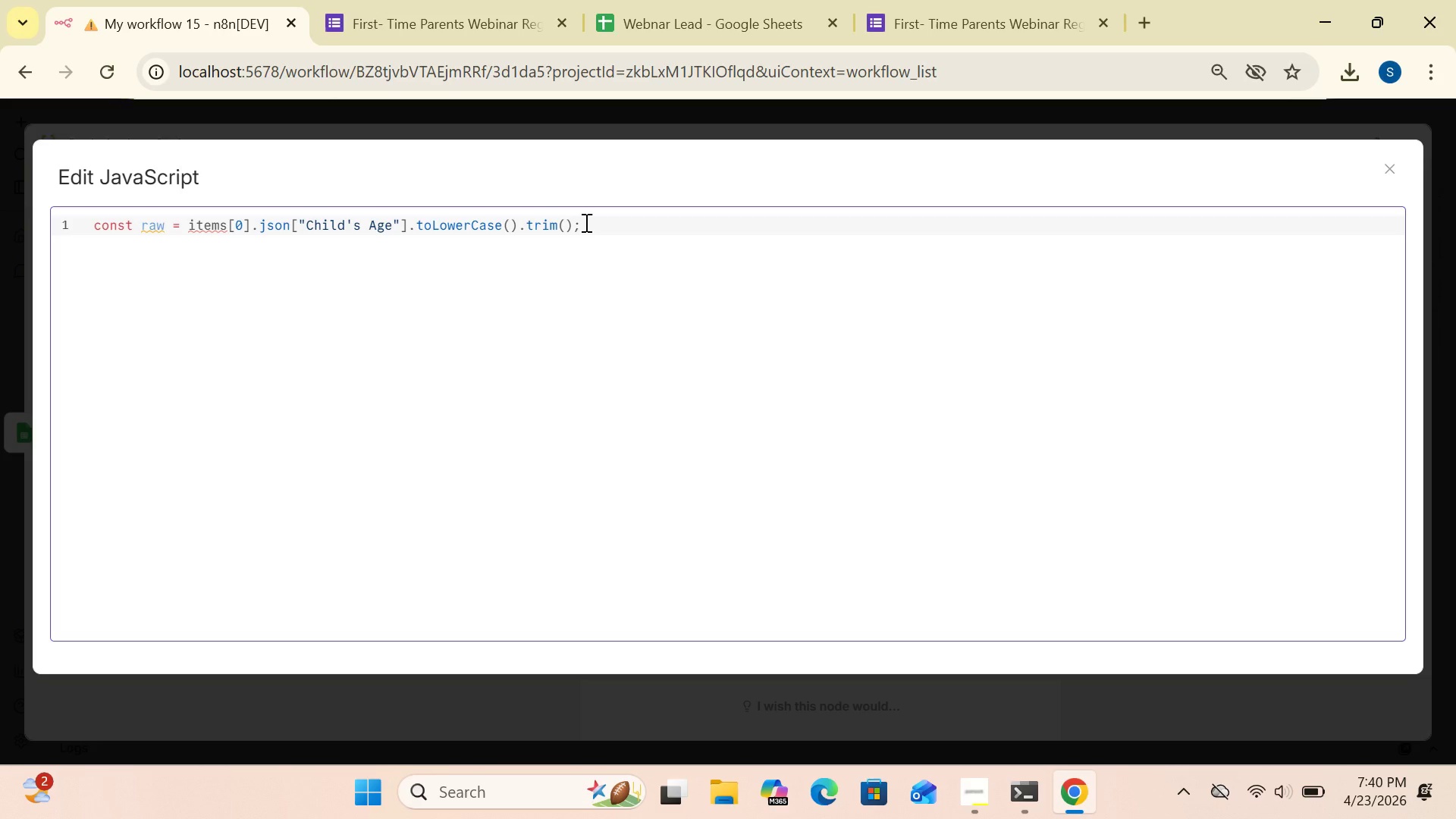 
wait(13.05)
 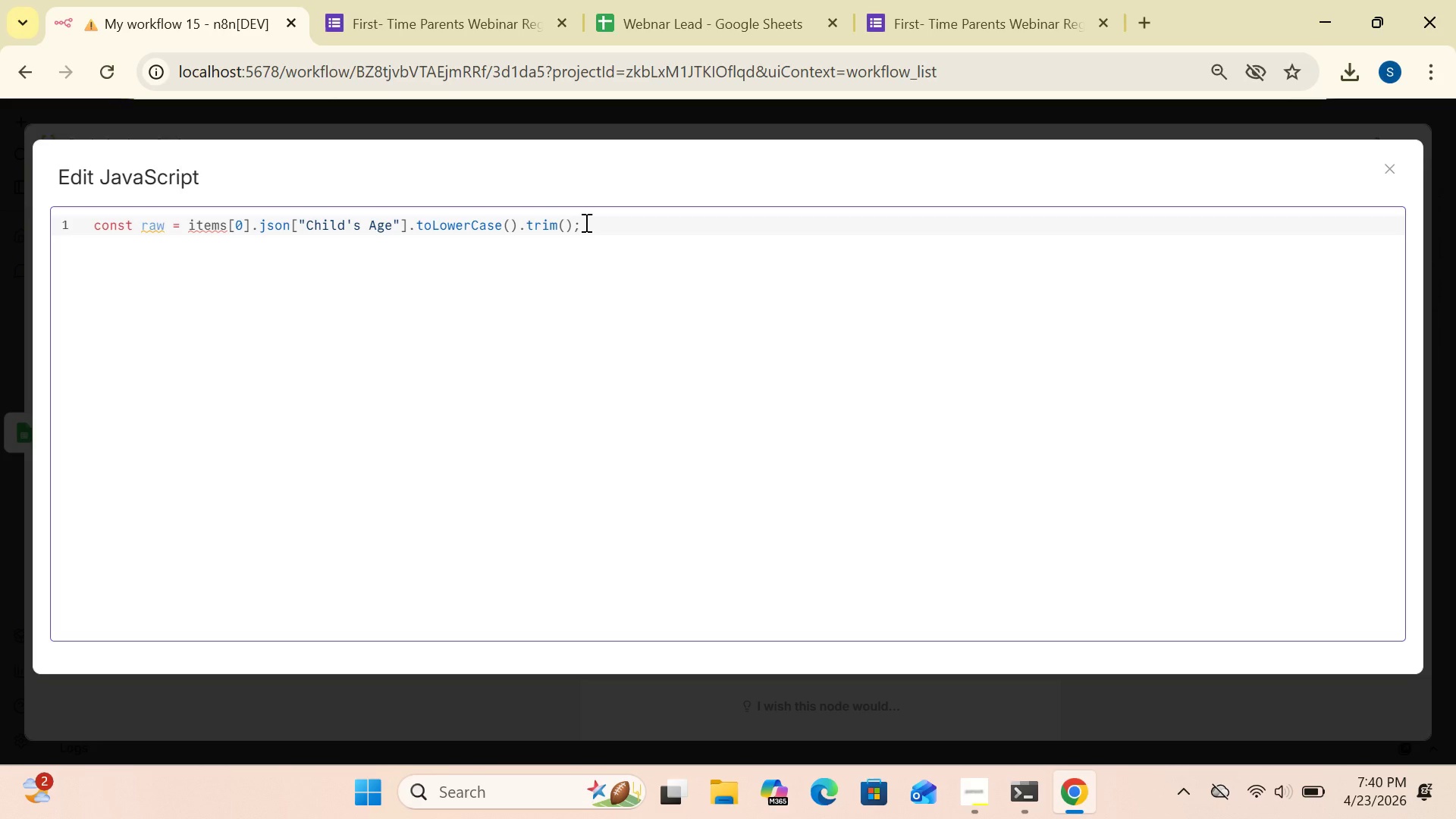 
type( var months;)
 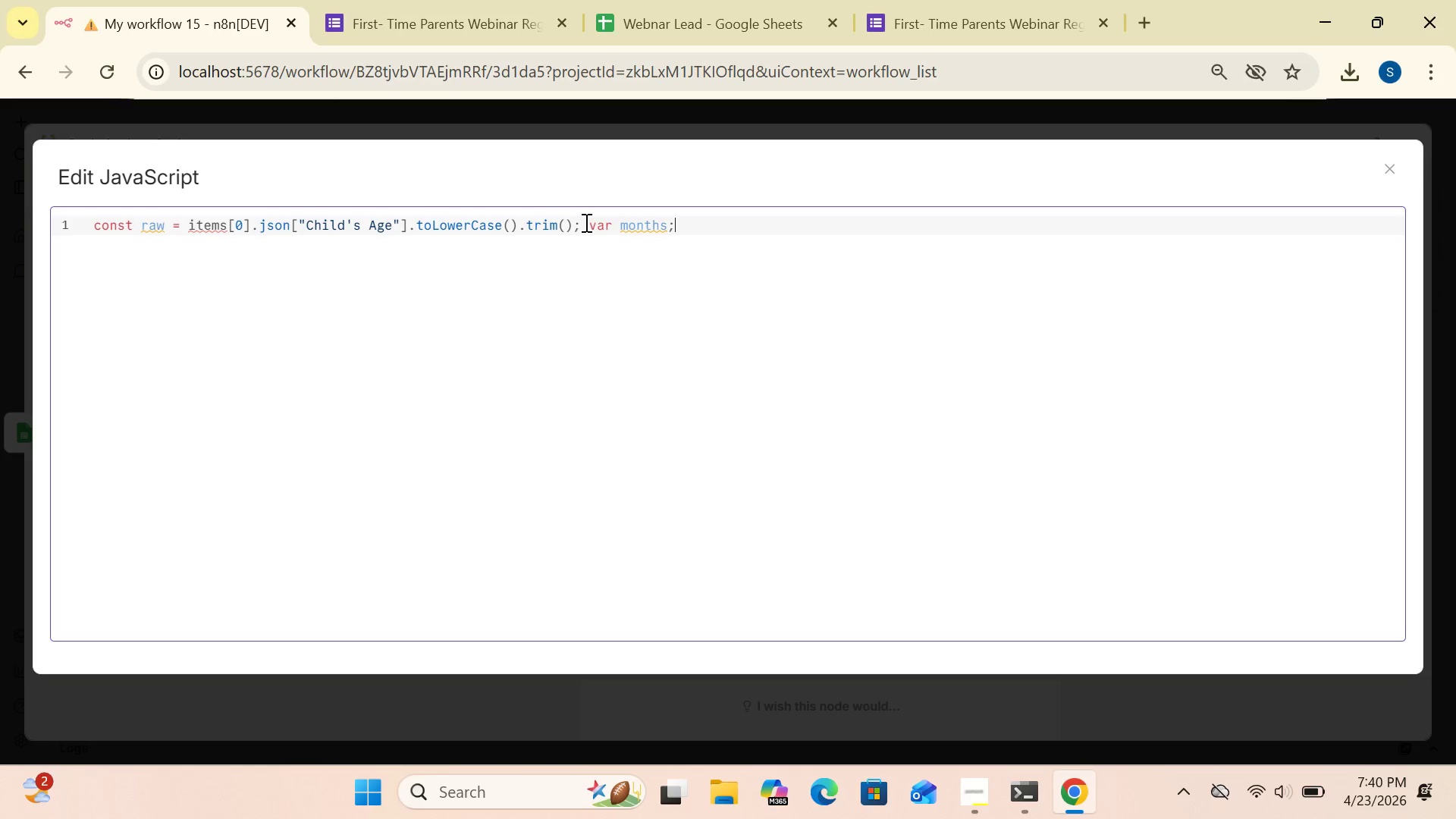 
key(Enter)
 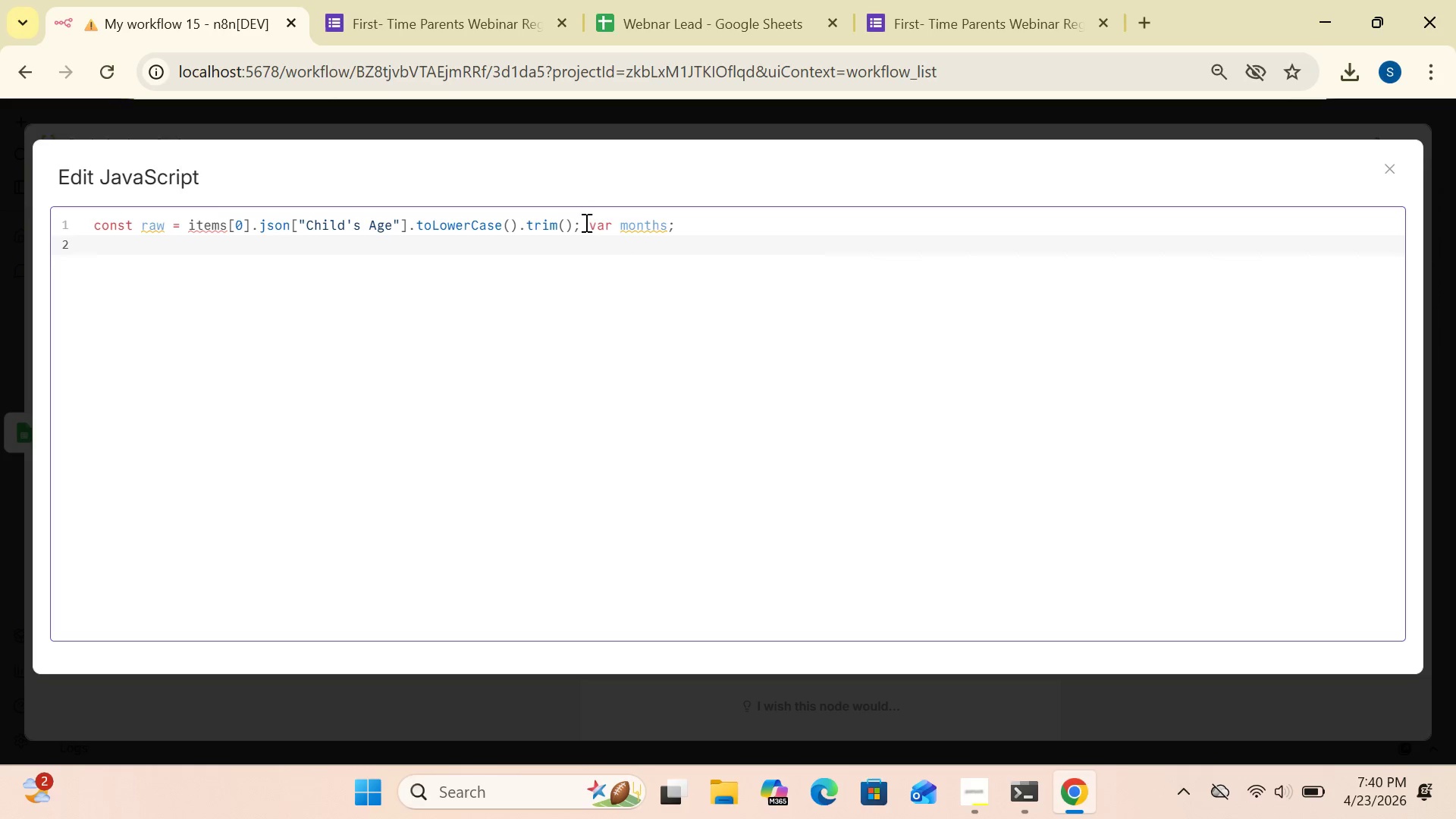 
key(Enter)
 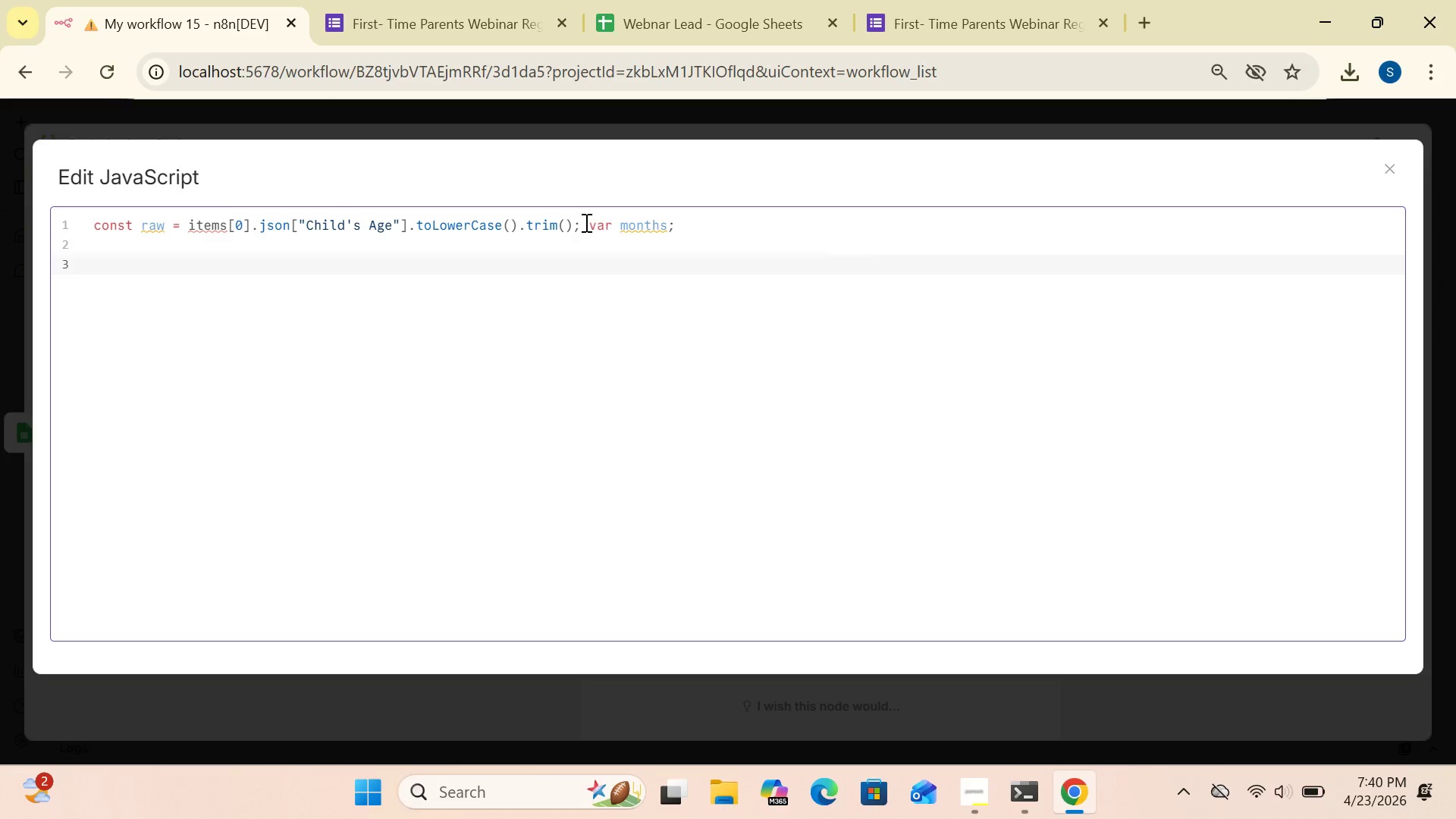 
type(if(raw.includes("year)
 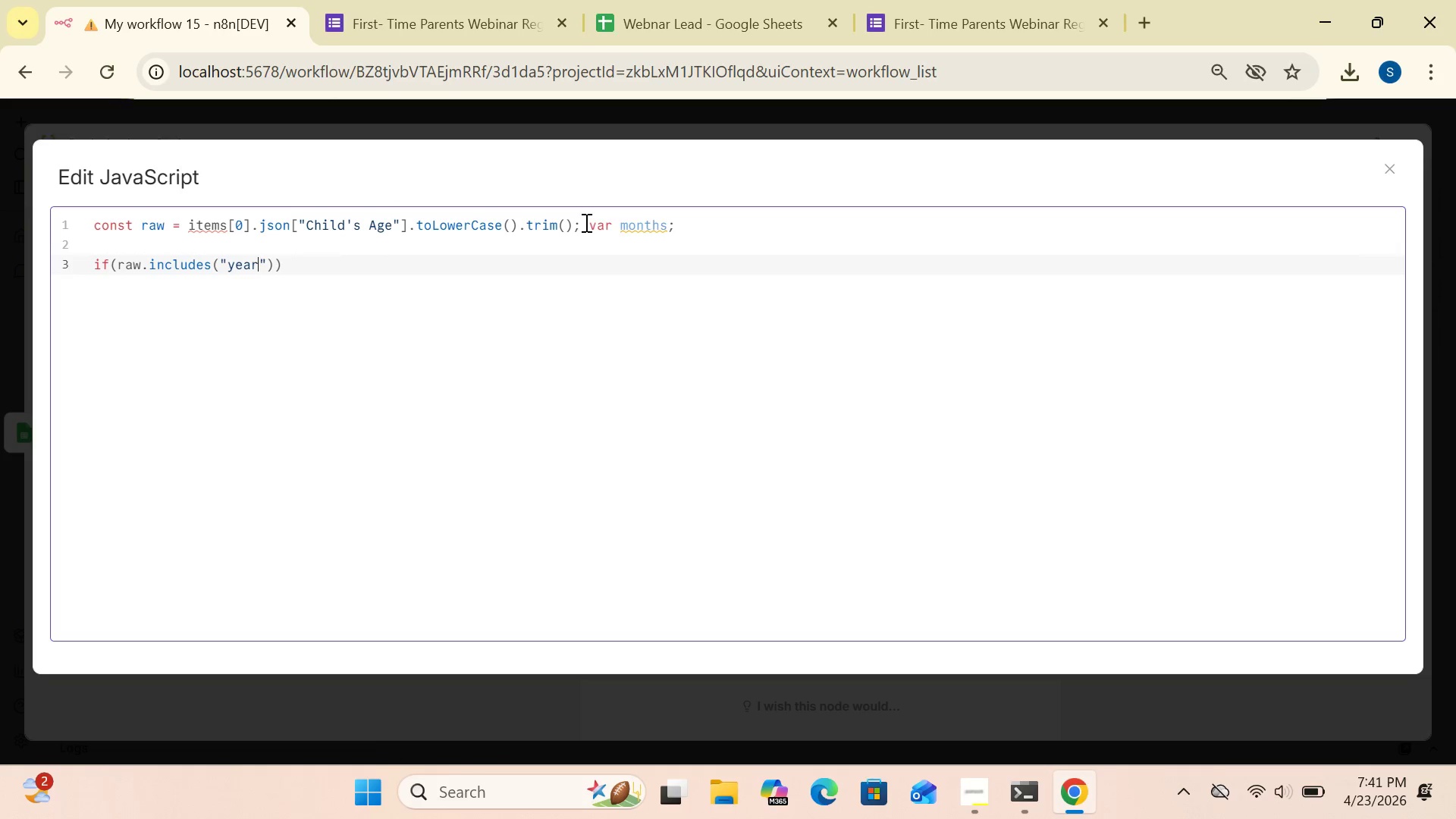 
left_click([296, 268])
 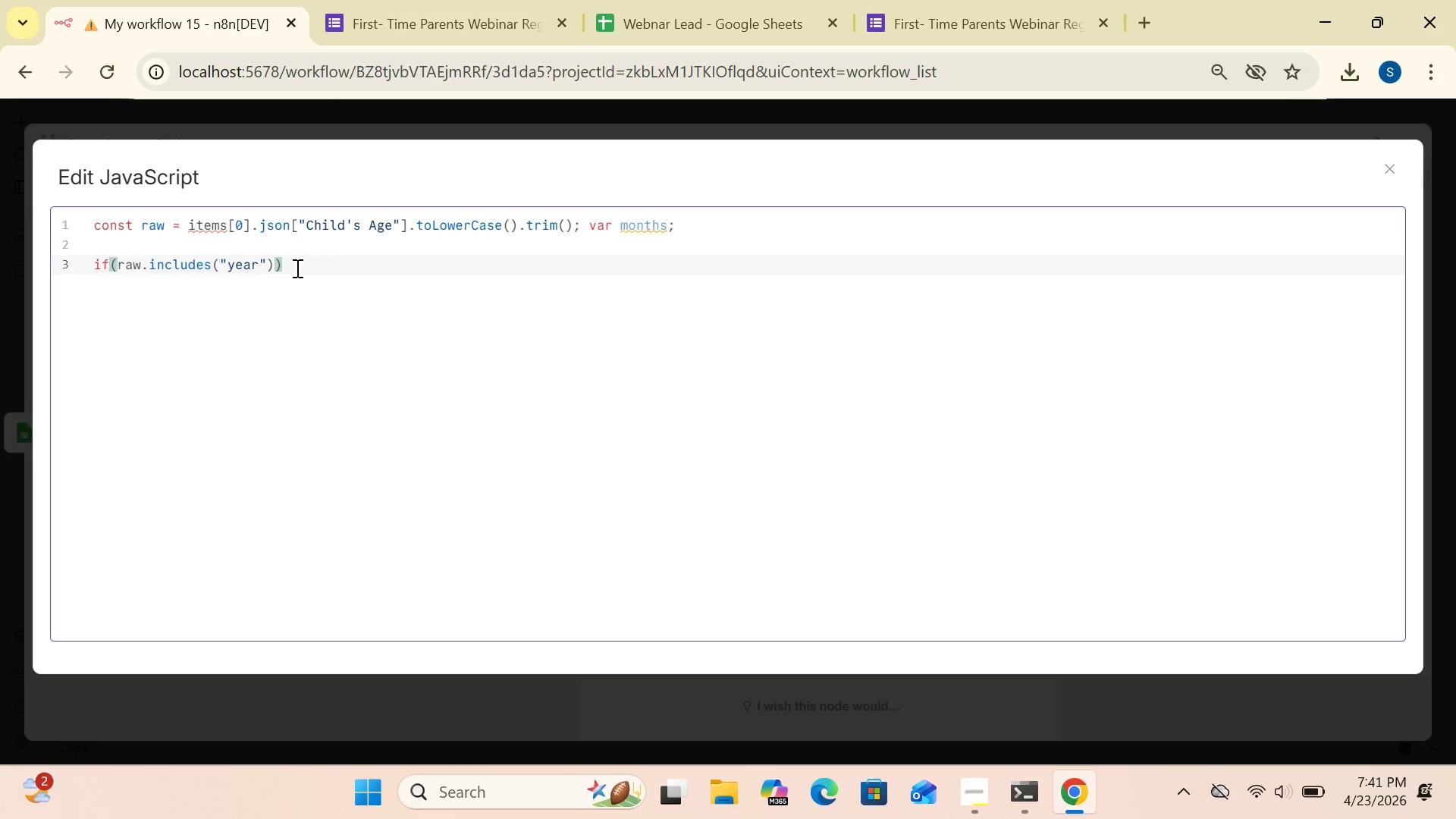 
key(Shift+BracketLeft)
 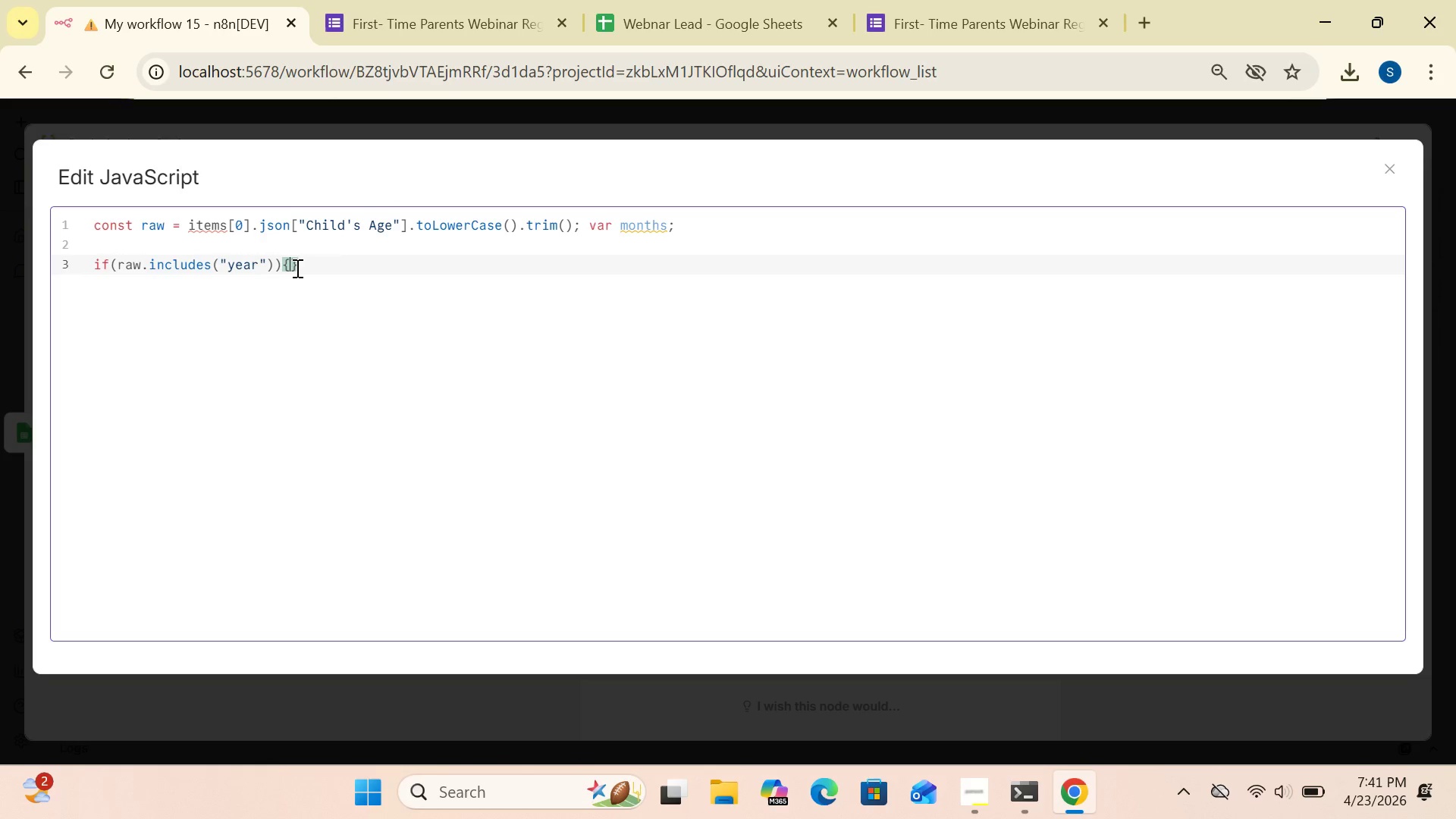 
type(var num = parseFloat(raw)
 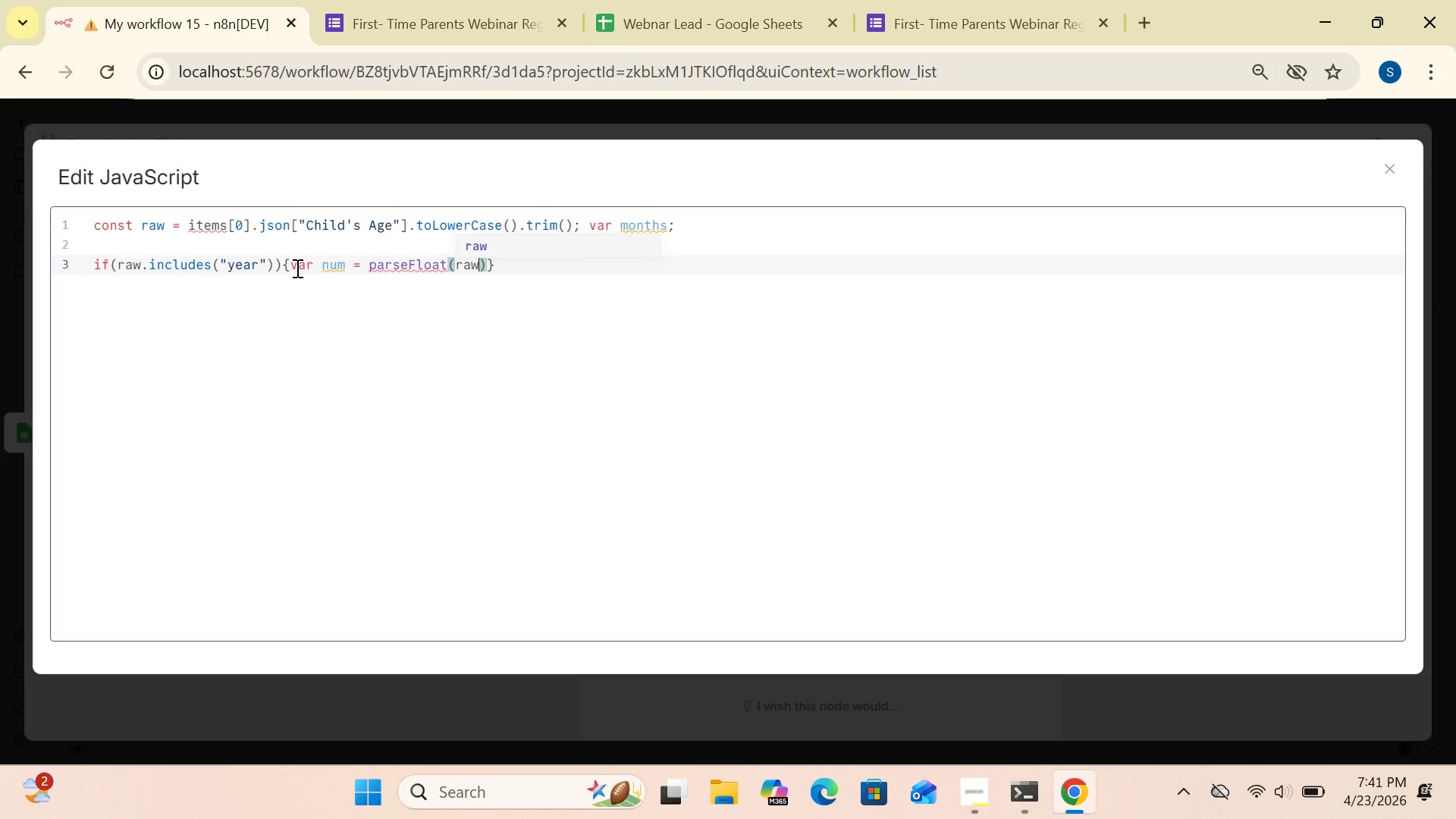 
left_click([489, 266])
 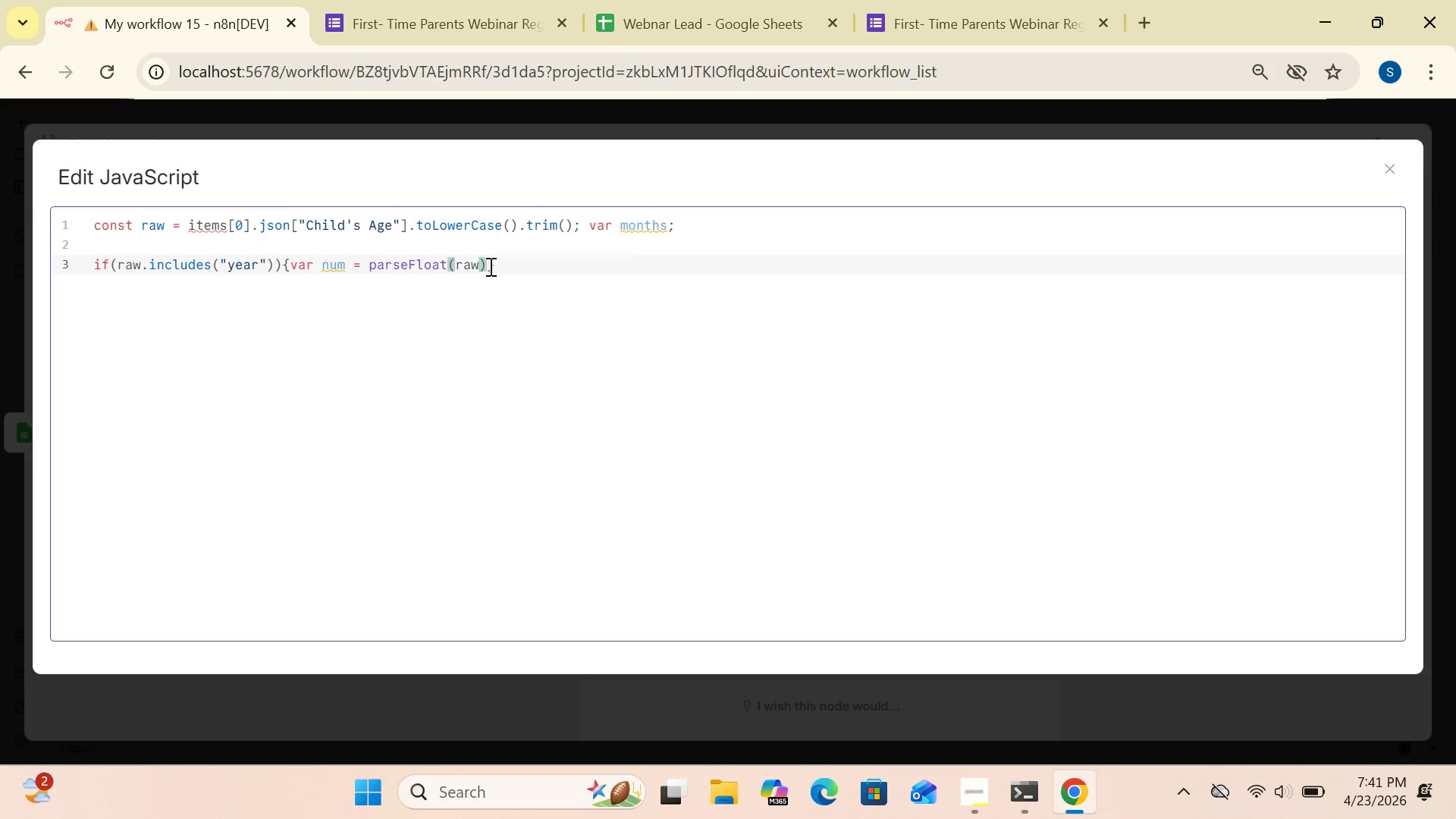 
key(Semicolon)
 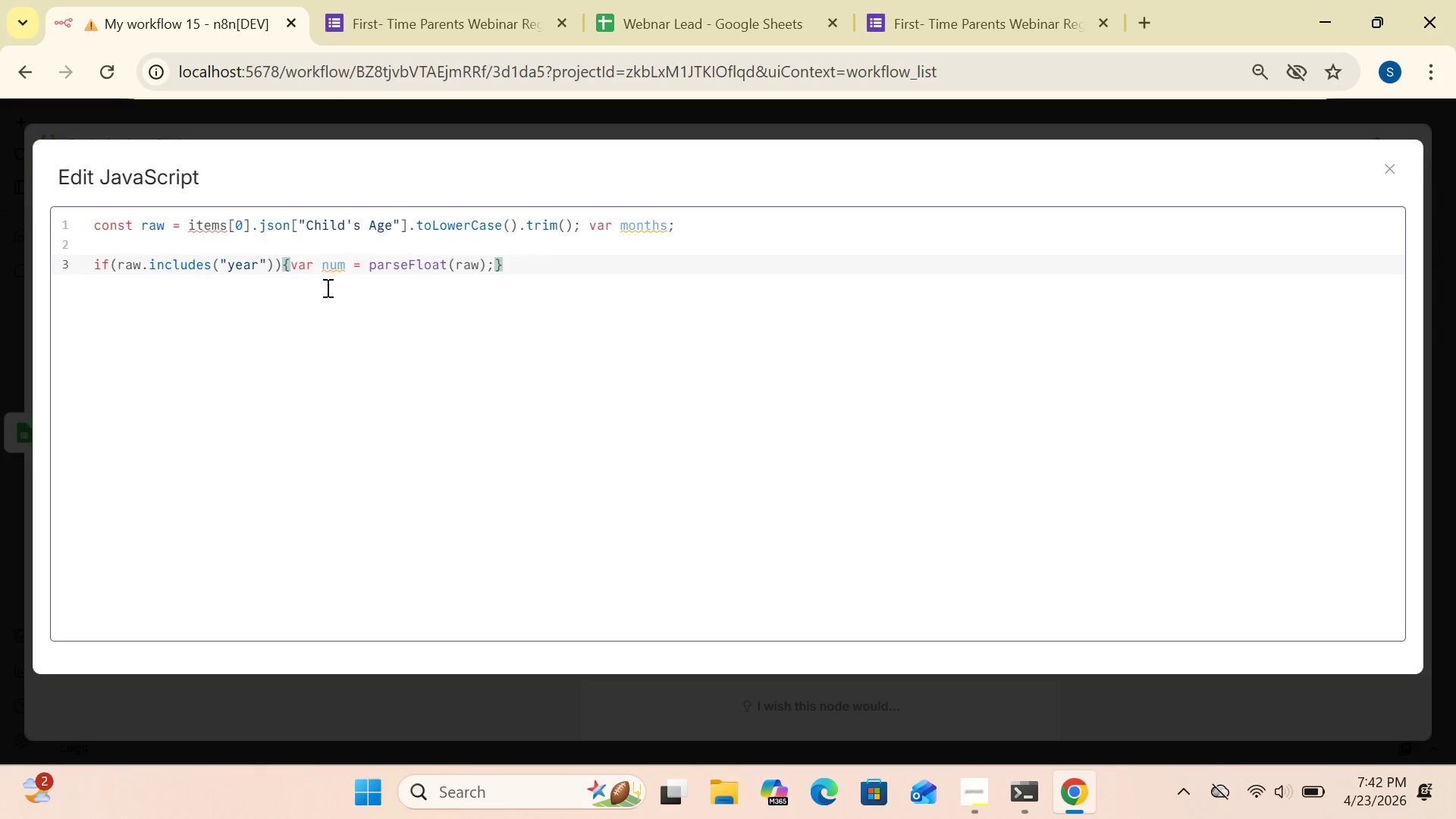 
wait(20.52)
 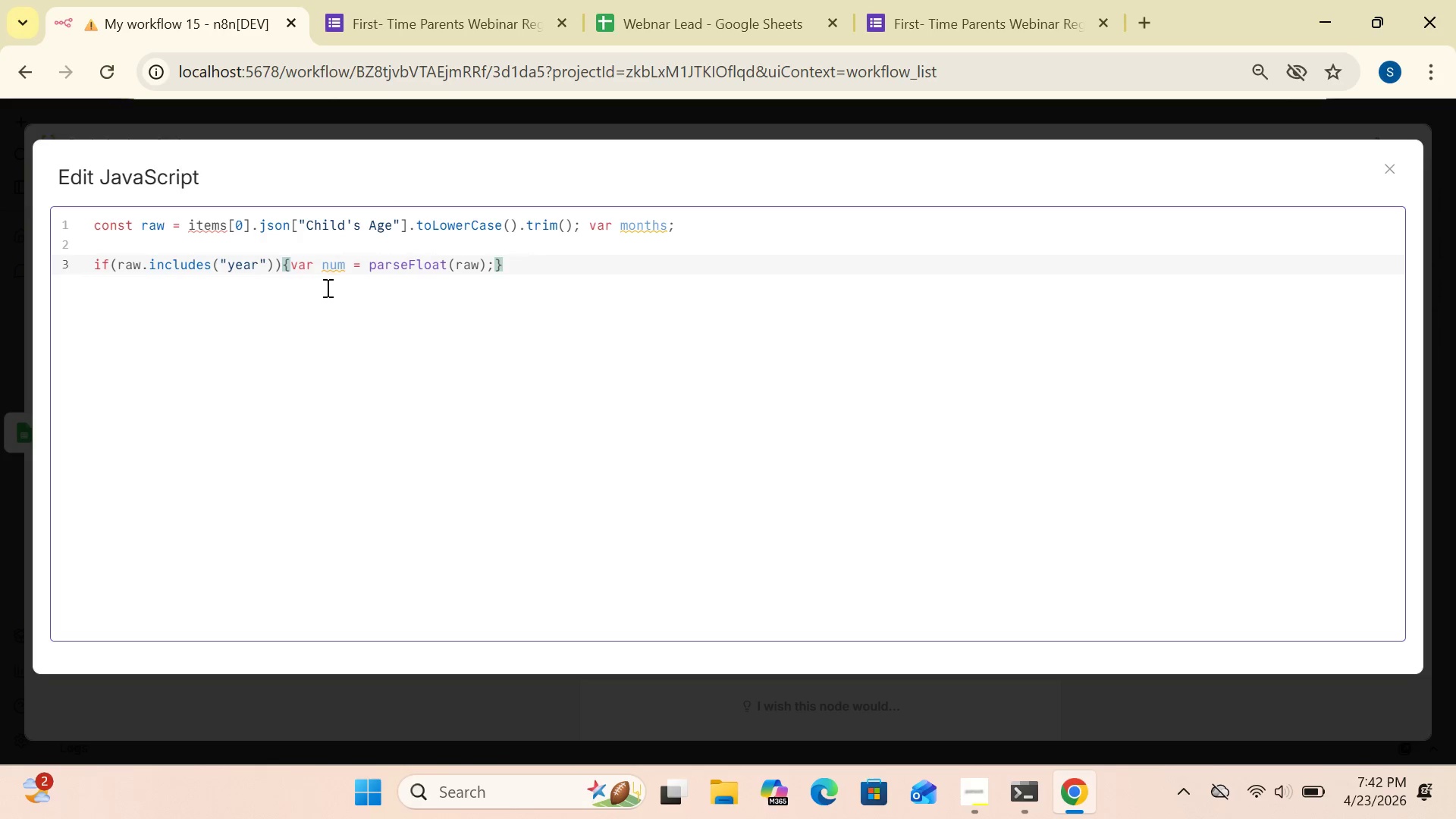 
left_click([580, 228])
 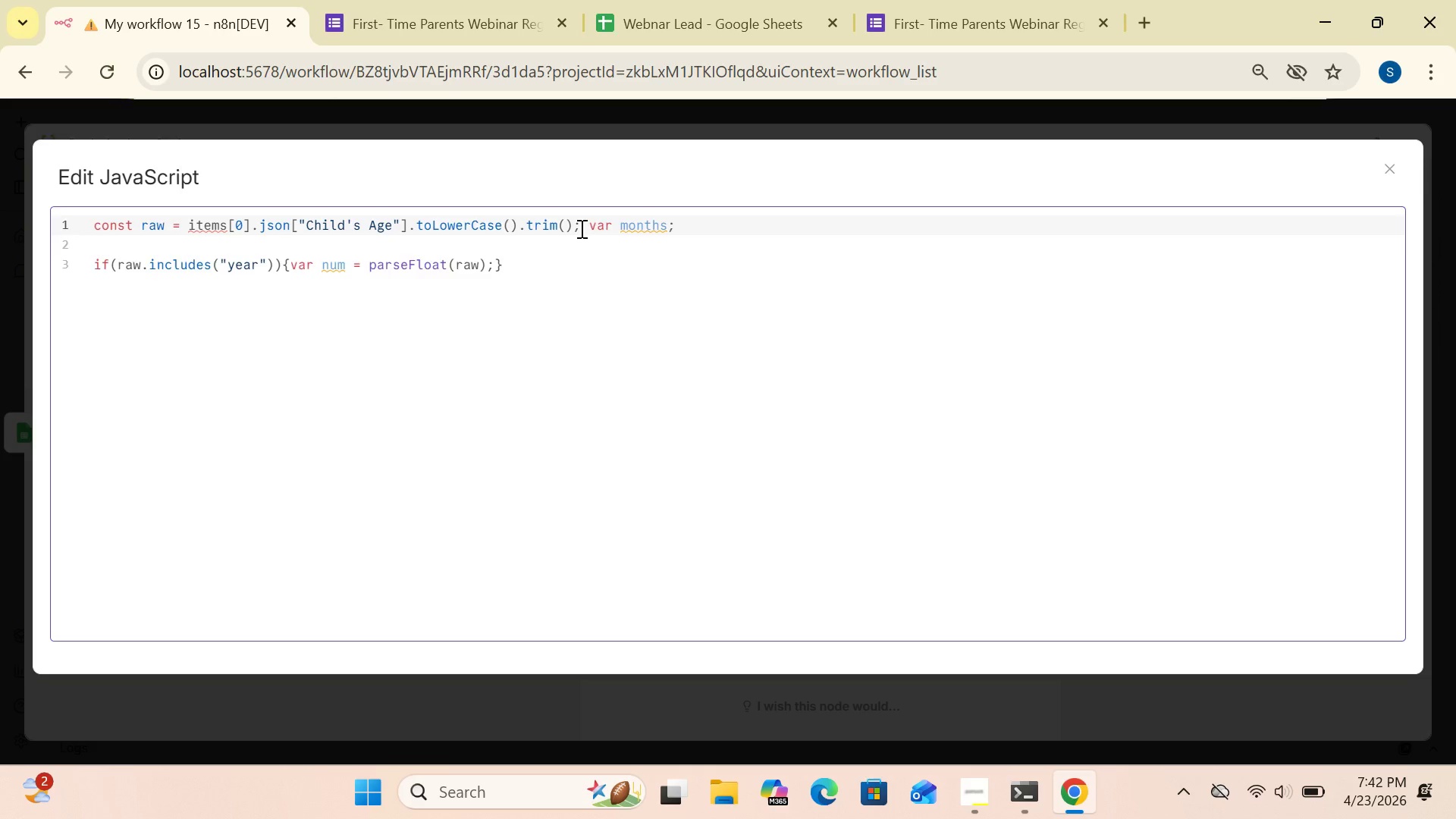 
key(Enter)
 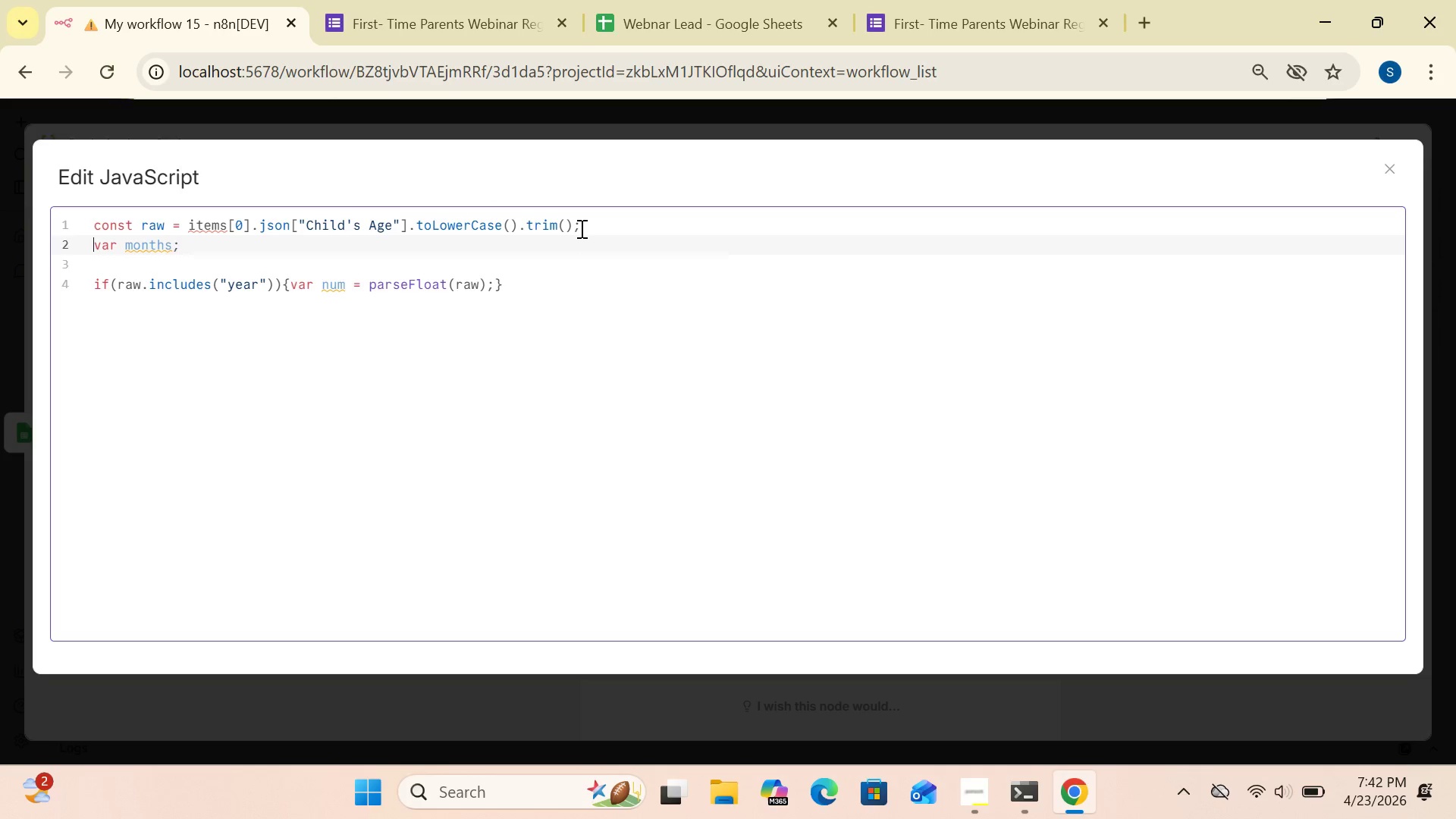 
key(Space)
 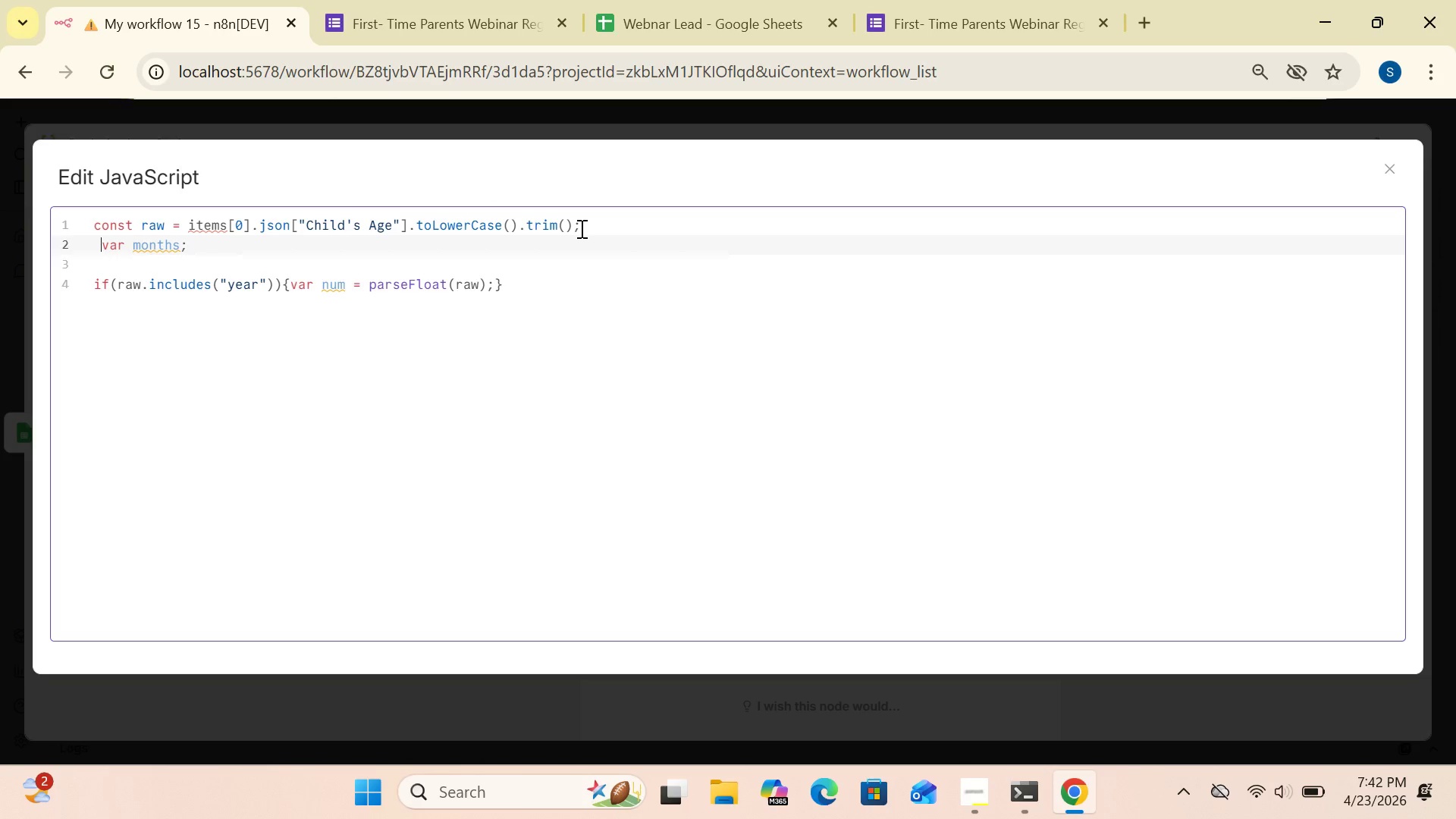 
key(Backspace)
 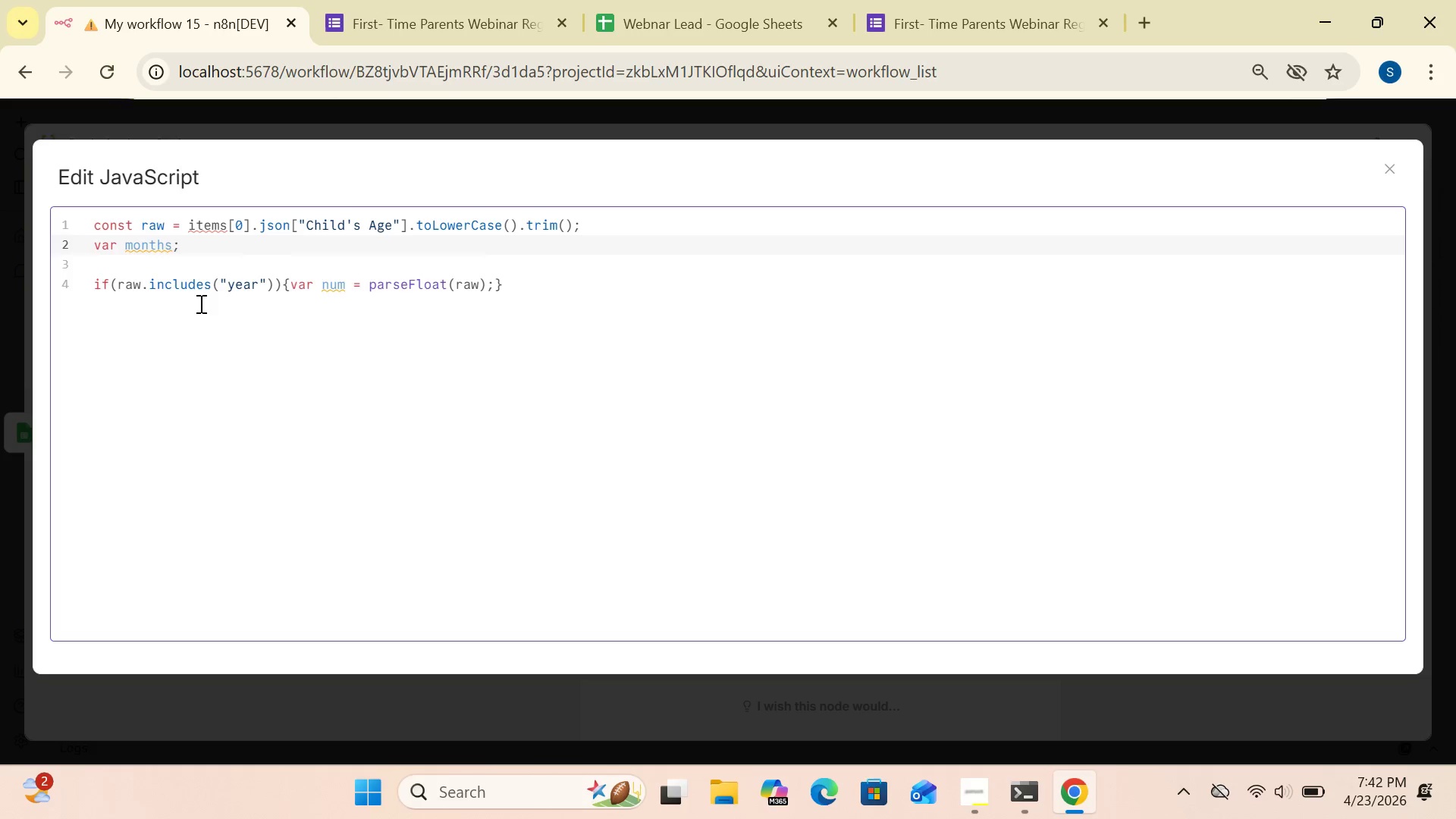 
wait(9.25)
 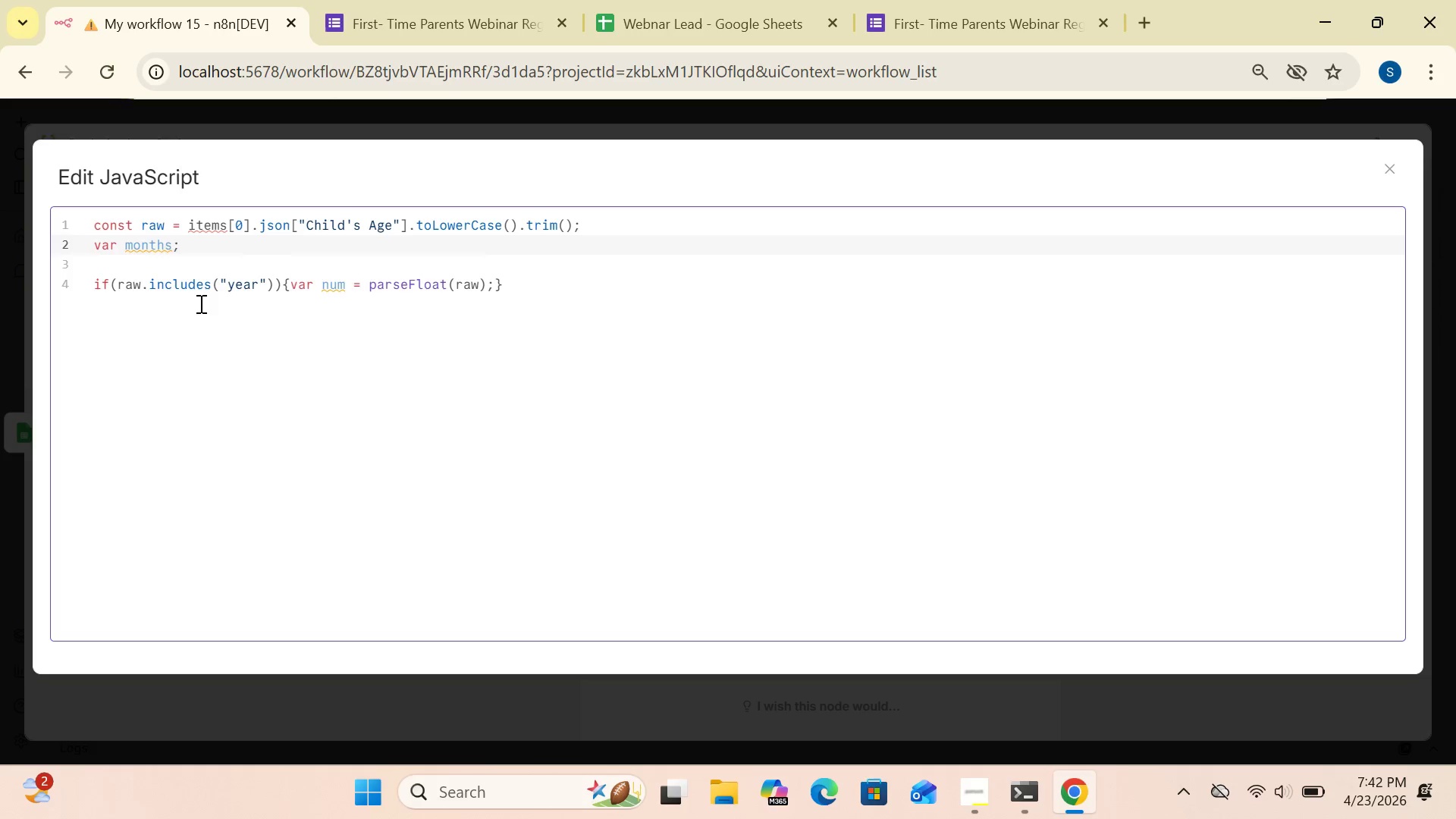 
left_click([290, 283])
 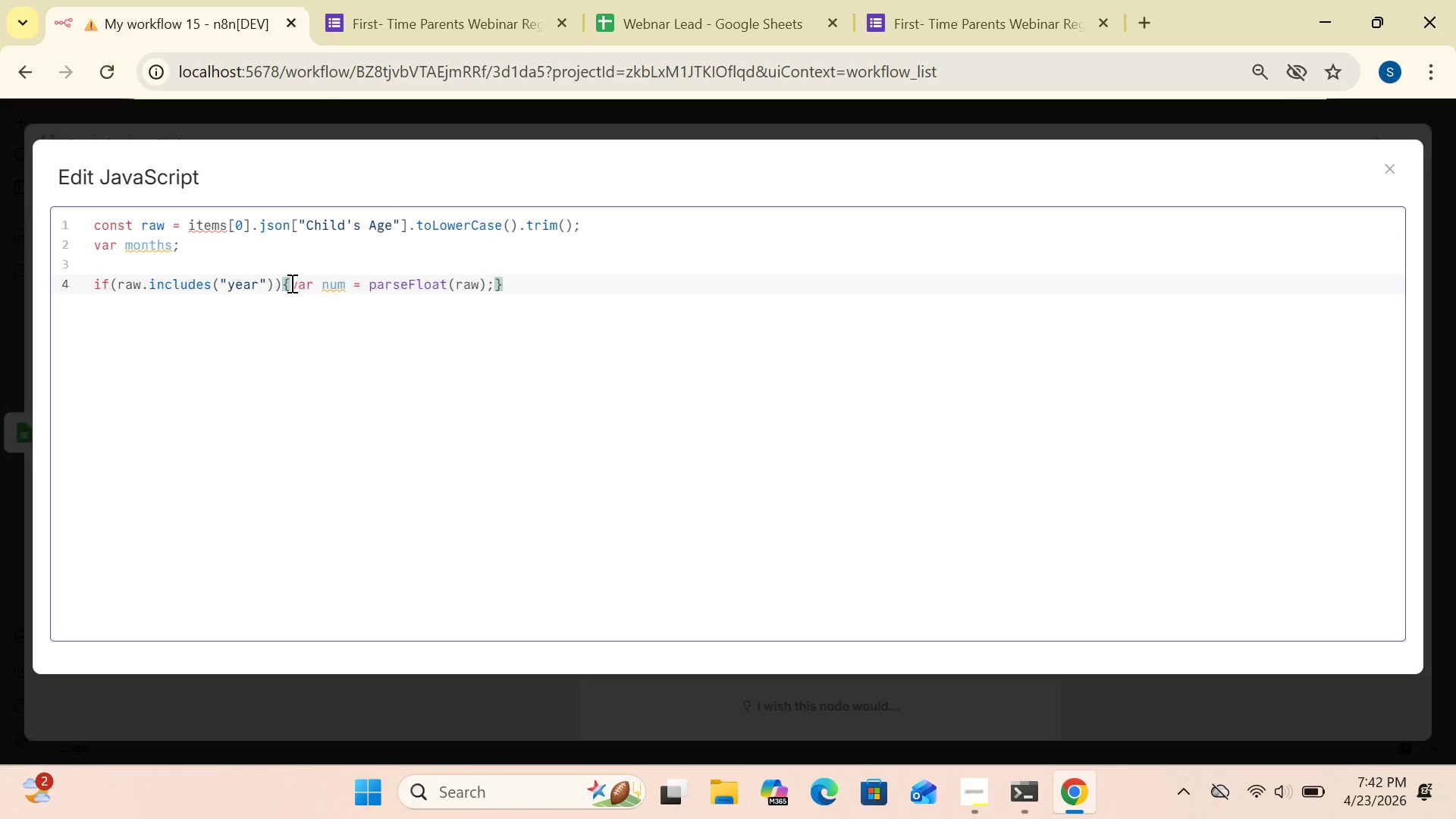 
key(Enter)
 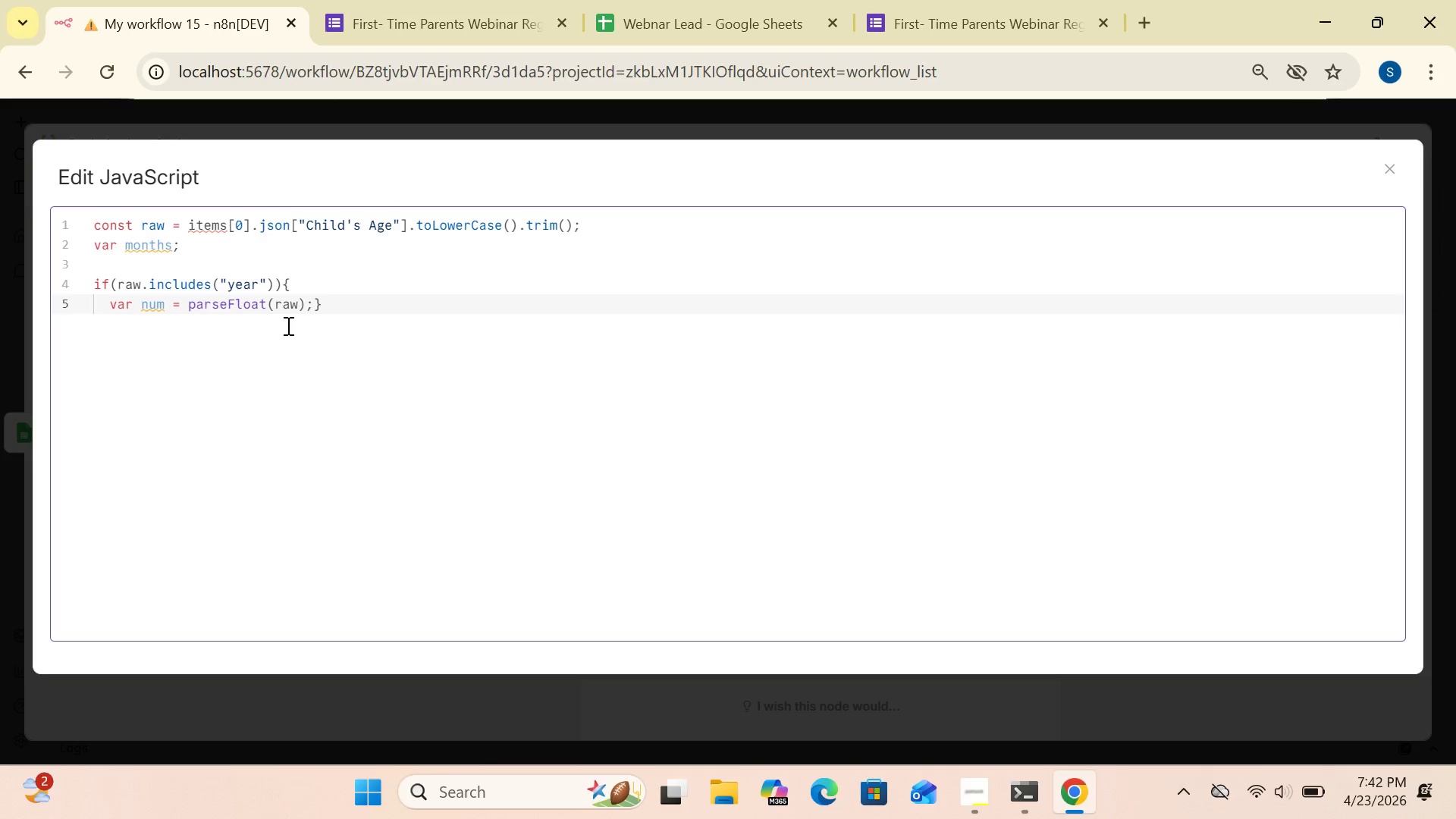 
wait(7.31)
 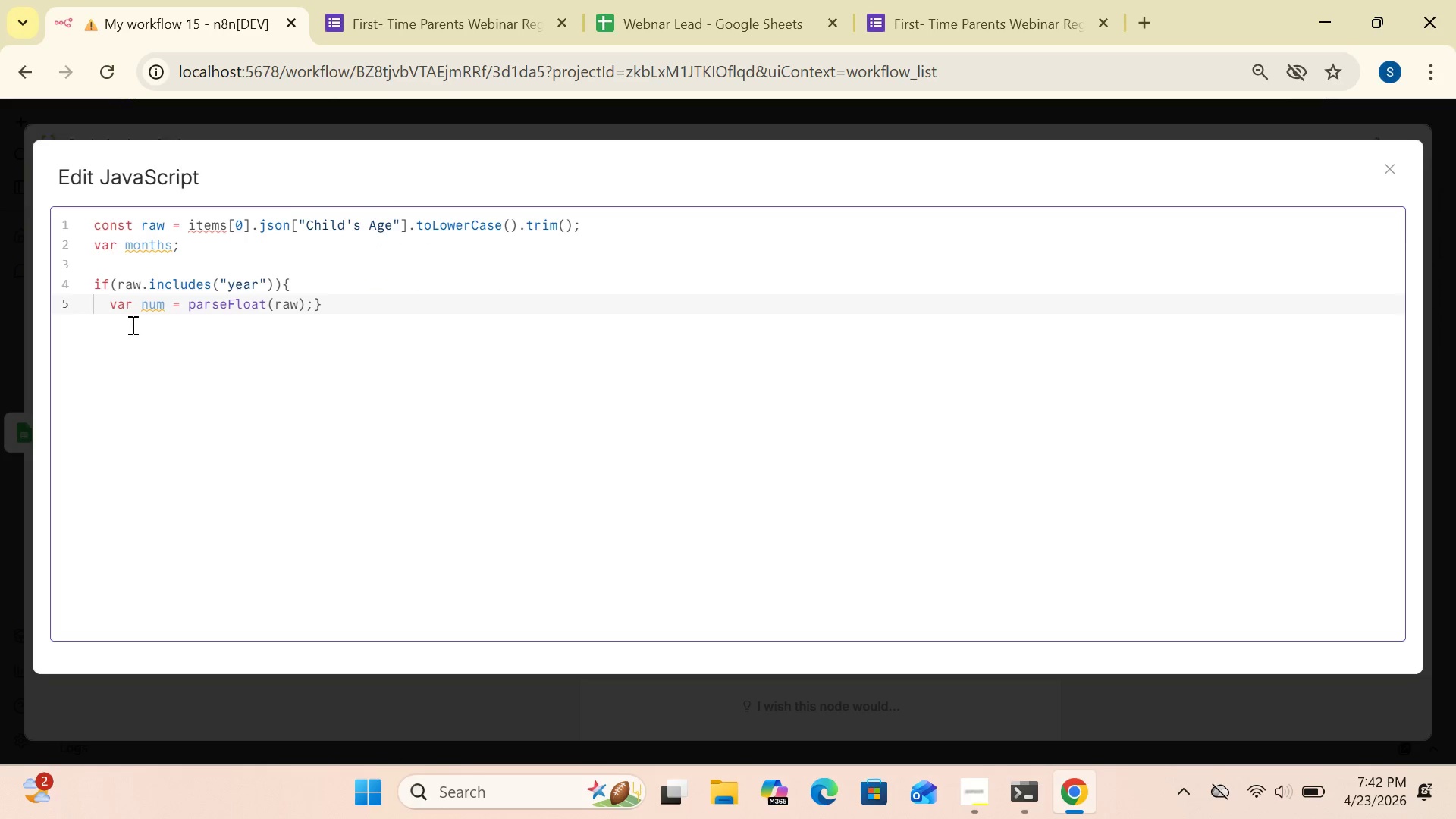 
left_click([313, 305])
 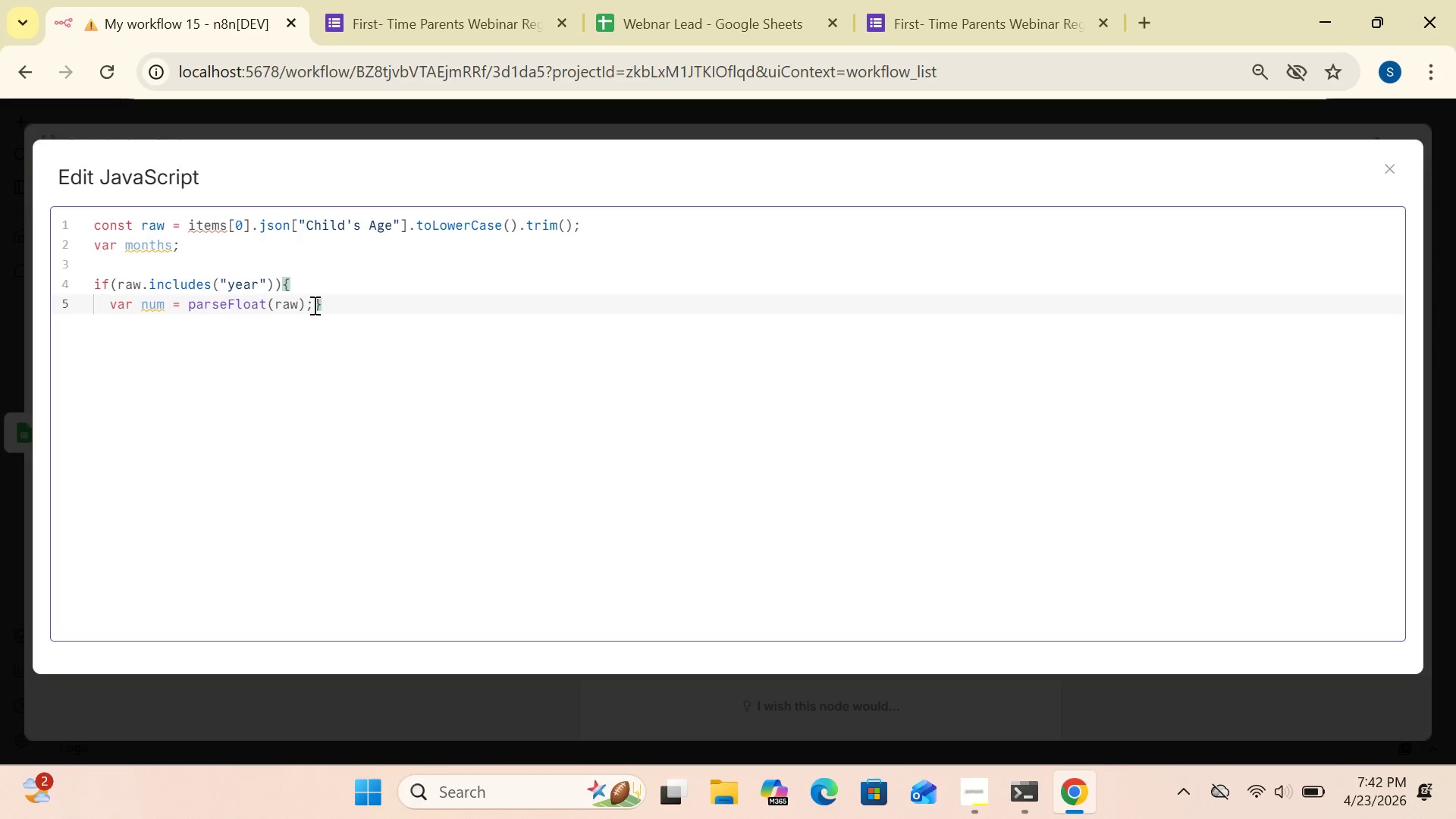 
key(Enter)
 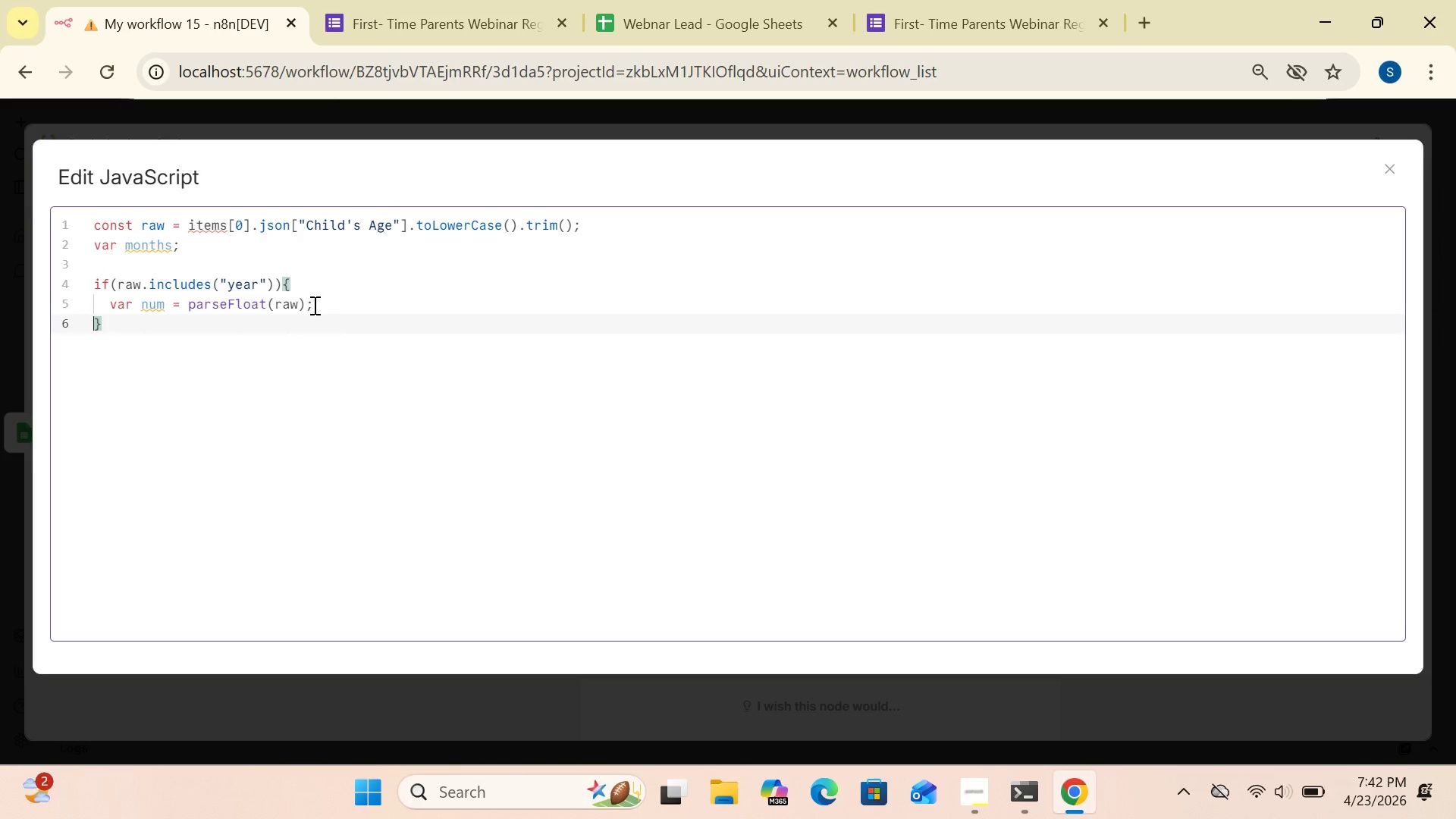 
type(  months = Math.round)
 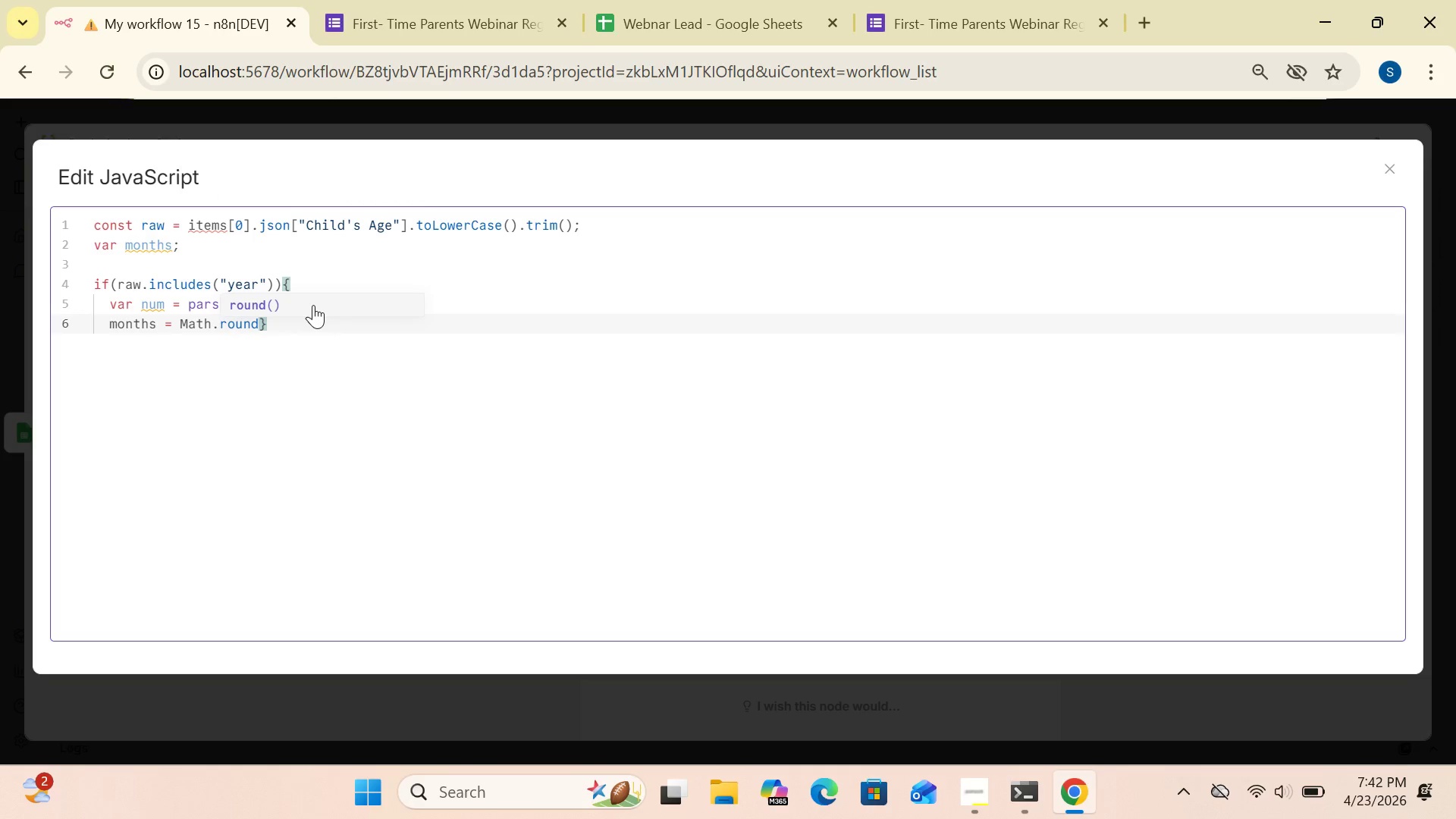 
wait(8.03)
 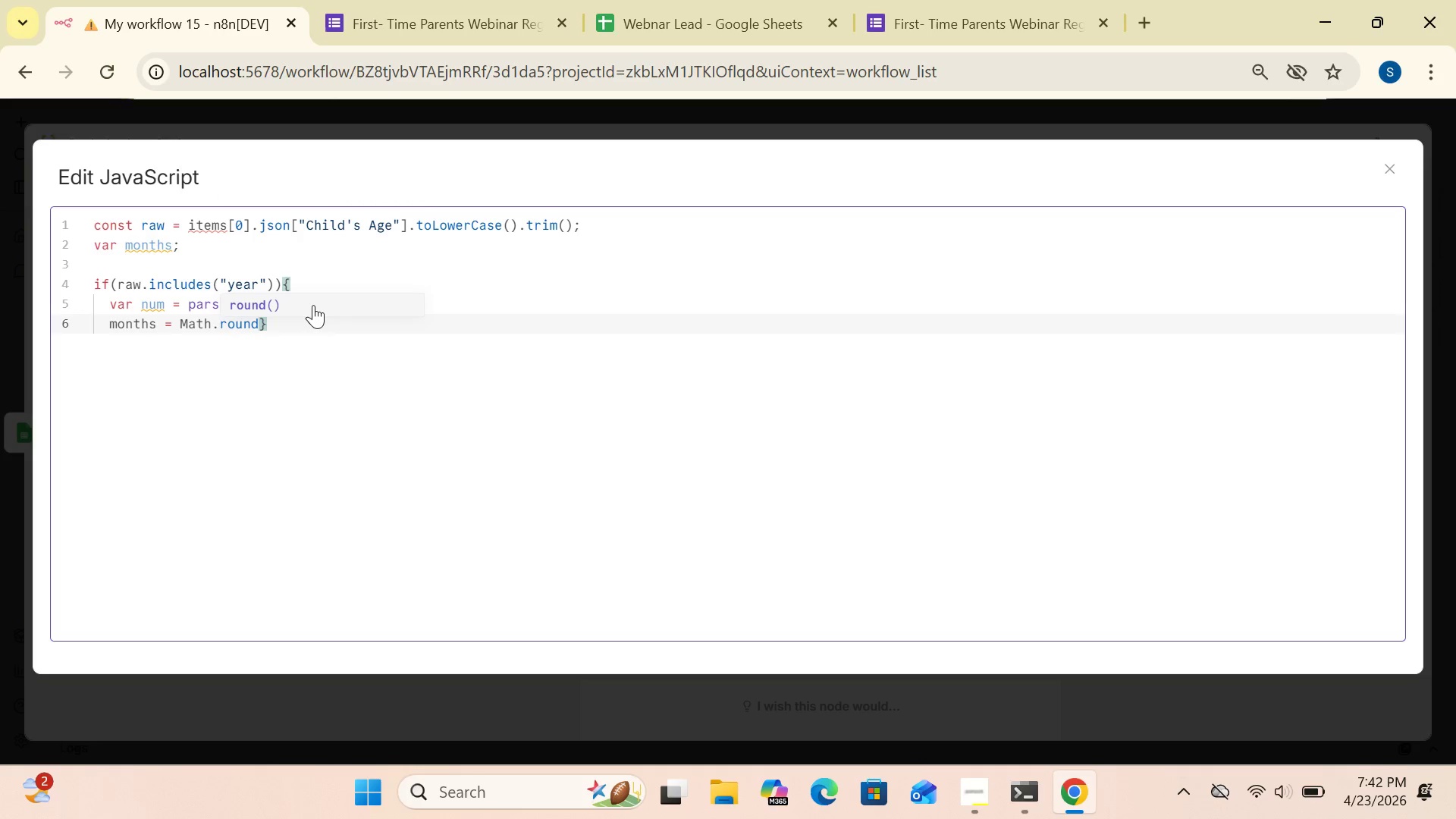 
type((num * 12)
 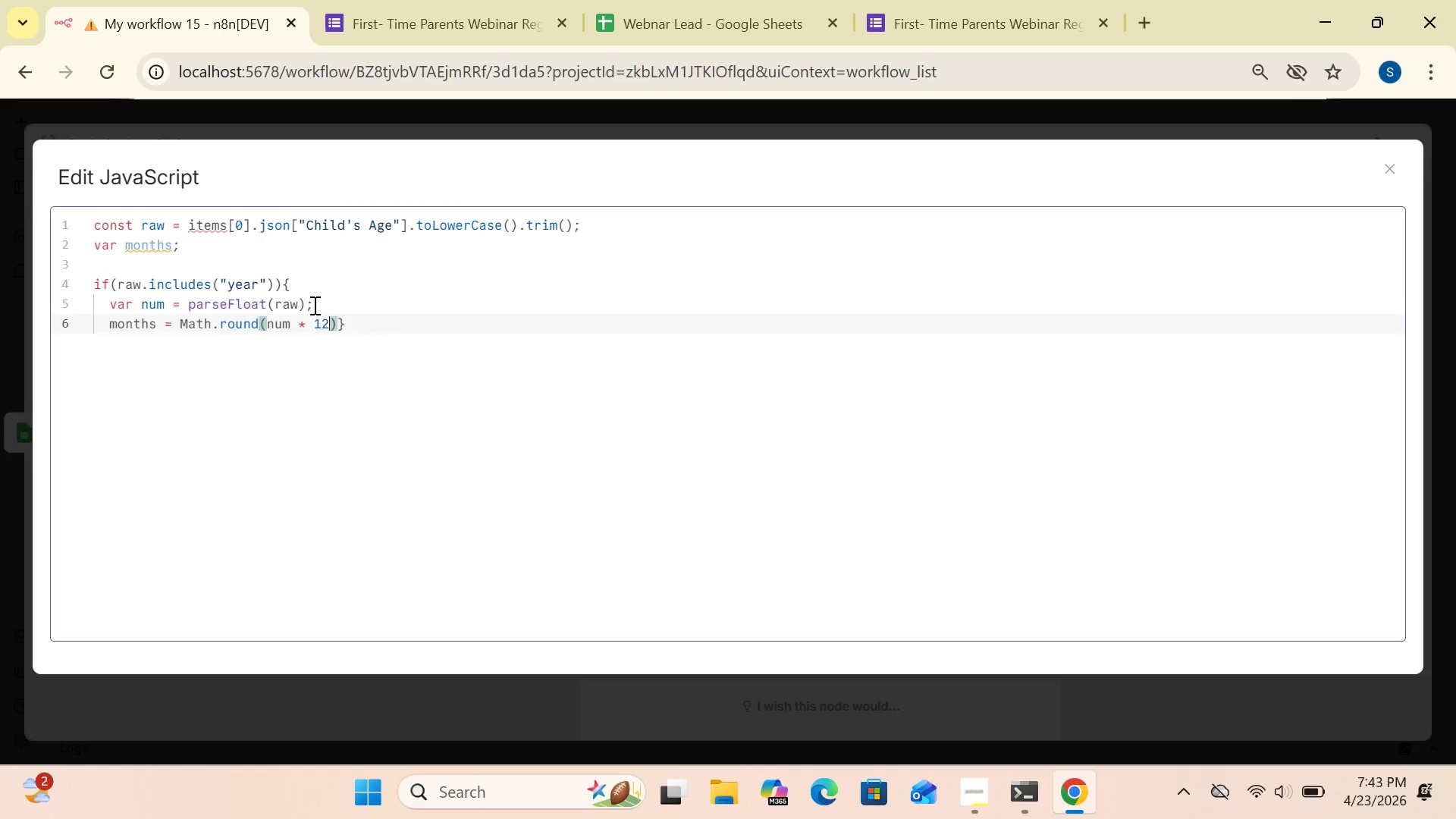 
left_click([334, 323])
 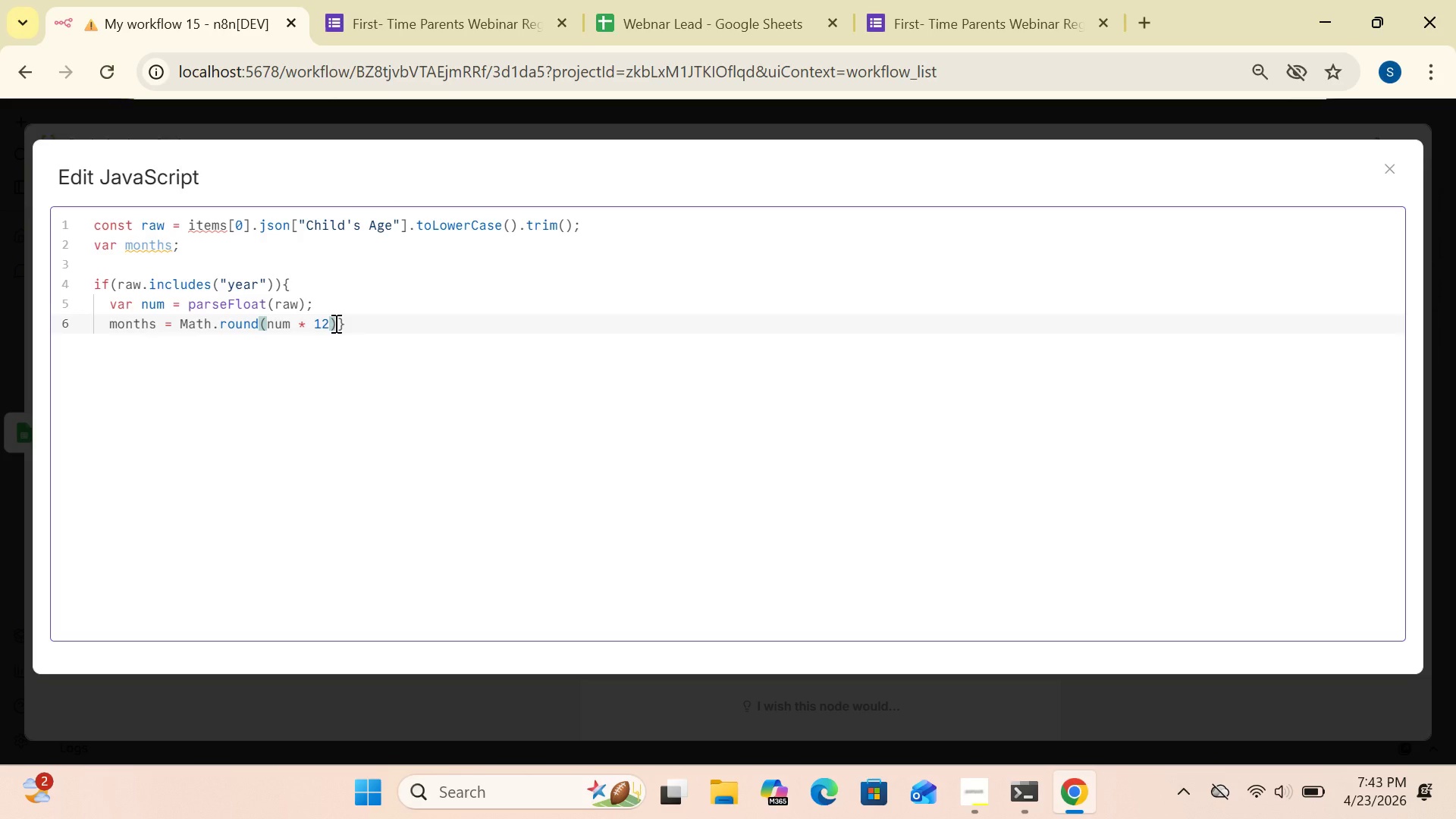 
key(Space)
 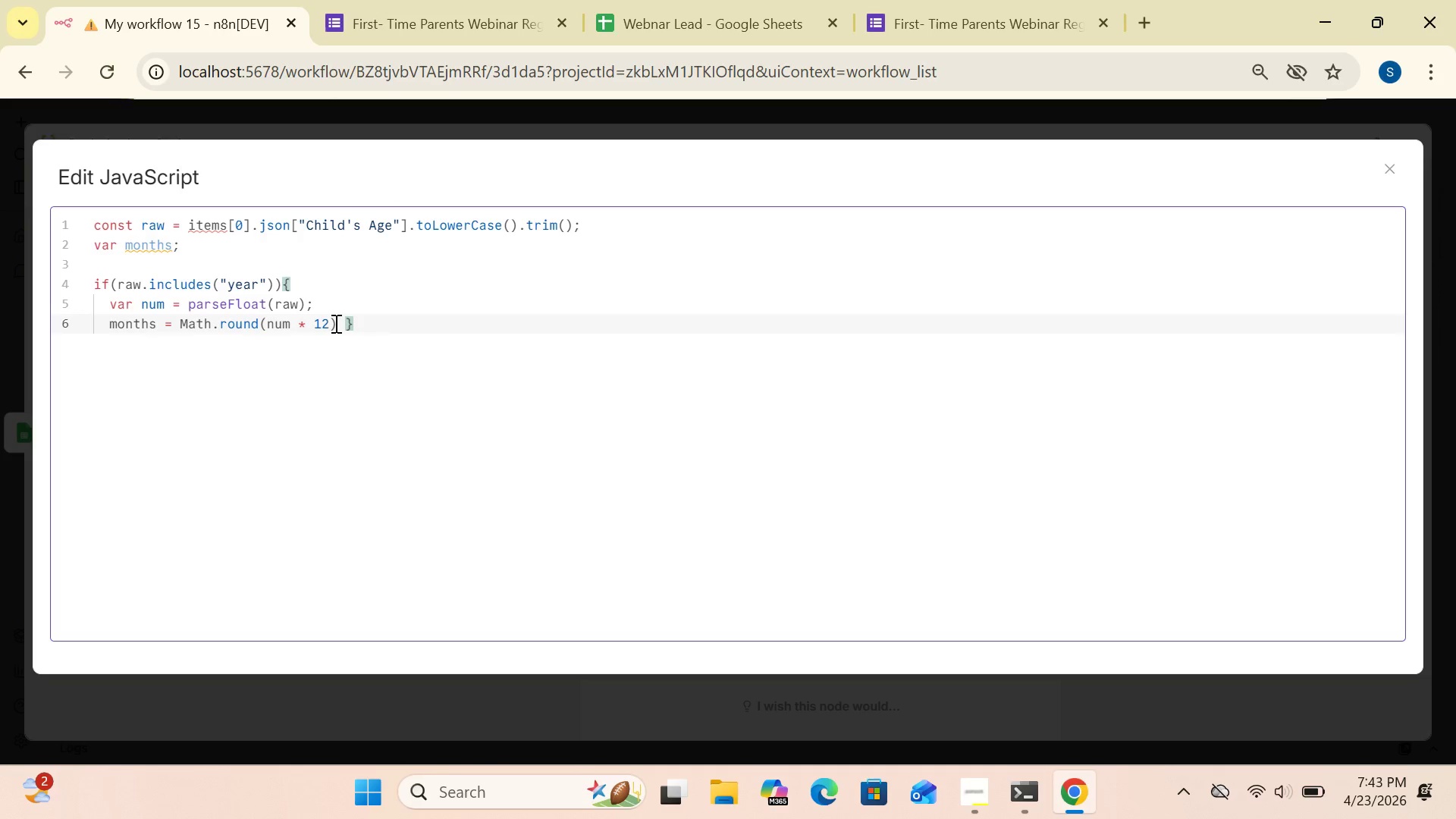 
key(Shift+Equal)
 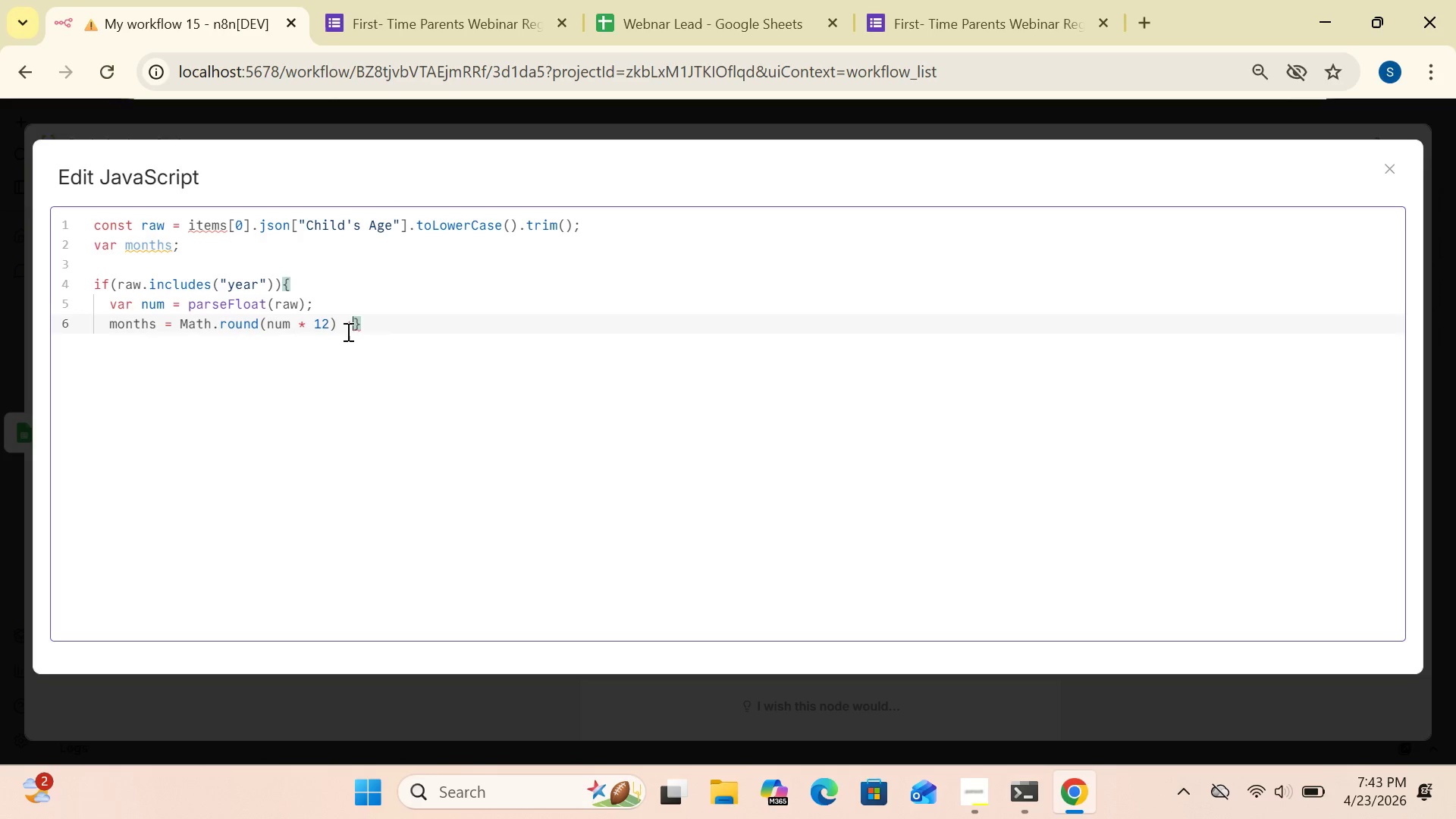 
wait(6.59)
 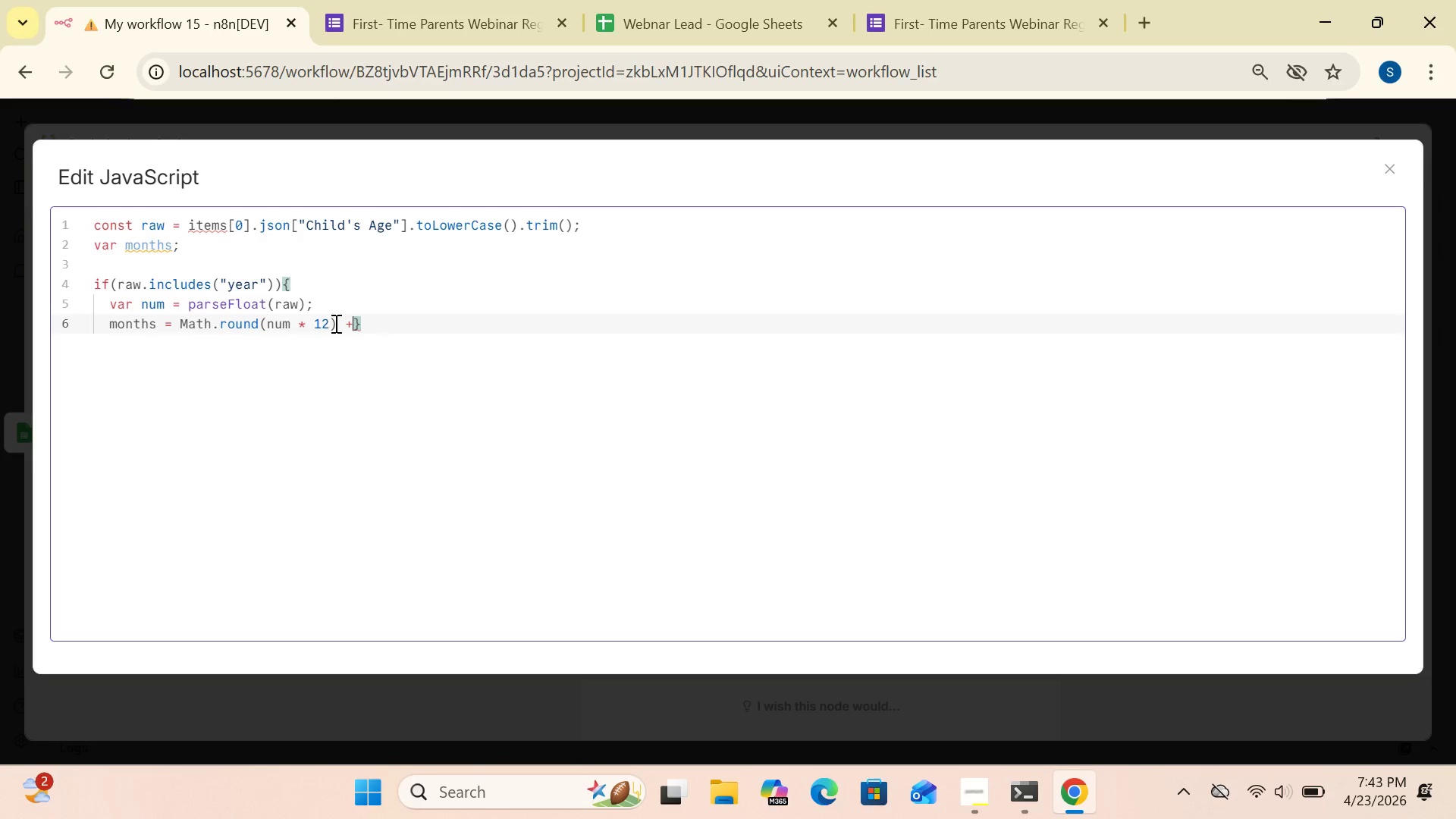 
type("months)
 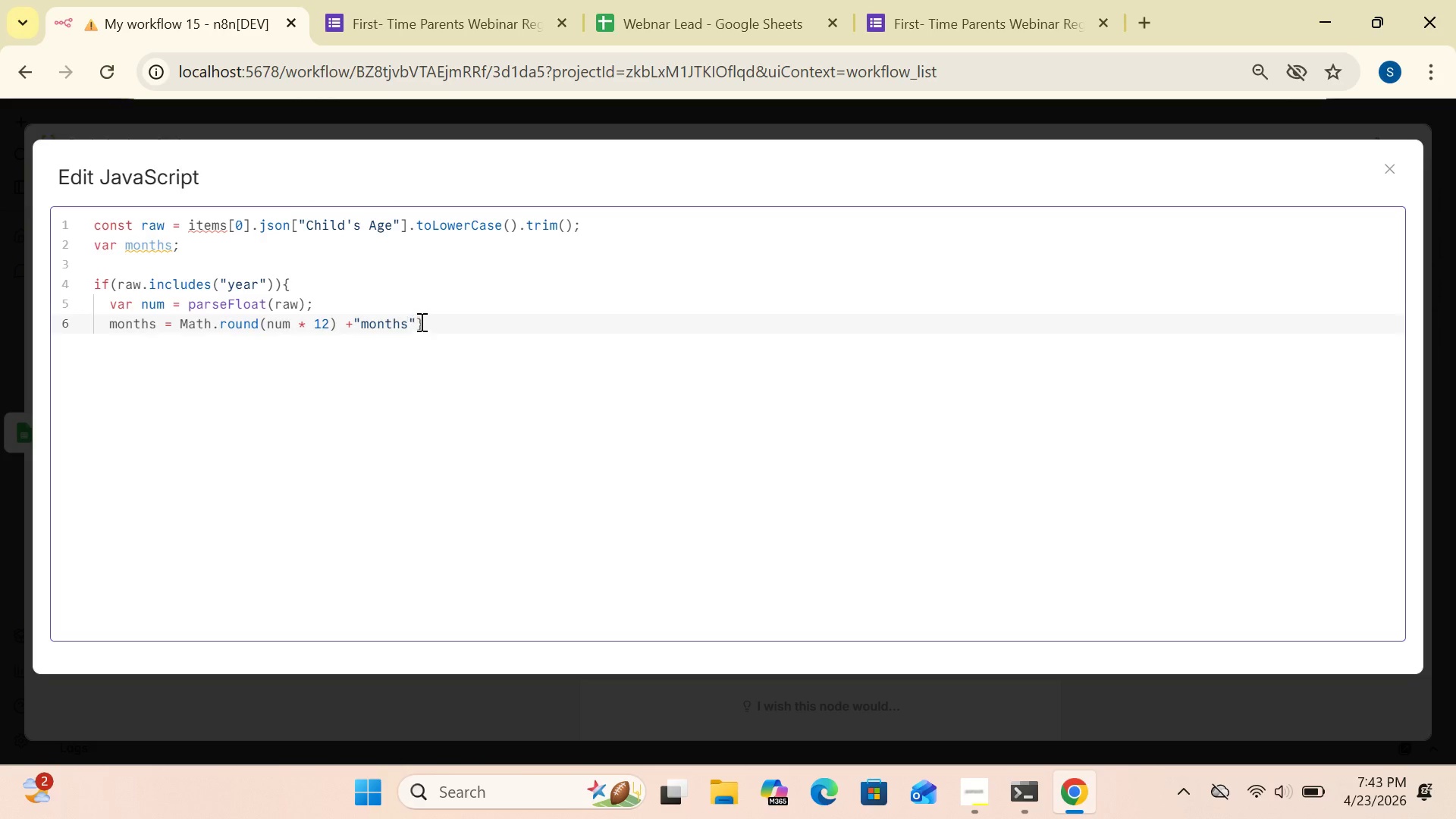 
wait(5.62)
 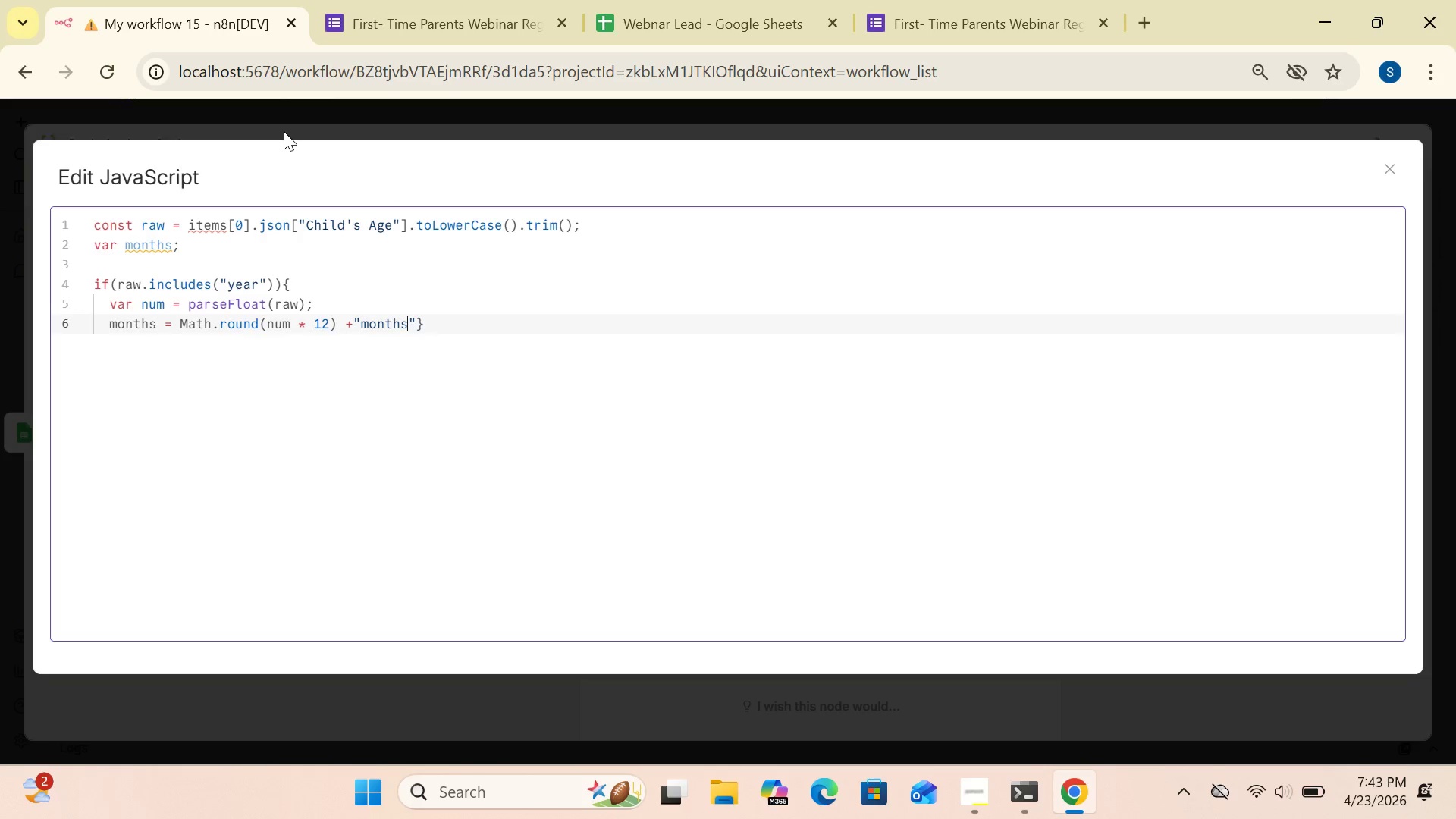 
left_click([417, 322])
 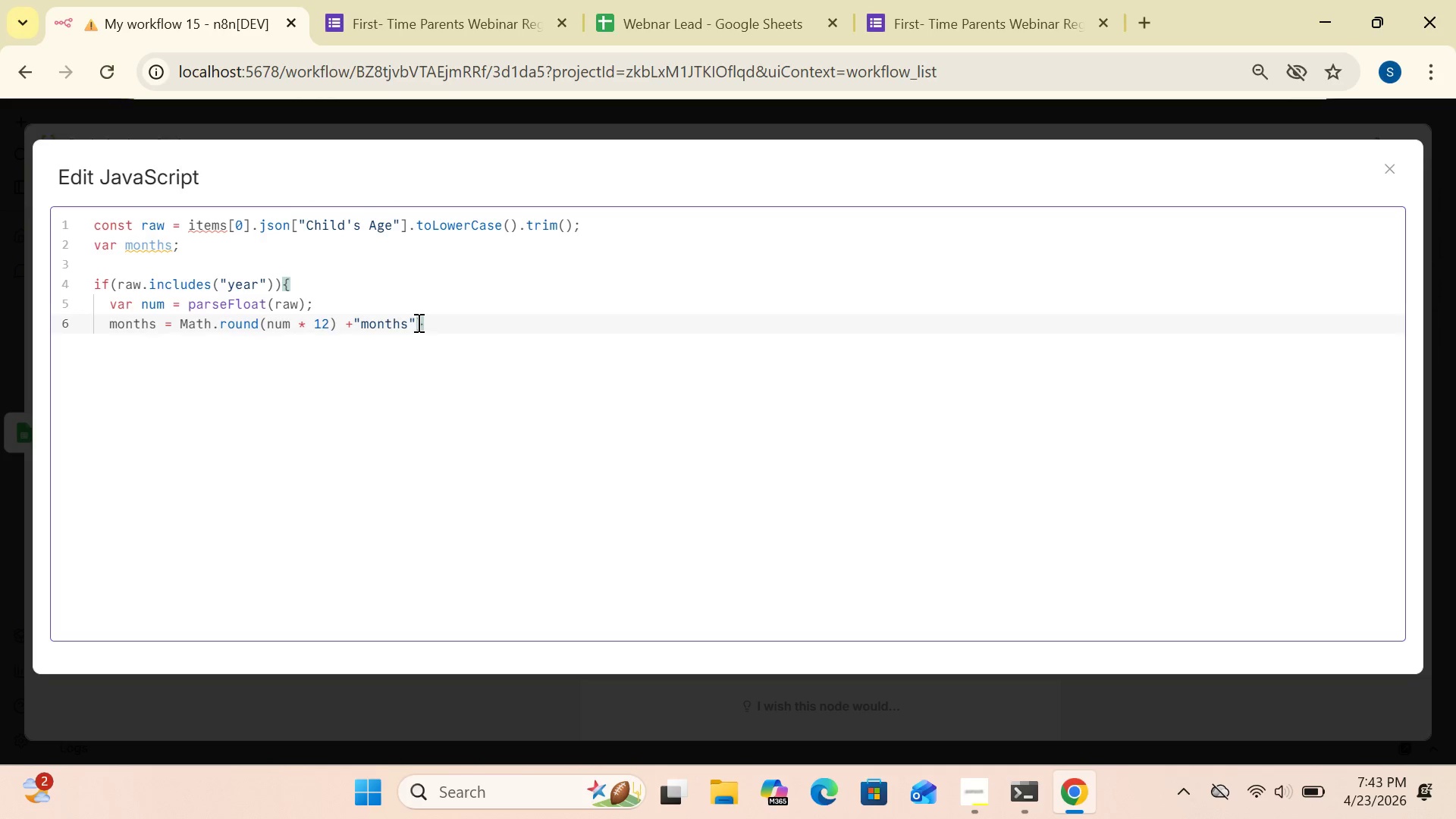 
key(Shift+Semicolon)
 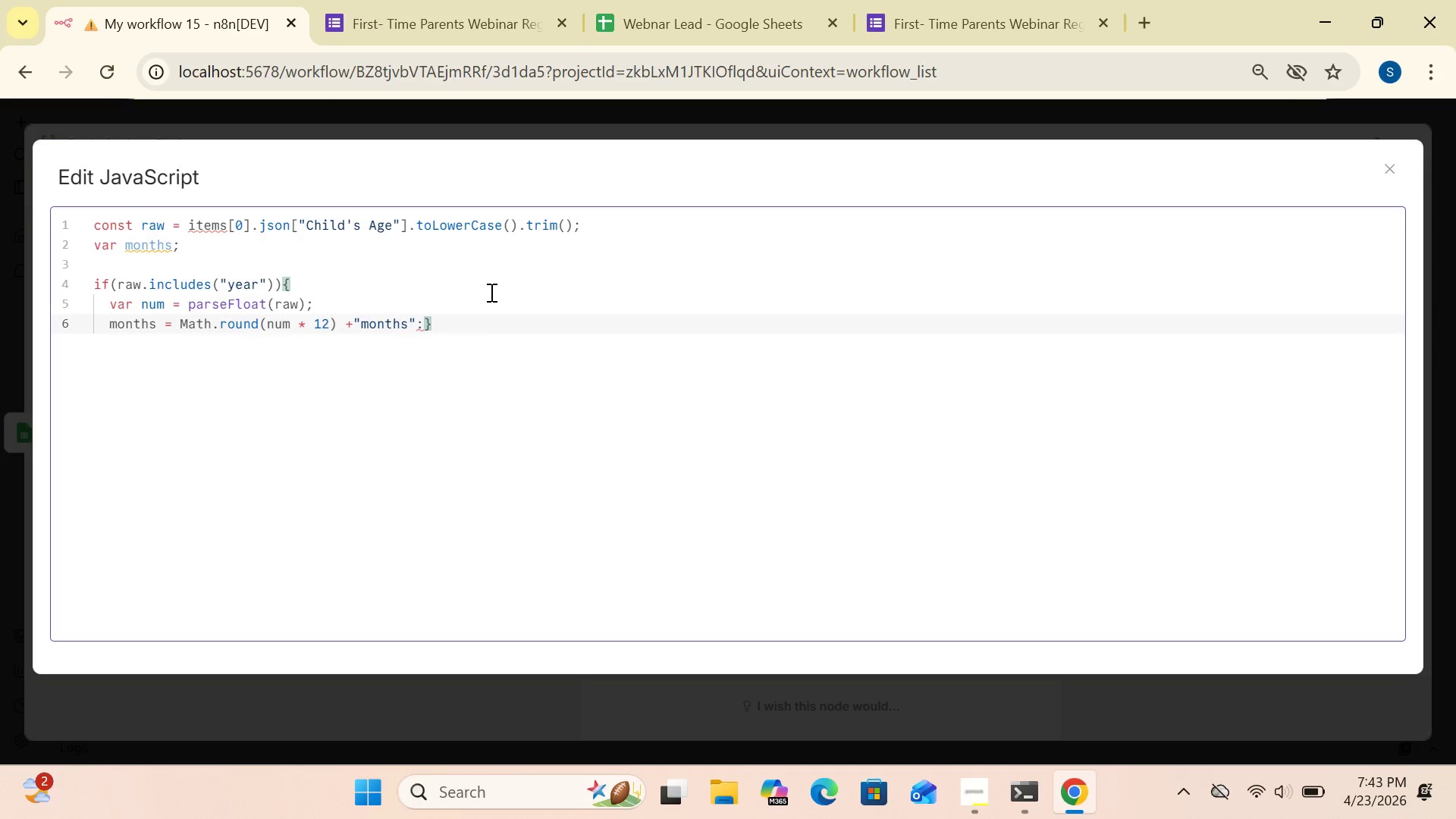 
key(Backspace)
 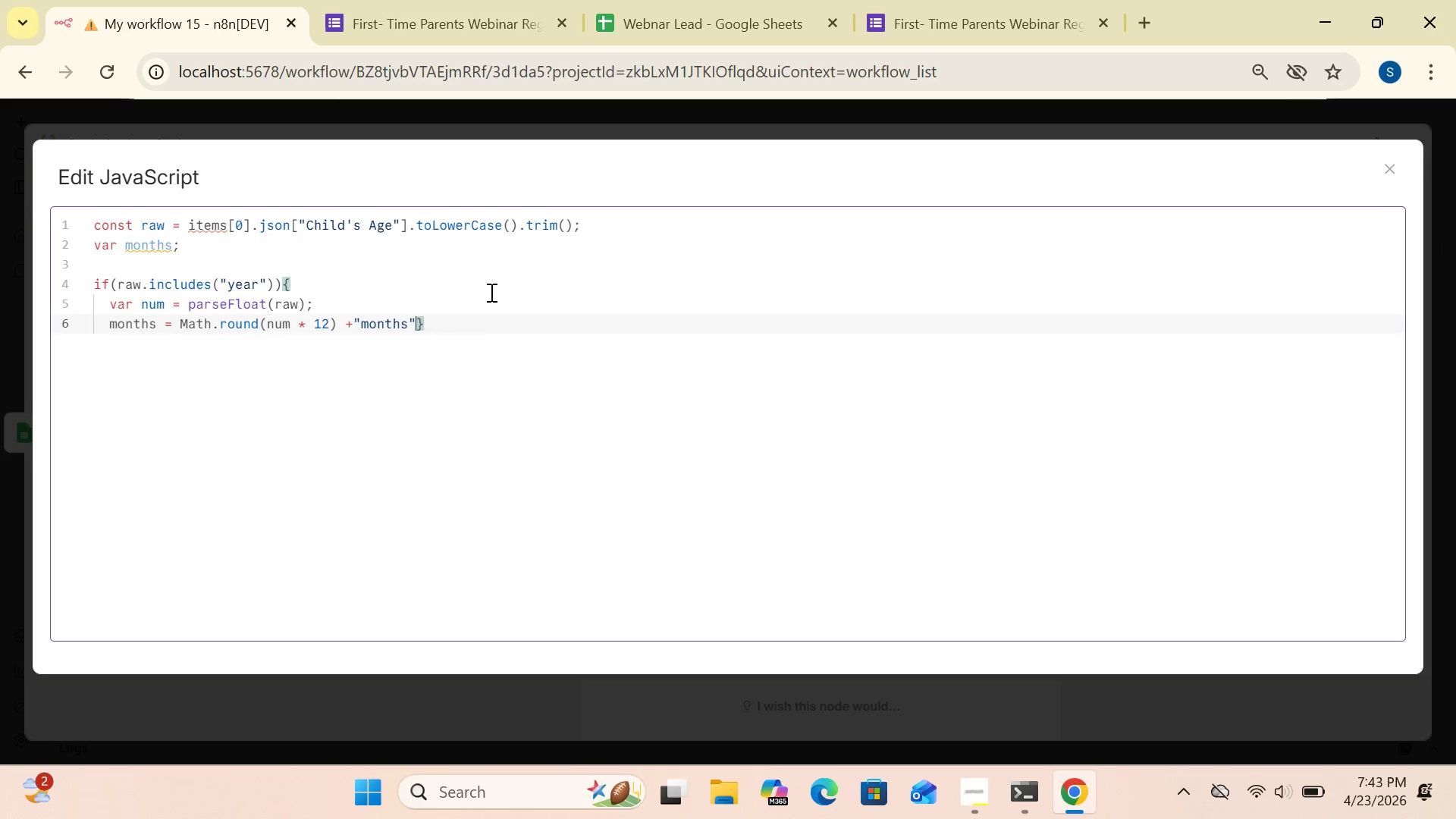 
key(Semicolon)
 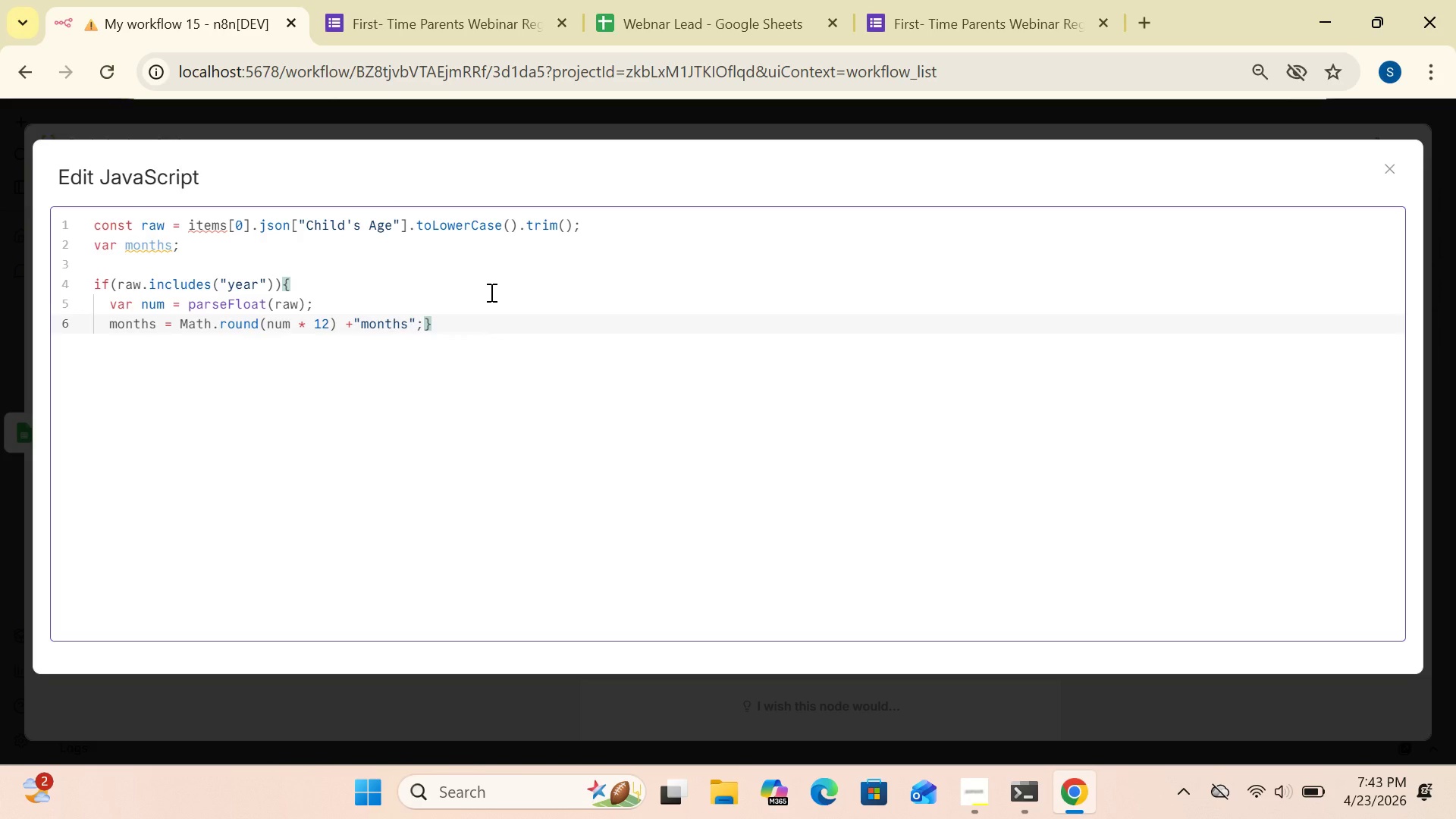 
wait(7.45)
 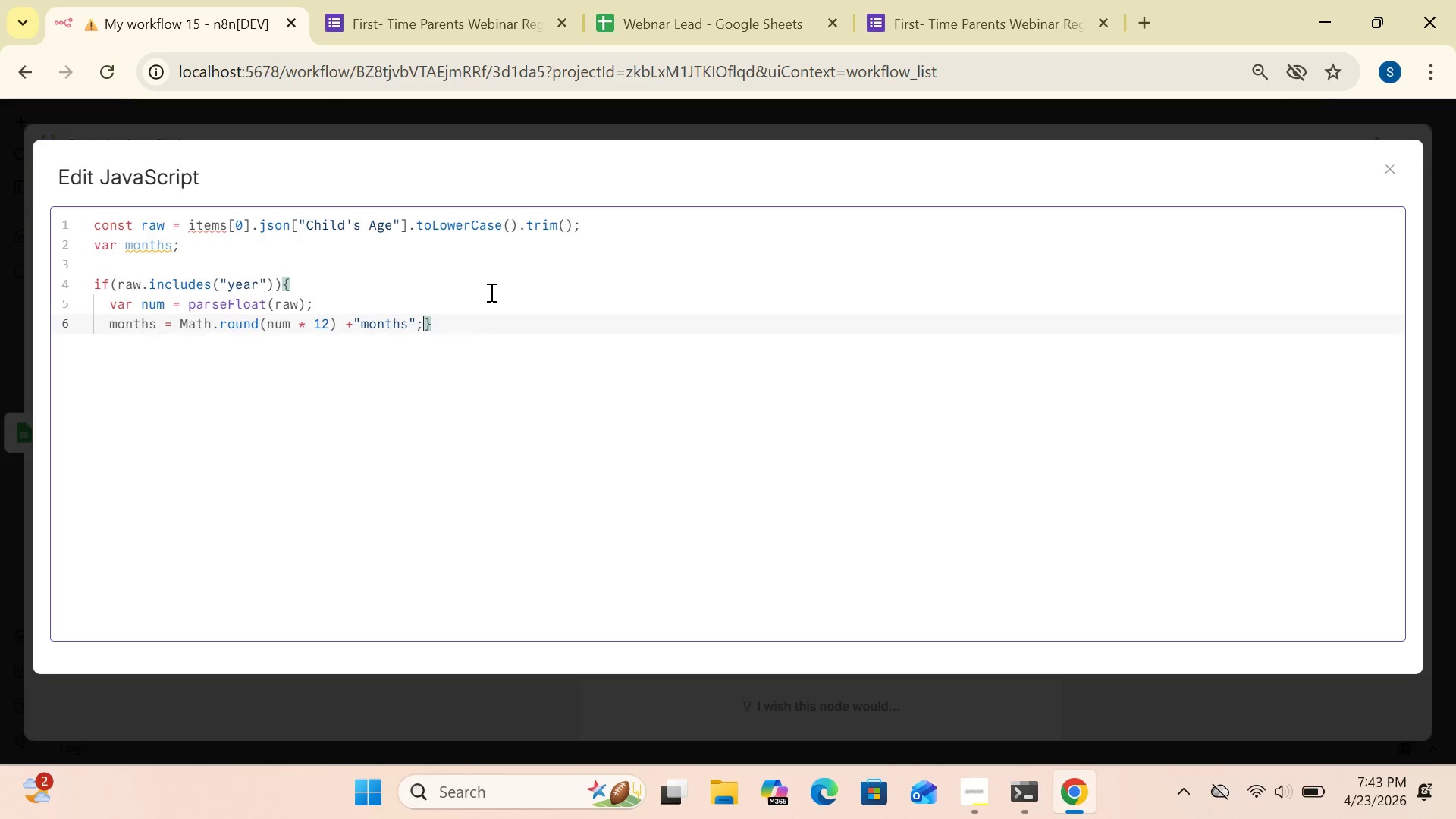 
key(Enter)
 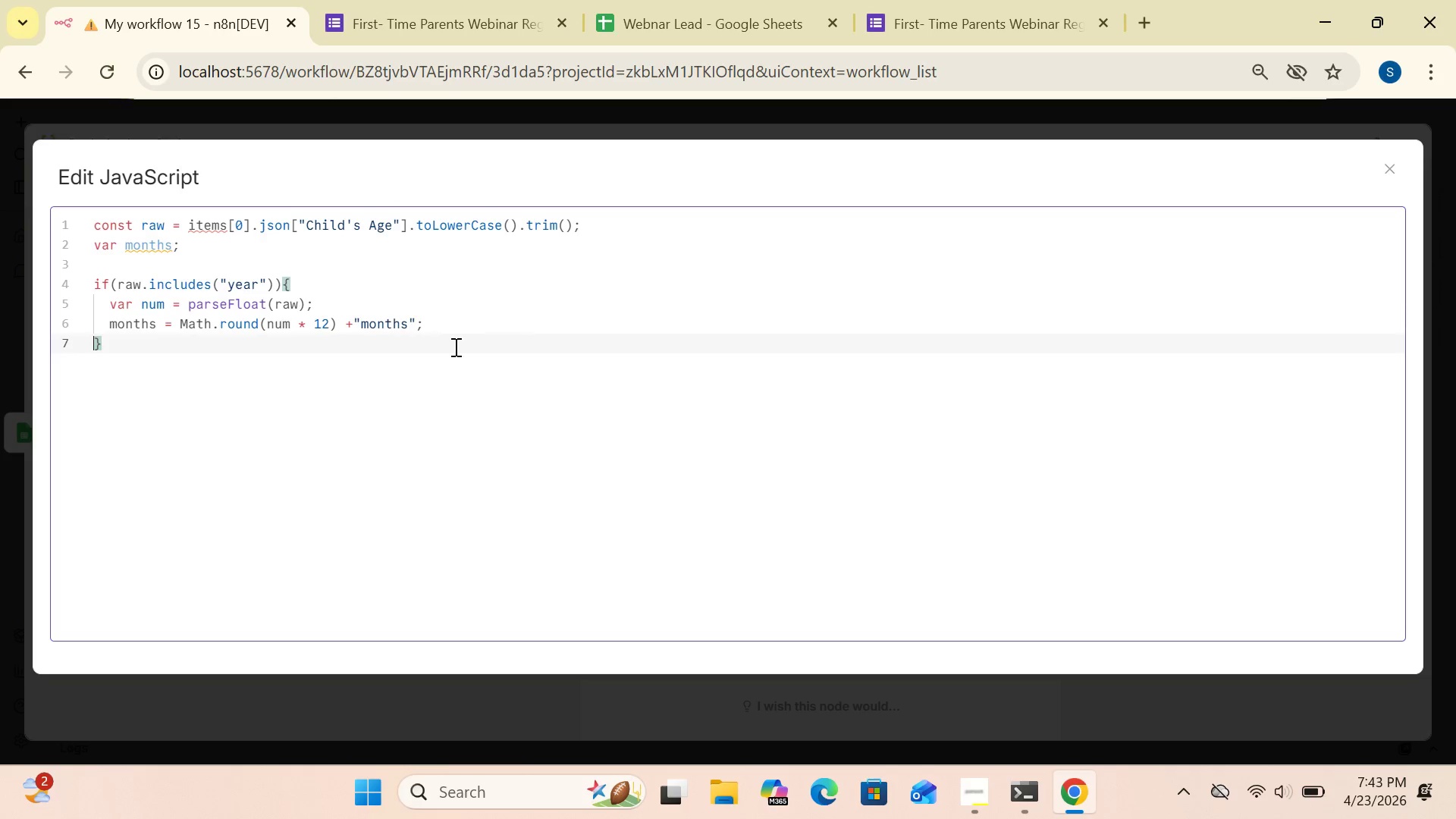 
wait(5.25)
 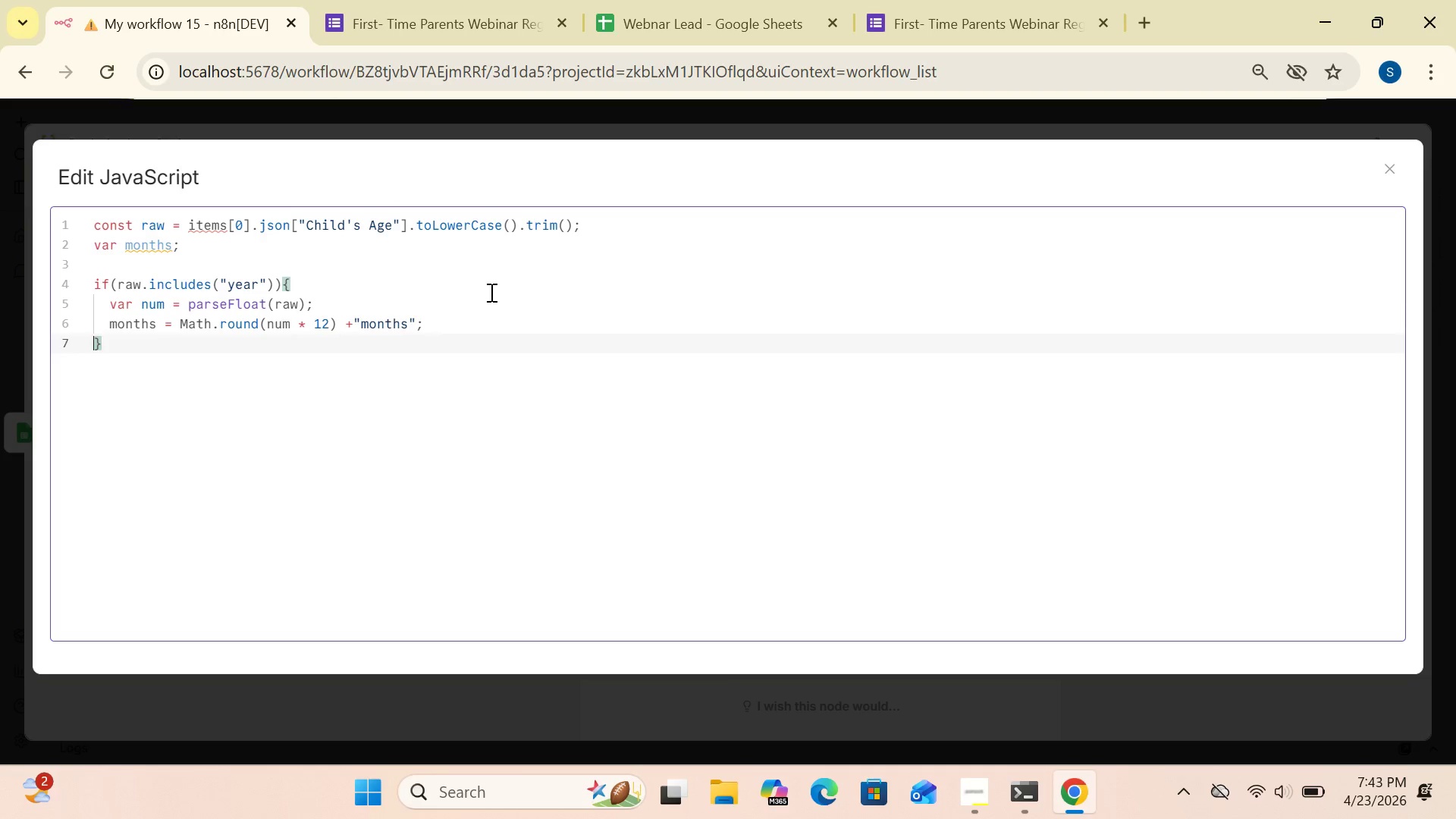 
left_click([113, 347])
 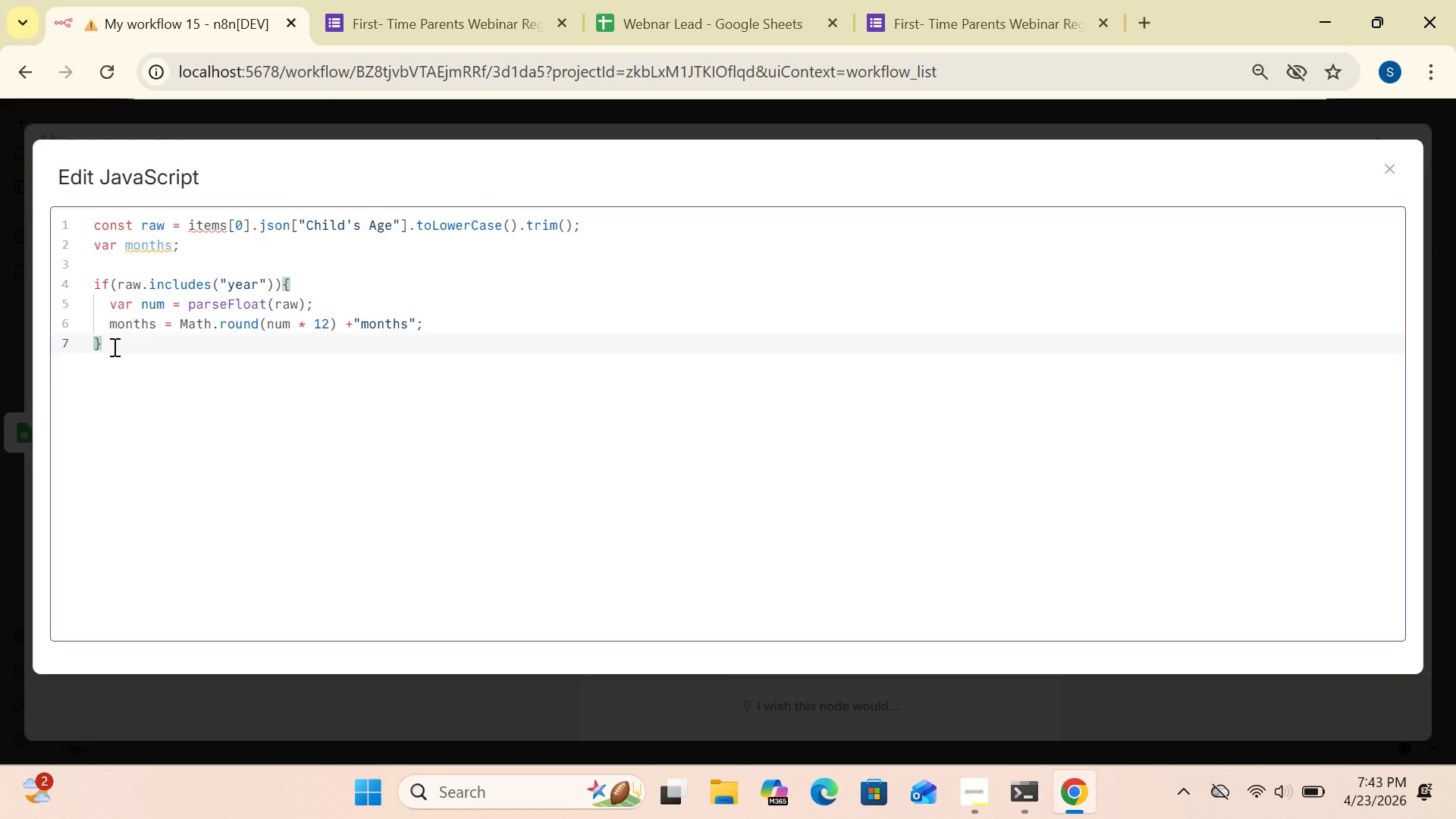 
type( else if (raw.includes()
 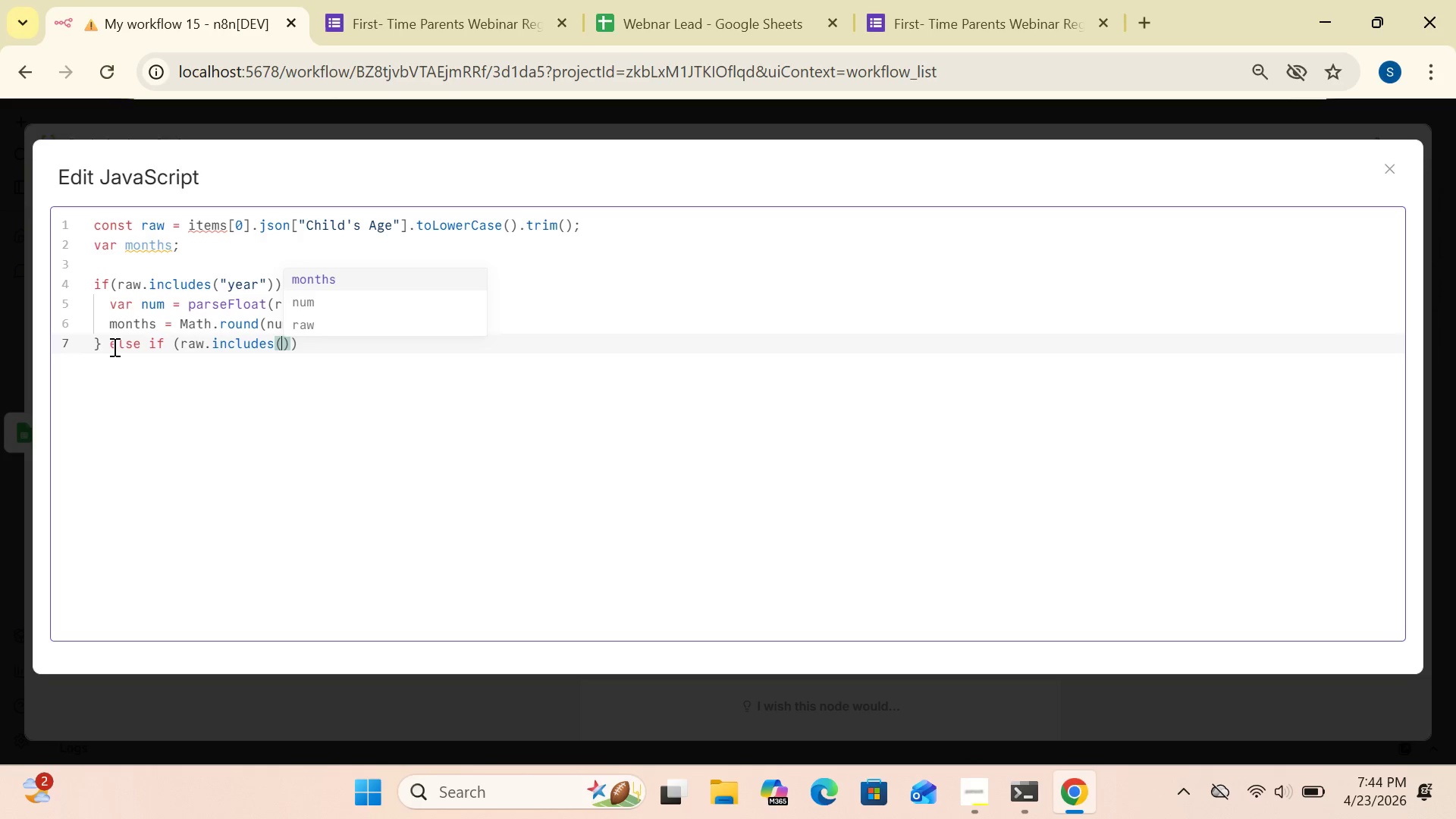 
type("month)
 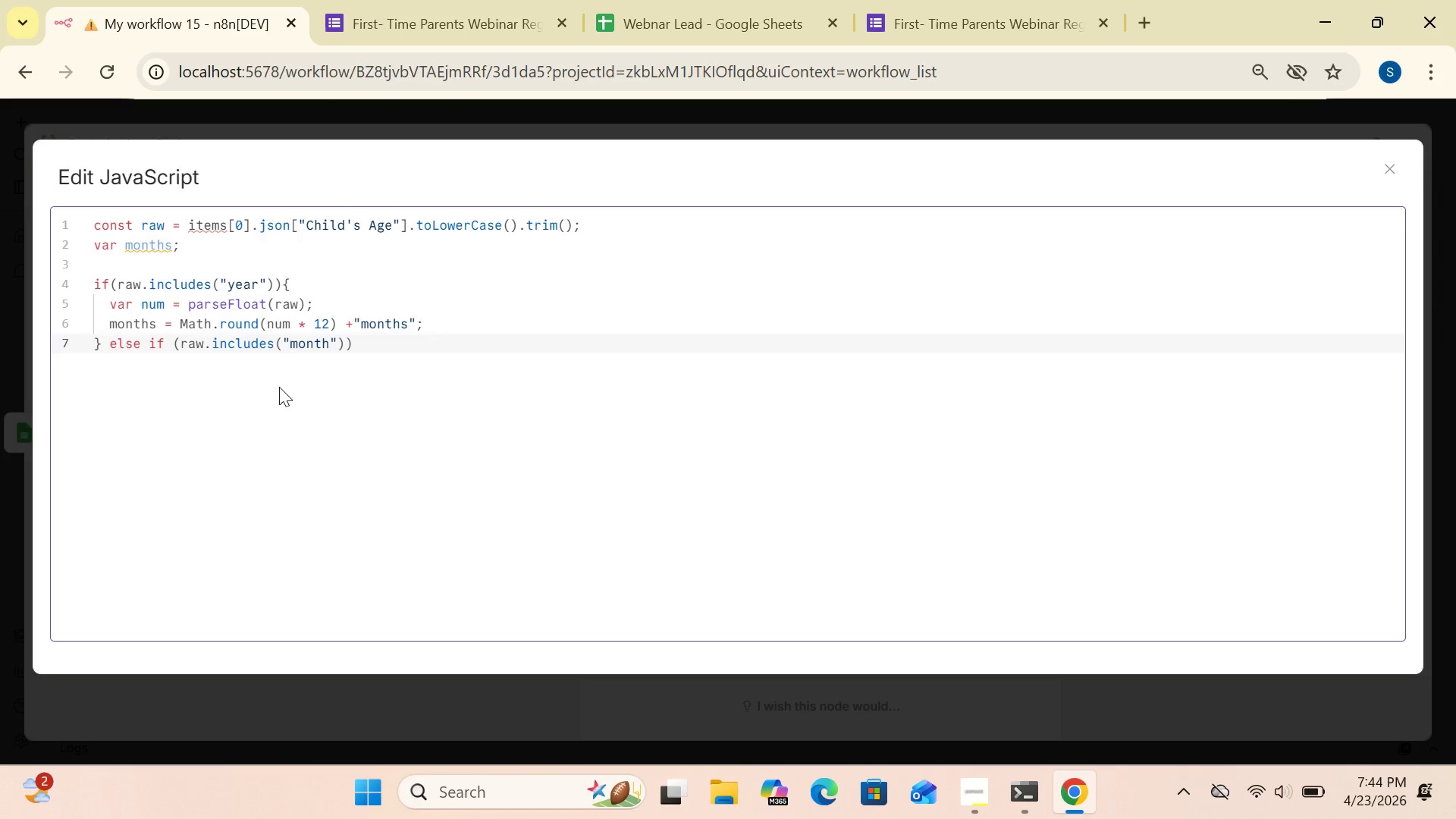 
left_click([363, 344])
 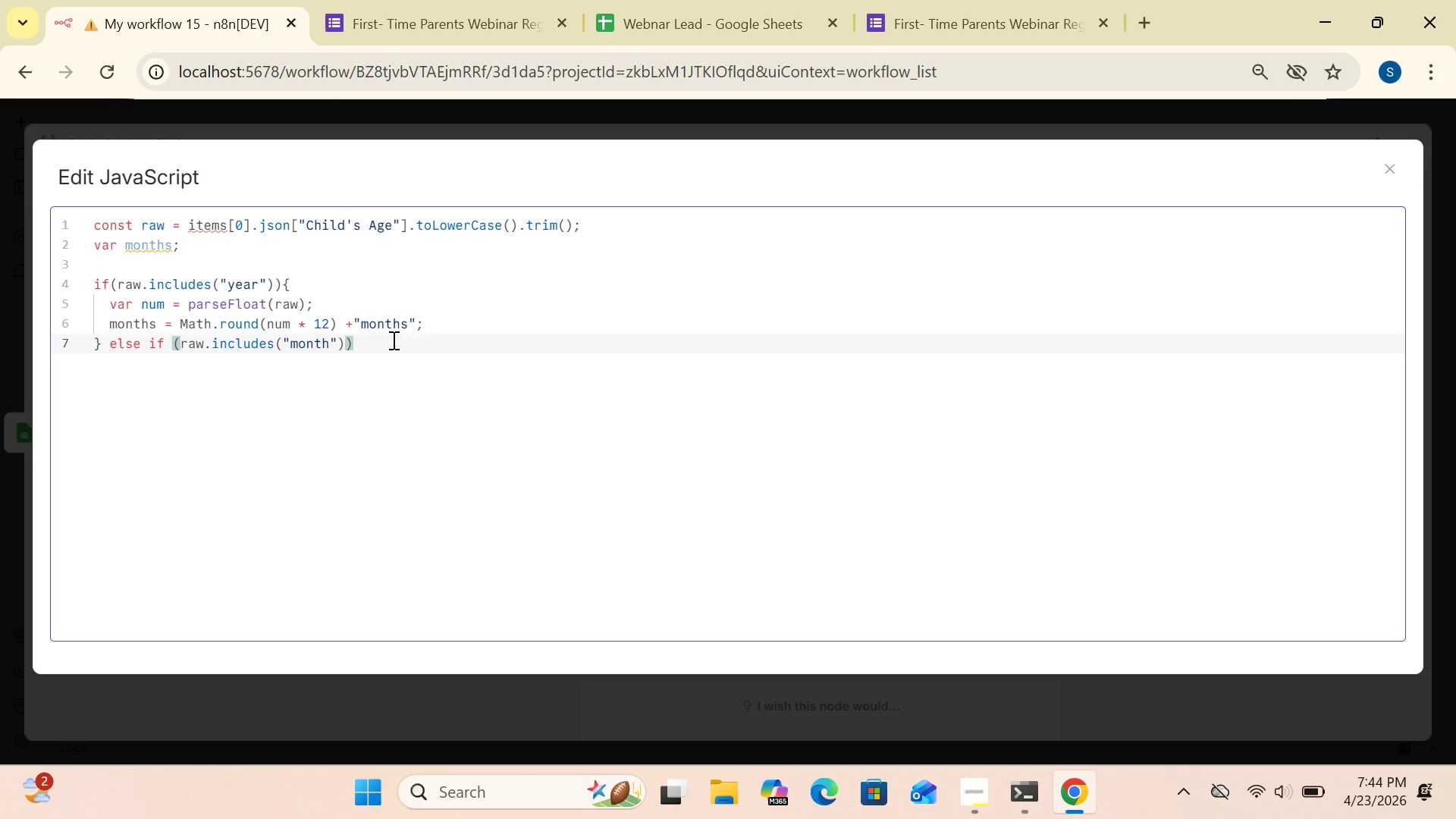 
key(Shift+BracketLeft)
 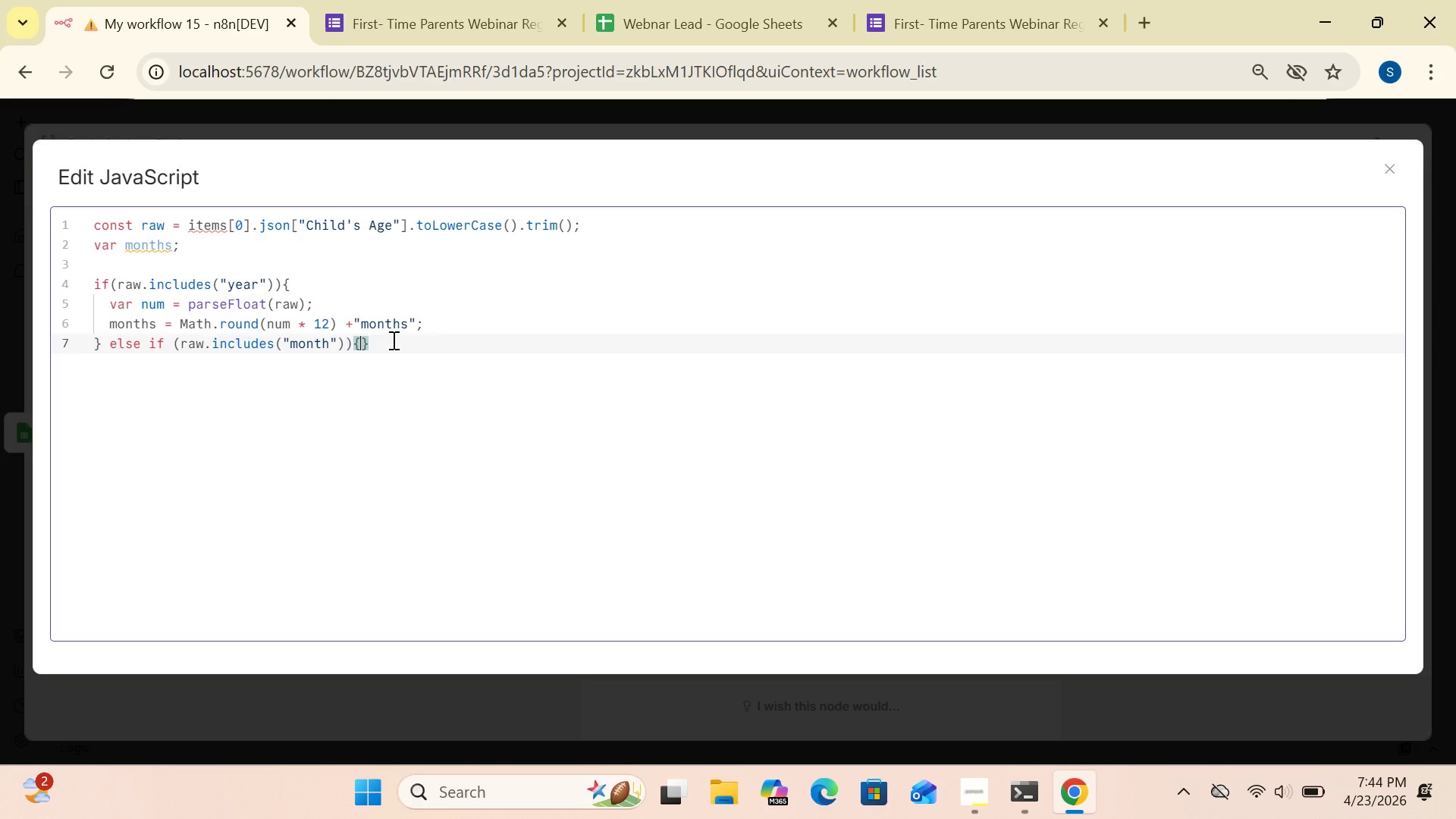 
key(Enter)
 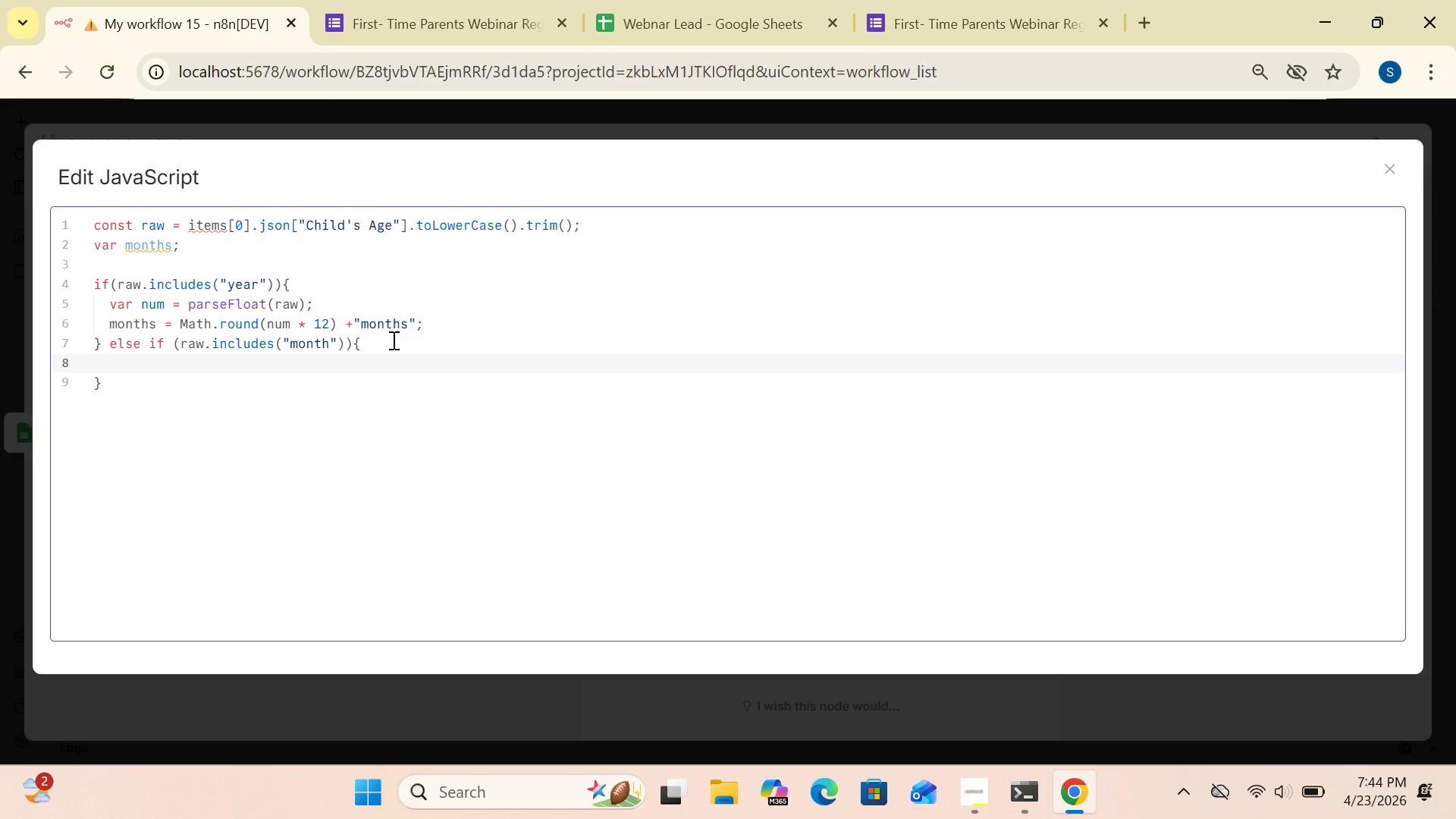 
type(months = raw)
 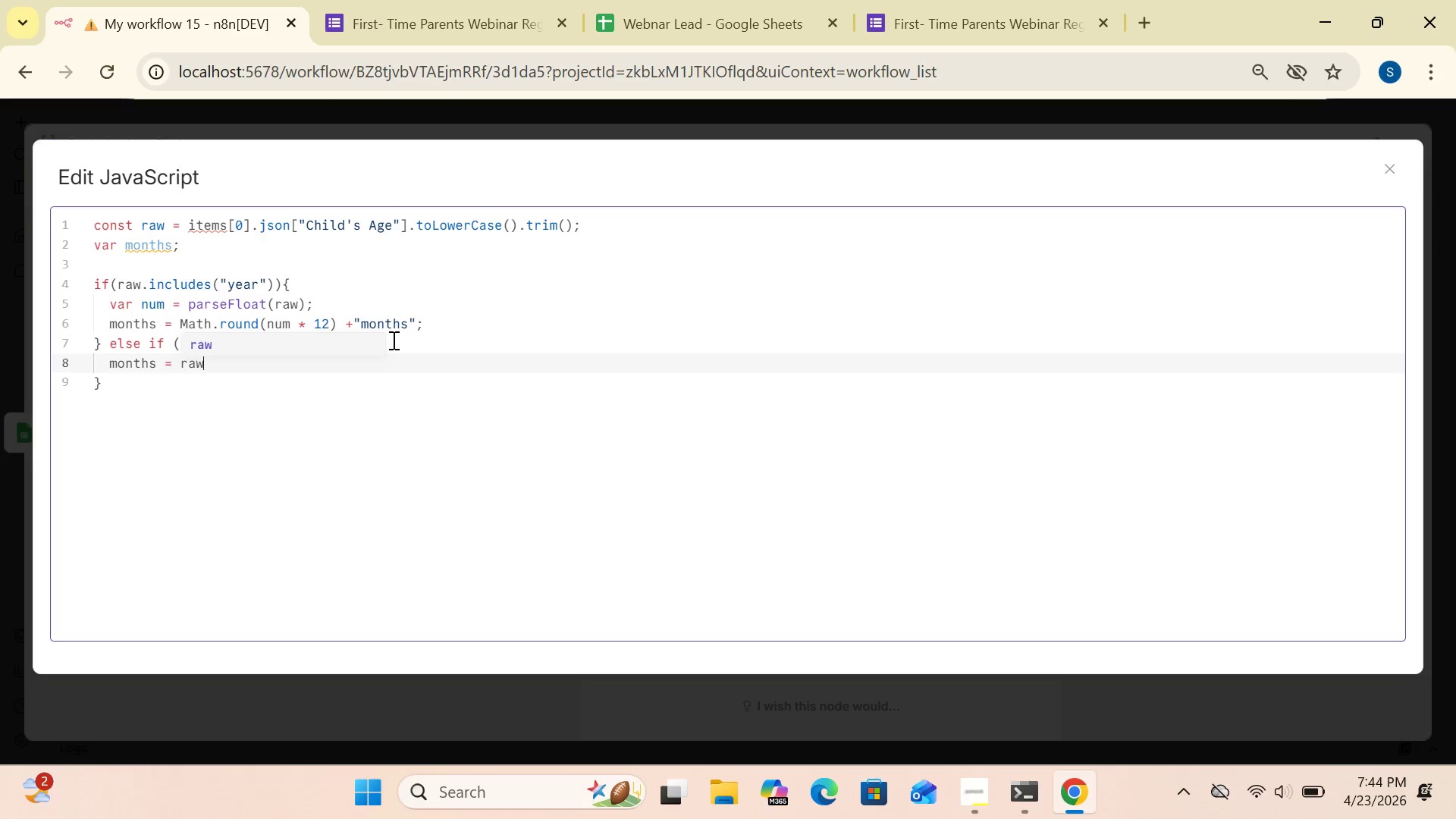 
hold_key(key=ShiftRight, duration=0.44)
 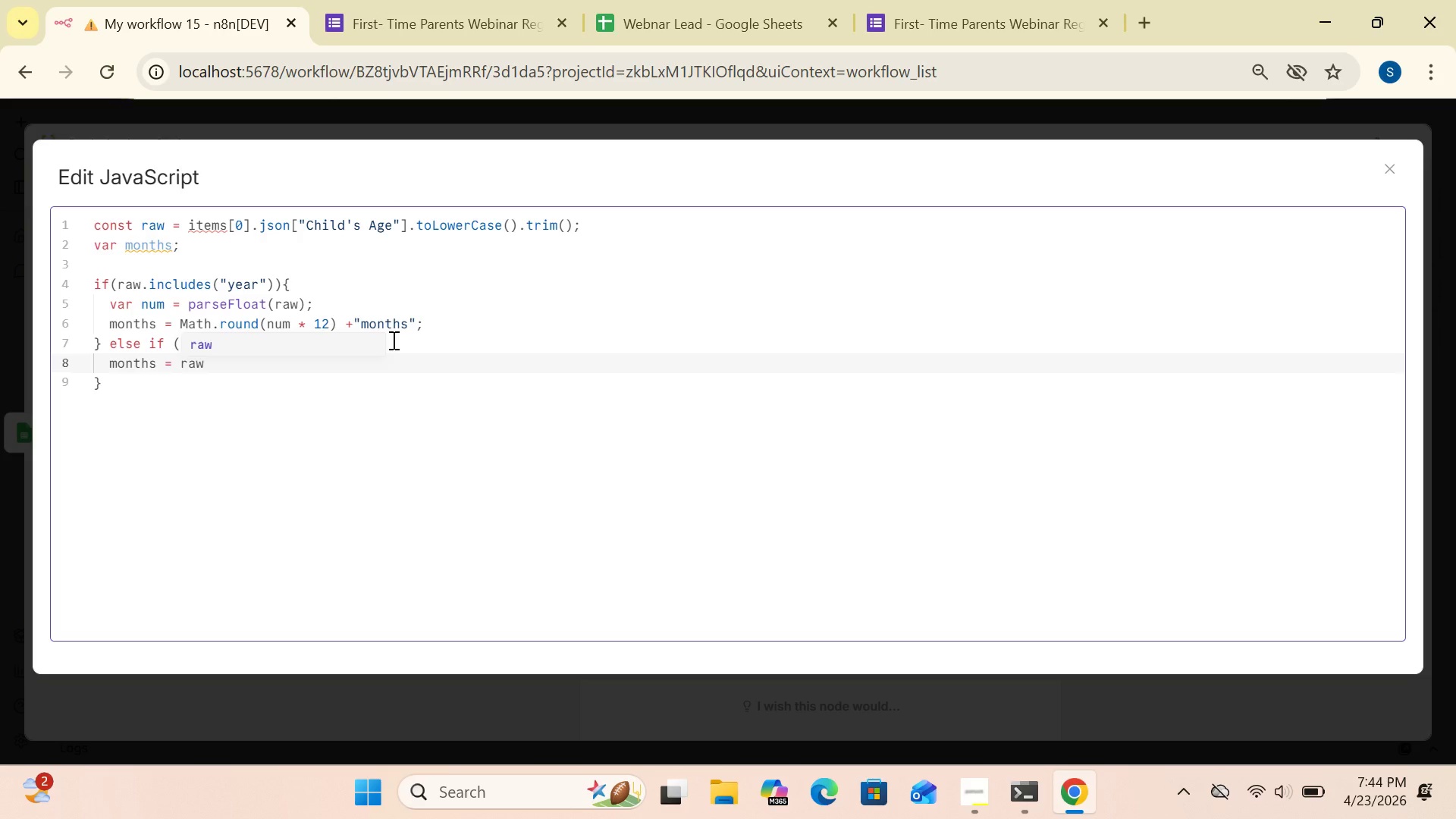 
key(Semicolon)
 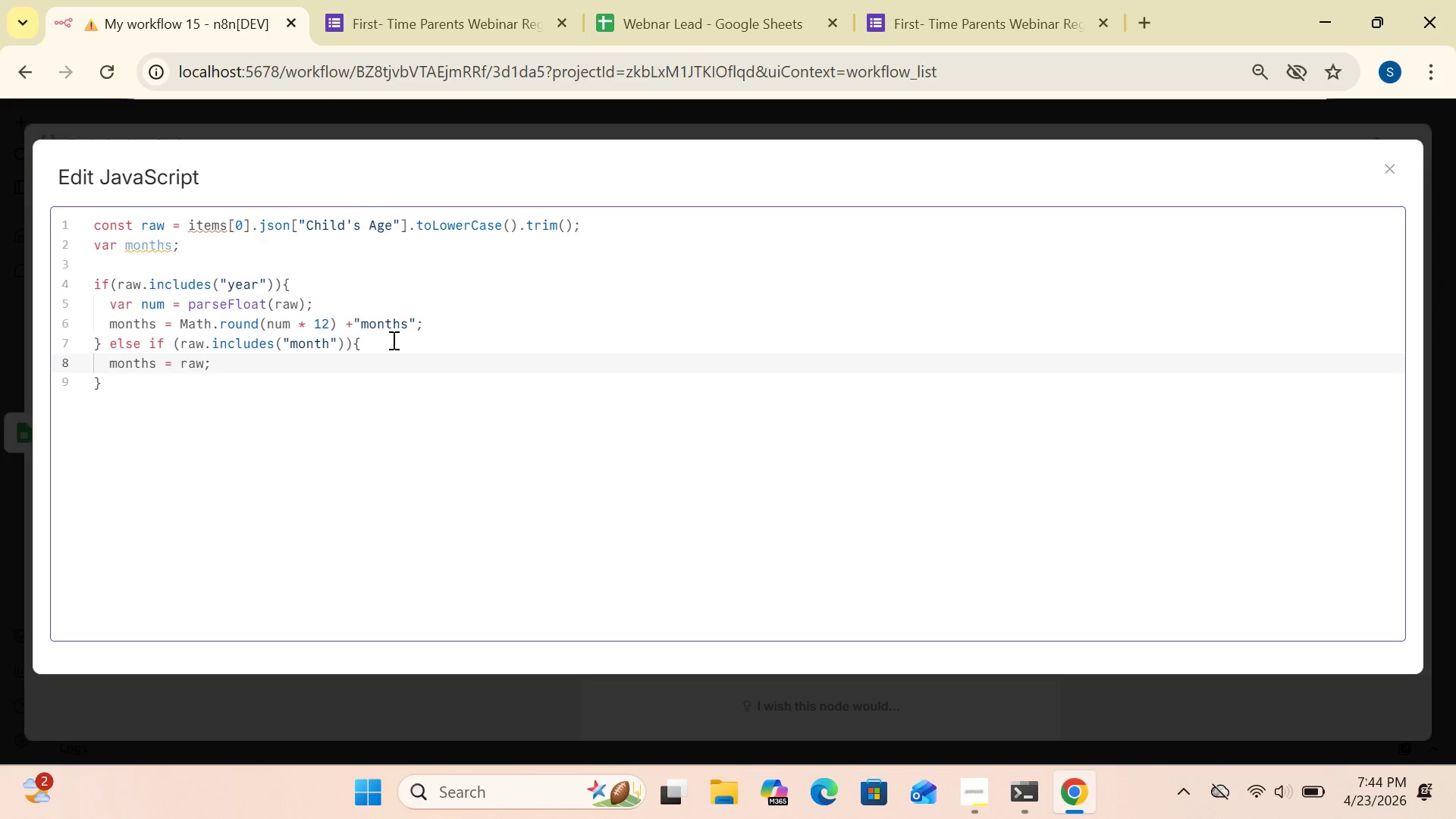 
key(Enter)
 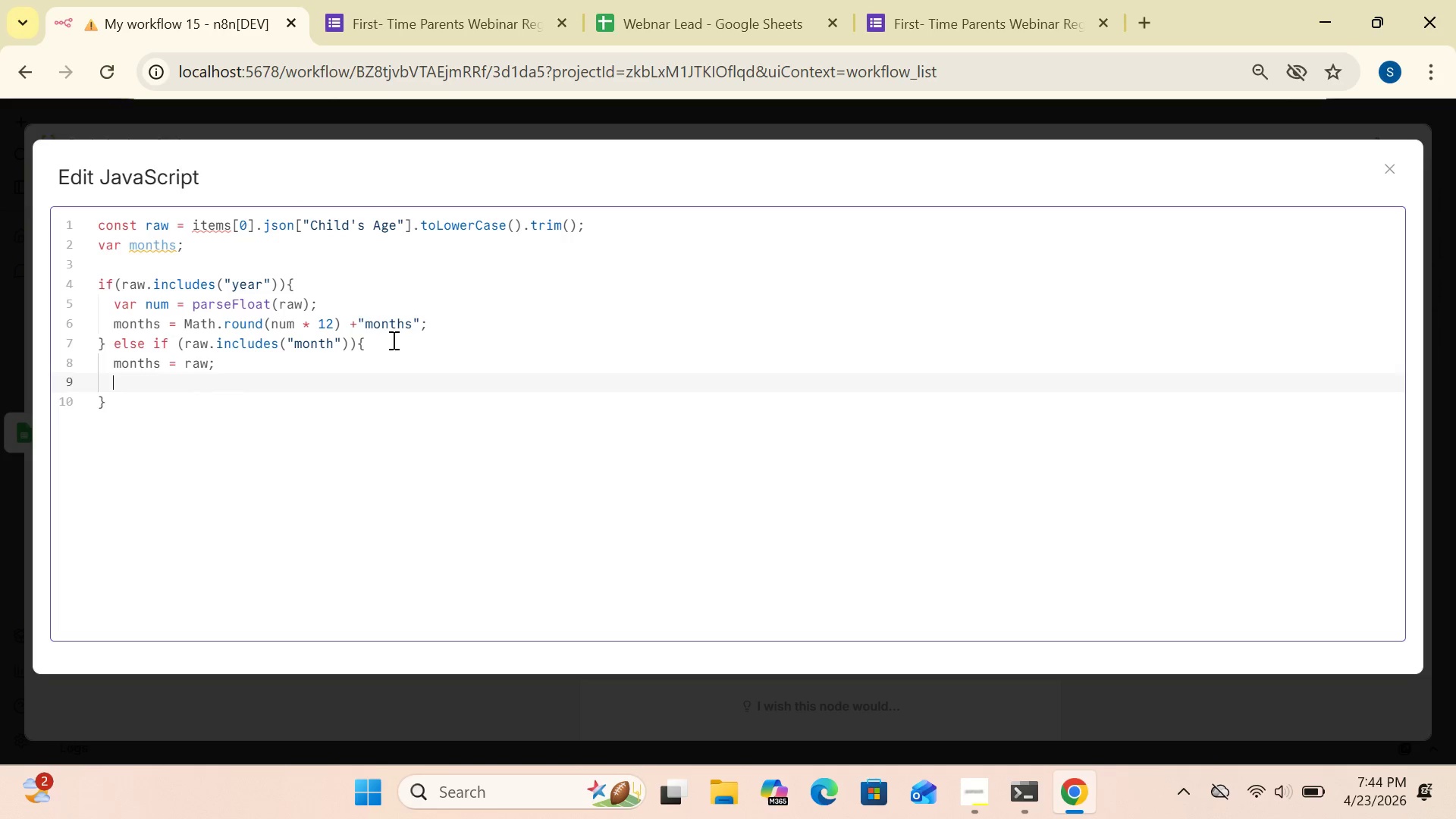 
wait(5.38)
 